 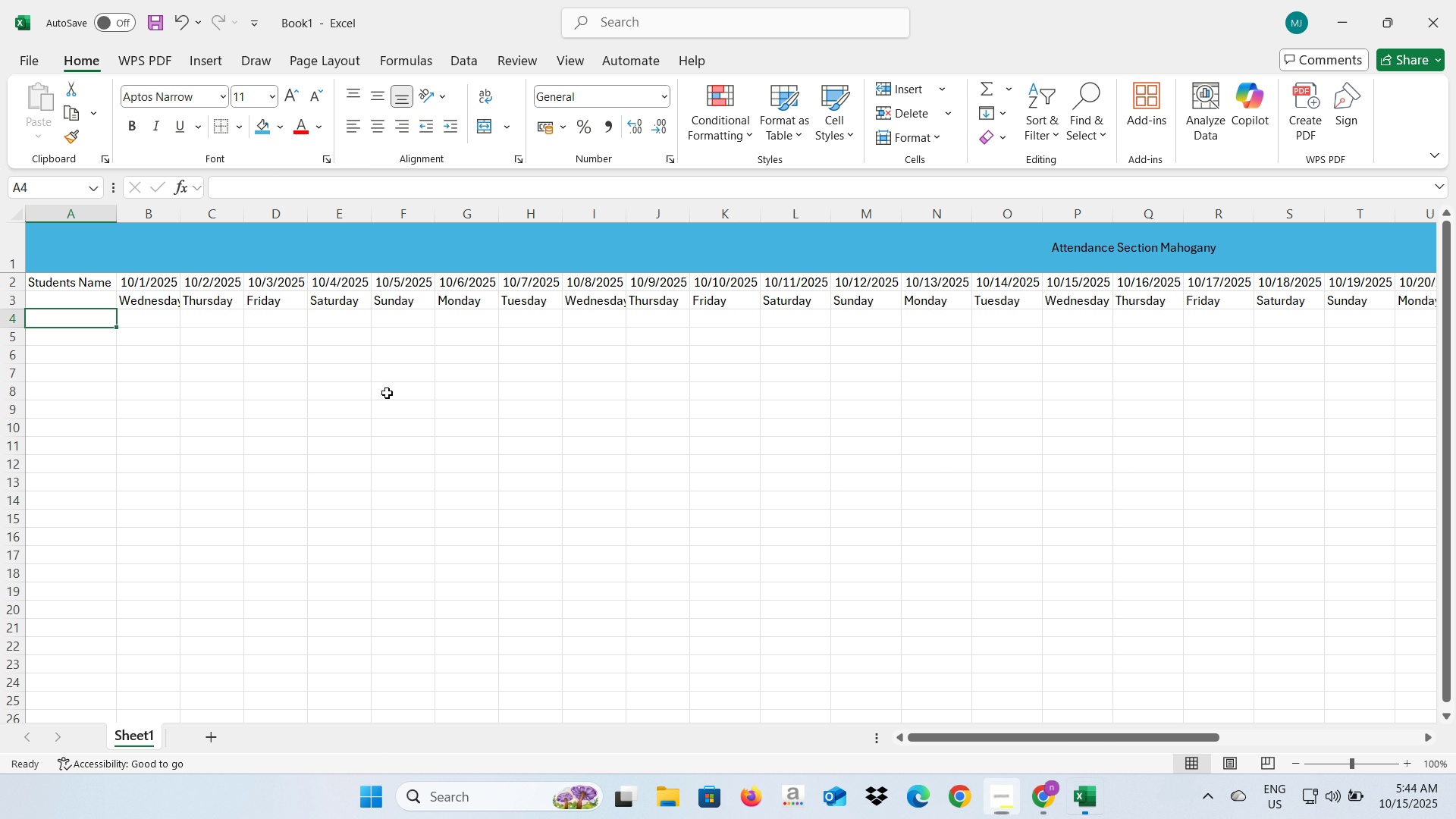 
key(Alt+Tab)
 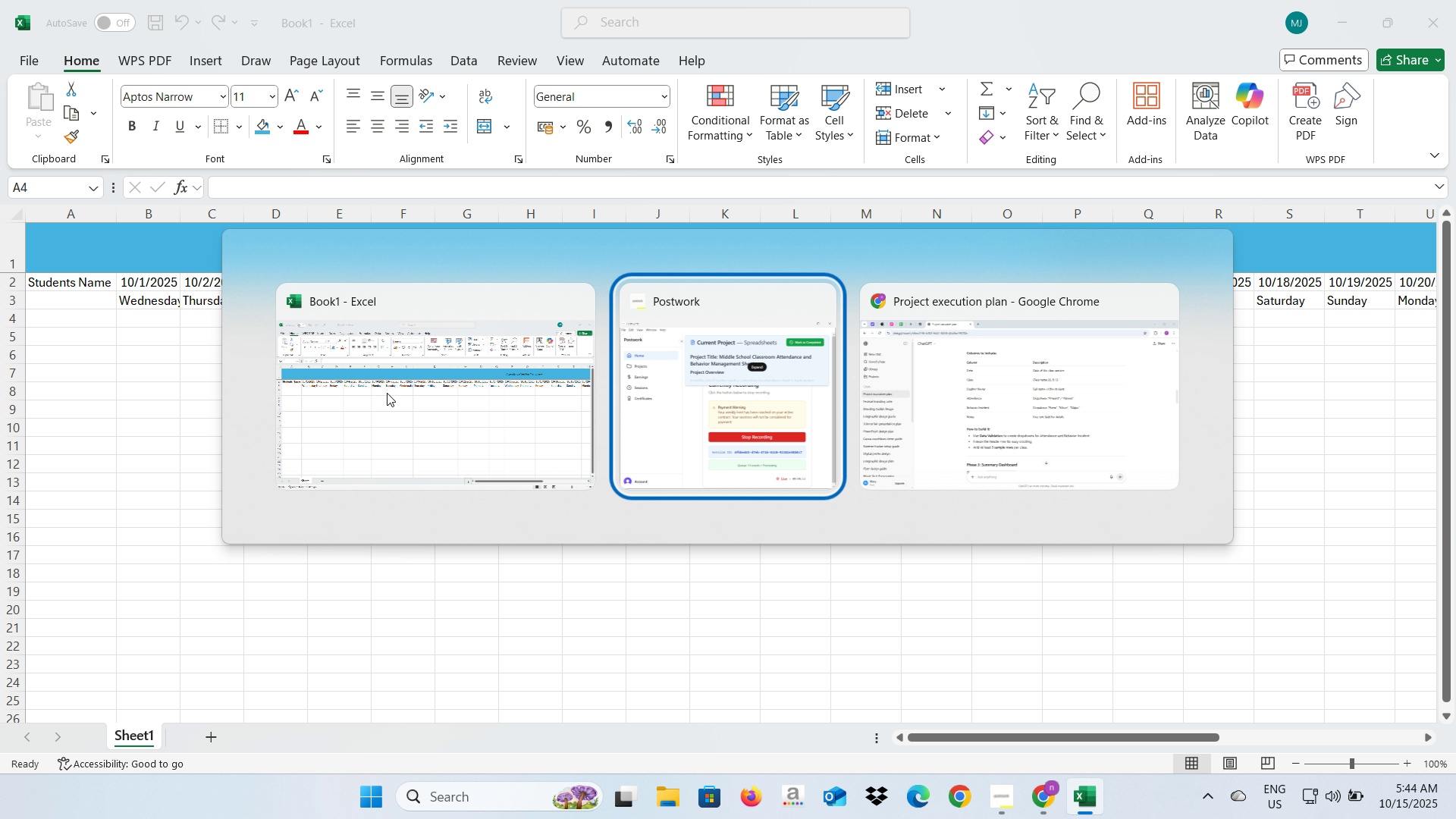 
key(Alt+Tab)
 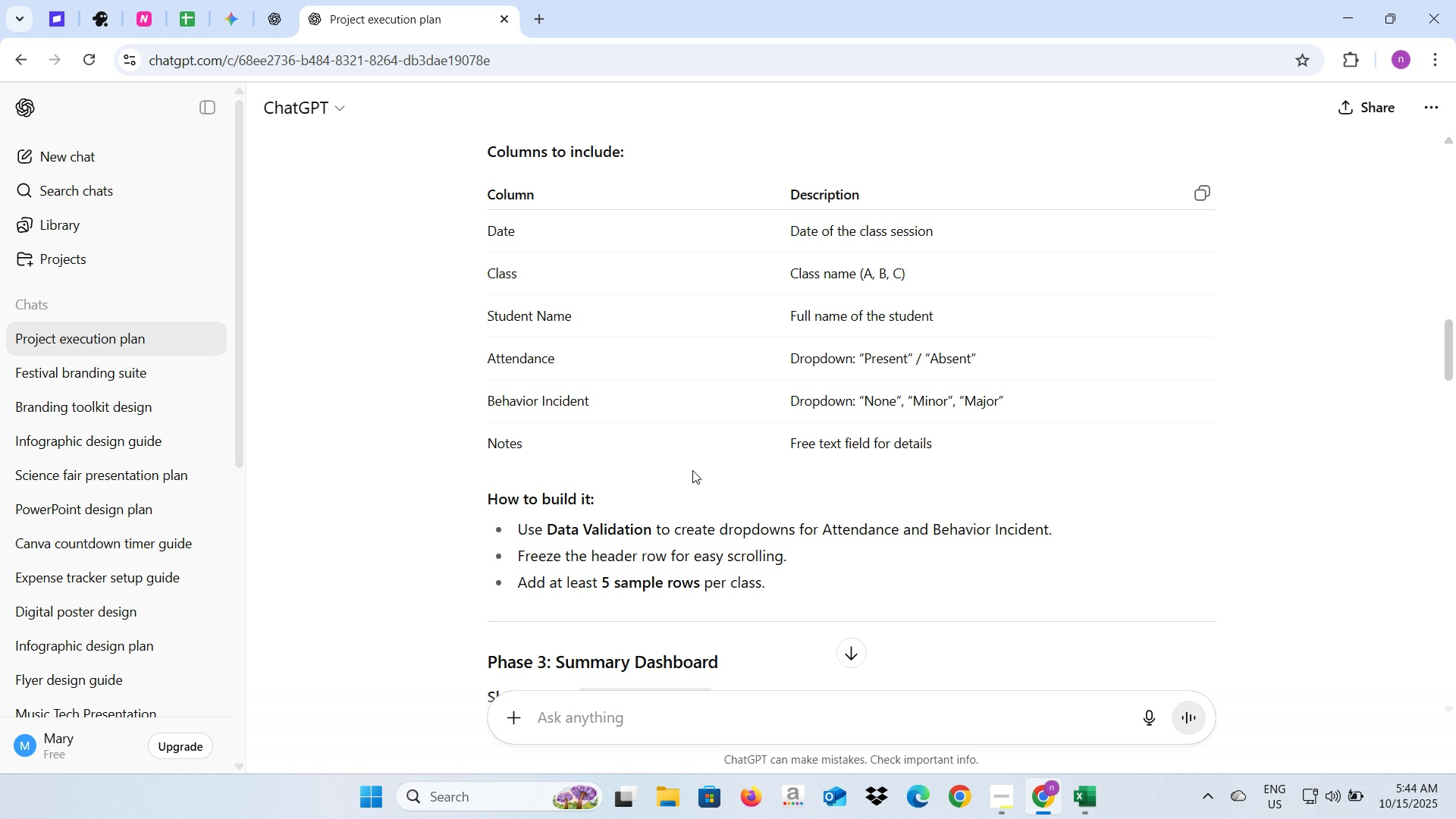 
scroll: coordinate [692, 462], scroll_direction: down, amount: 21.0
 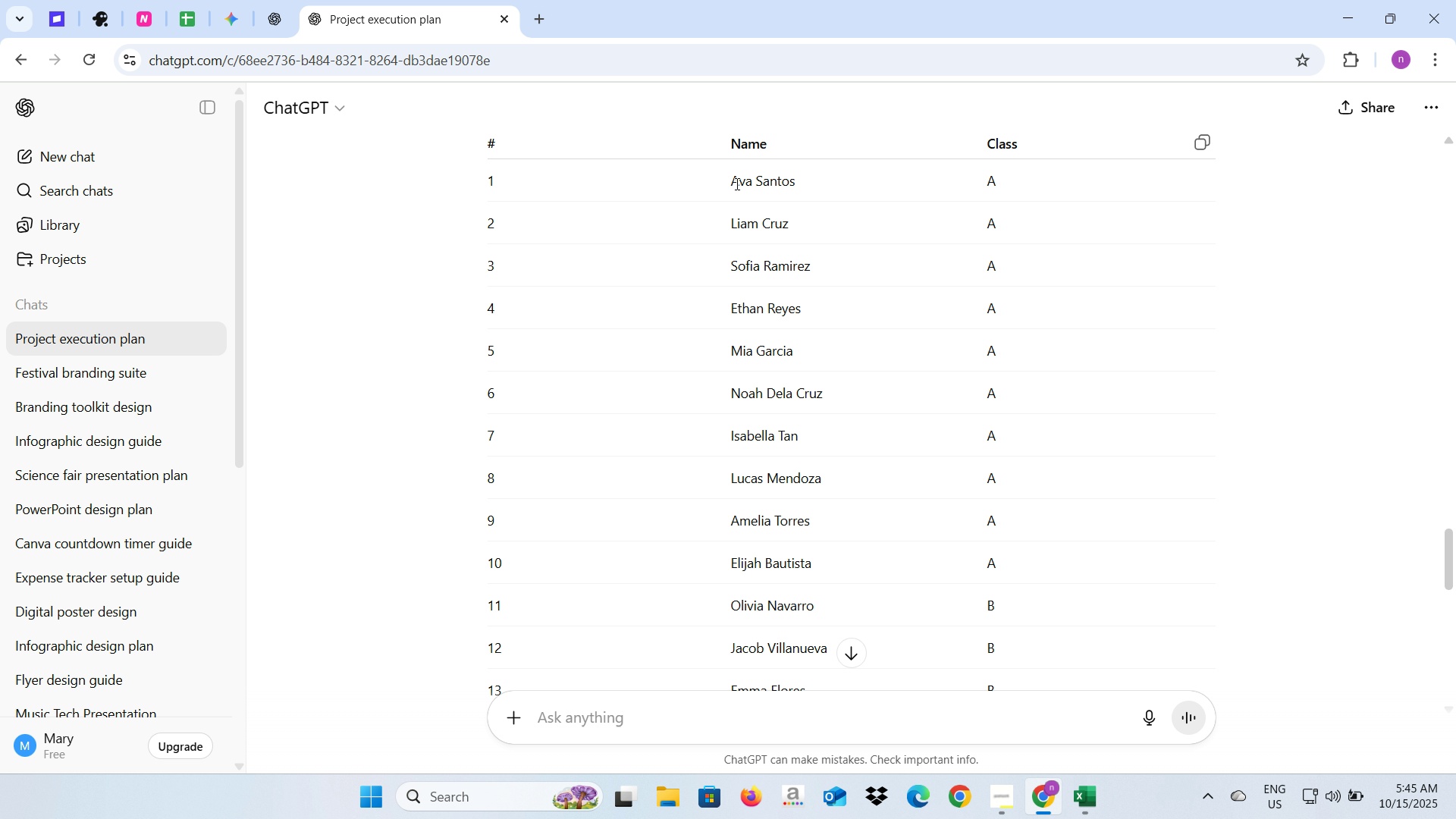 
left_click_drag(start_coordinate=[728, 181], to_coordinate=[795, 180])
 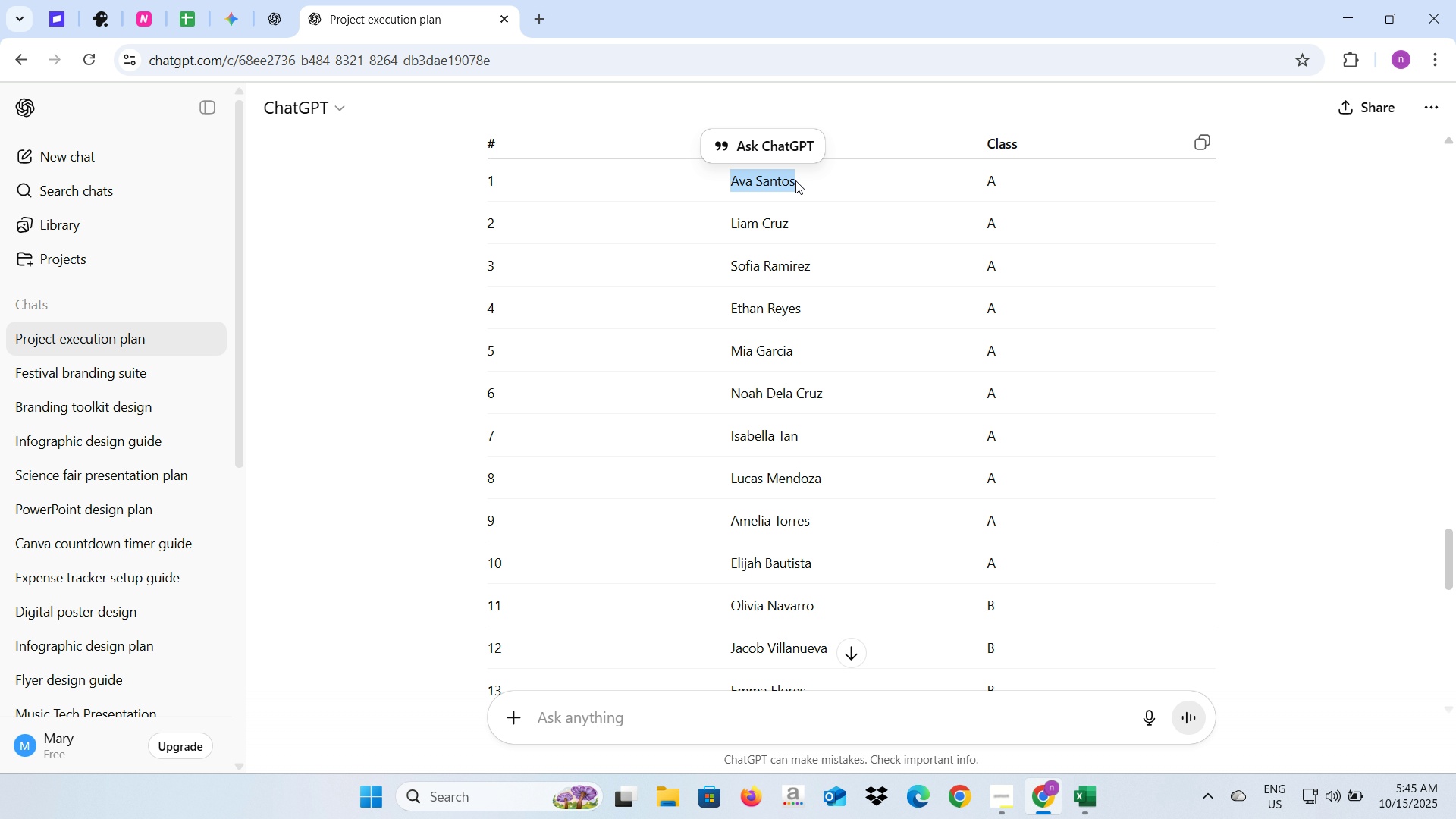 
key(Control+C)
 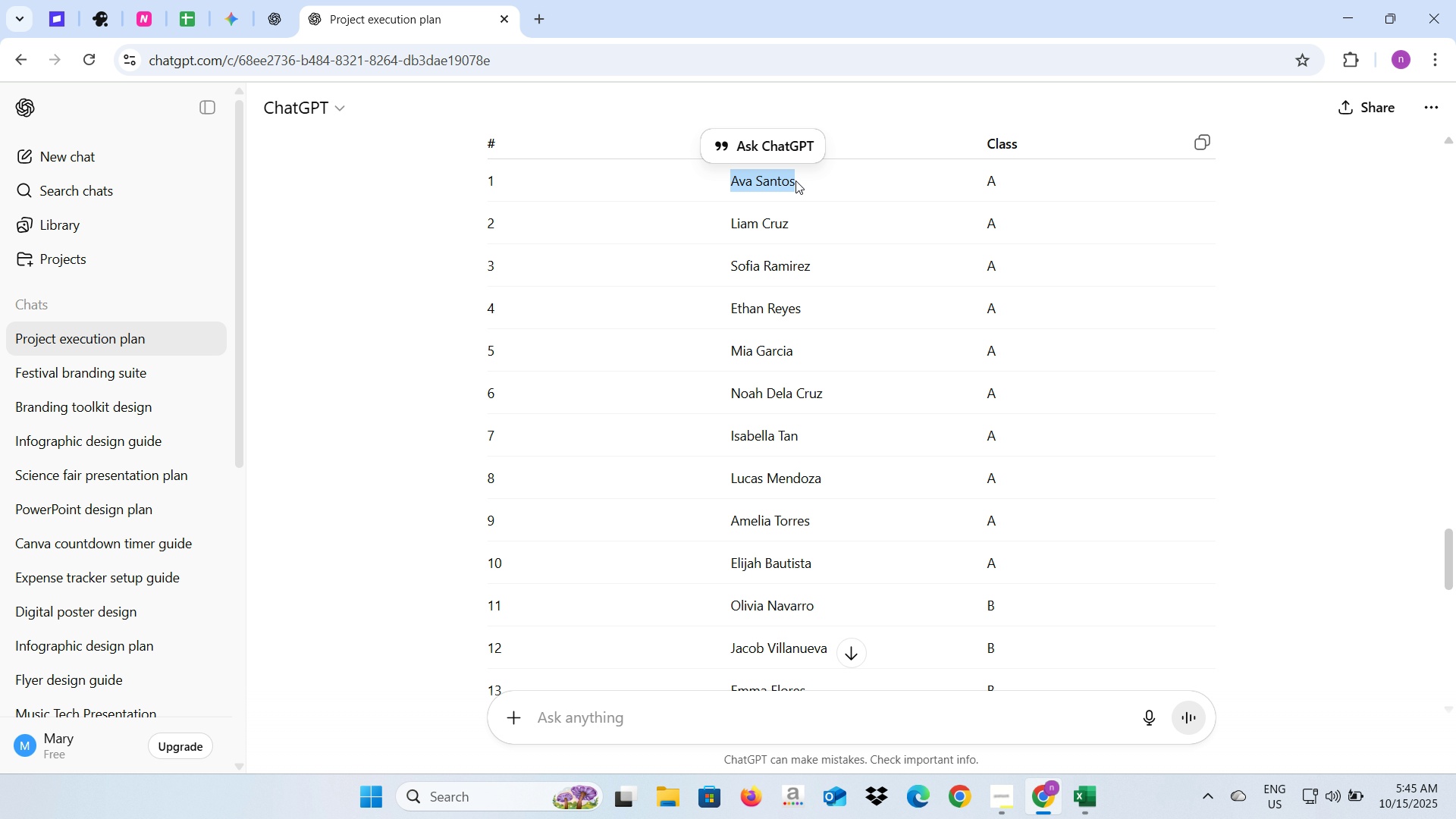 
key(Alt+AltLeft)
 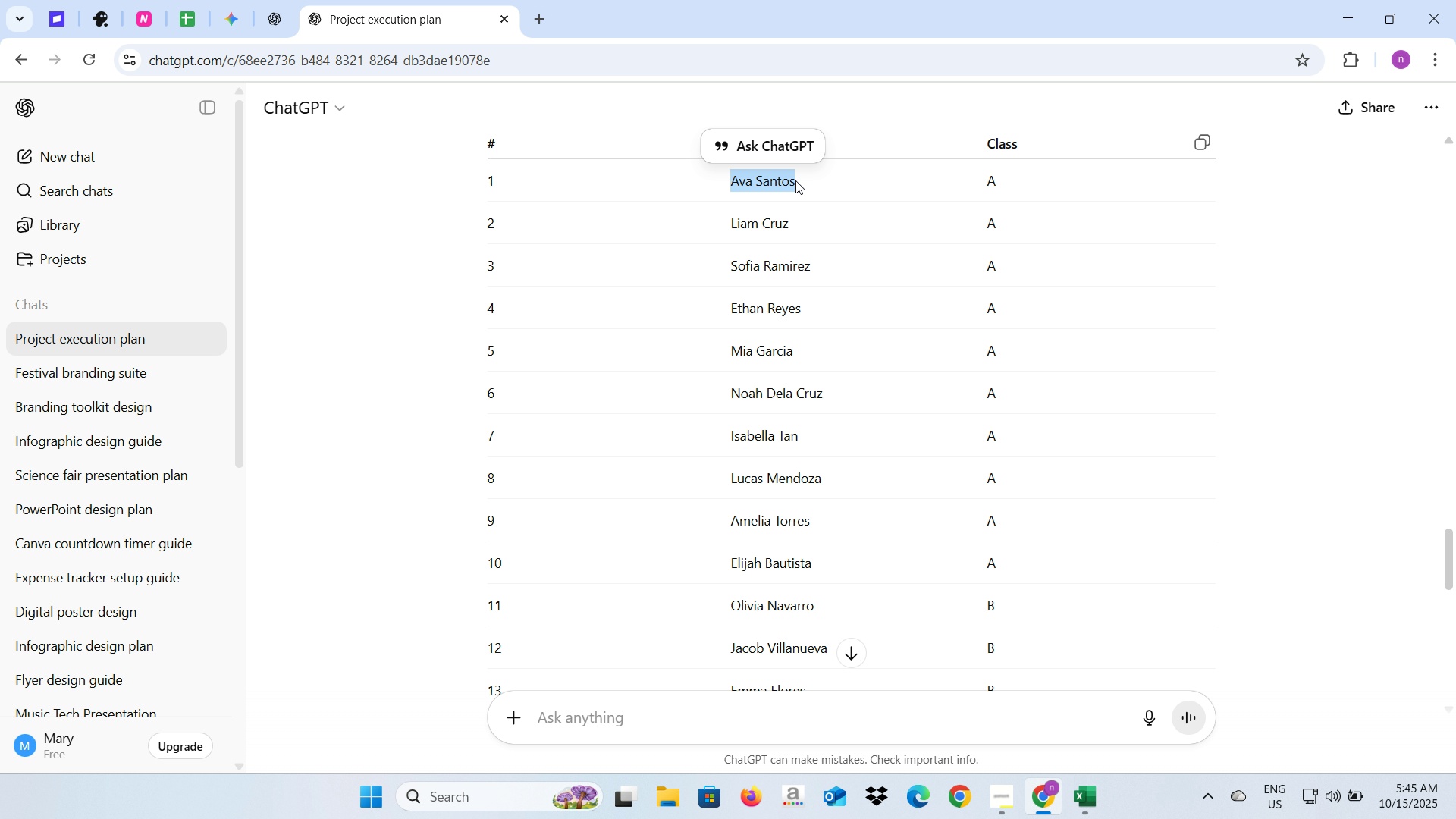 
key(Alt+Tab)
 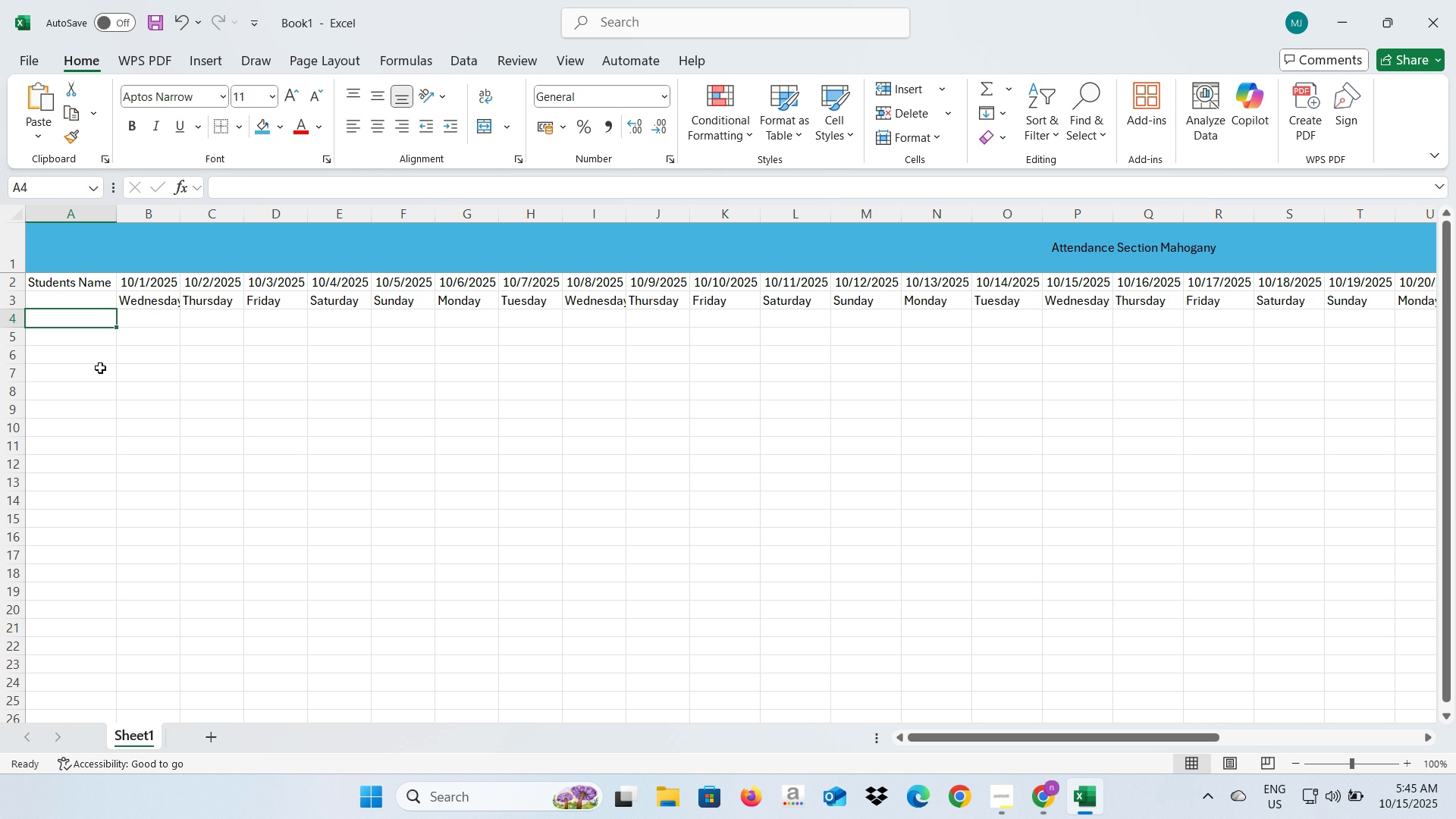 
key(Control+V)
 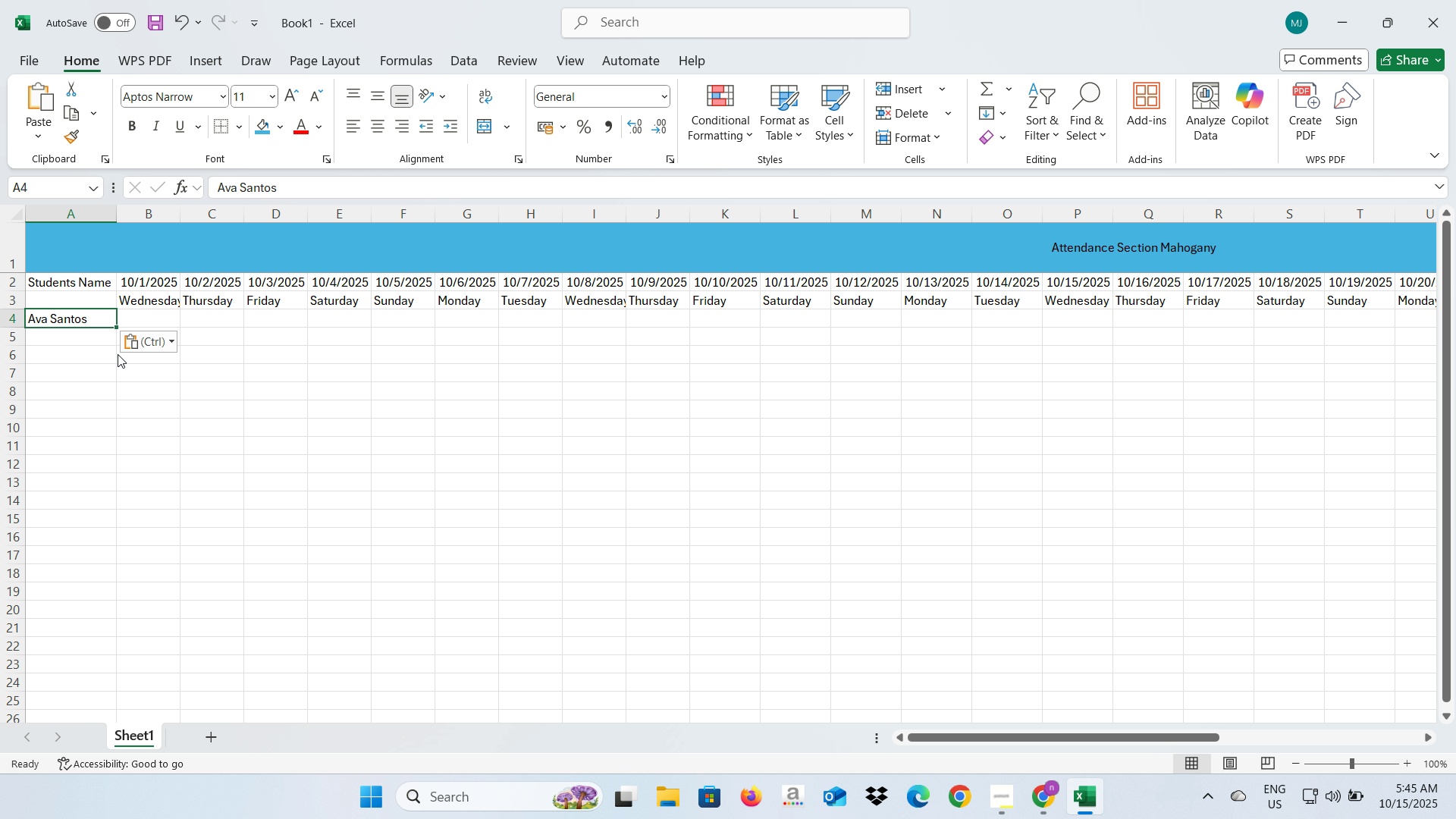 
key(Alt+AltLeft)
 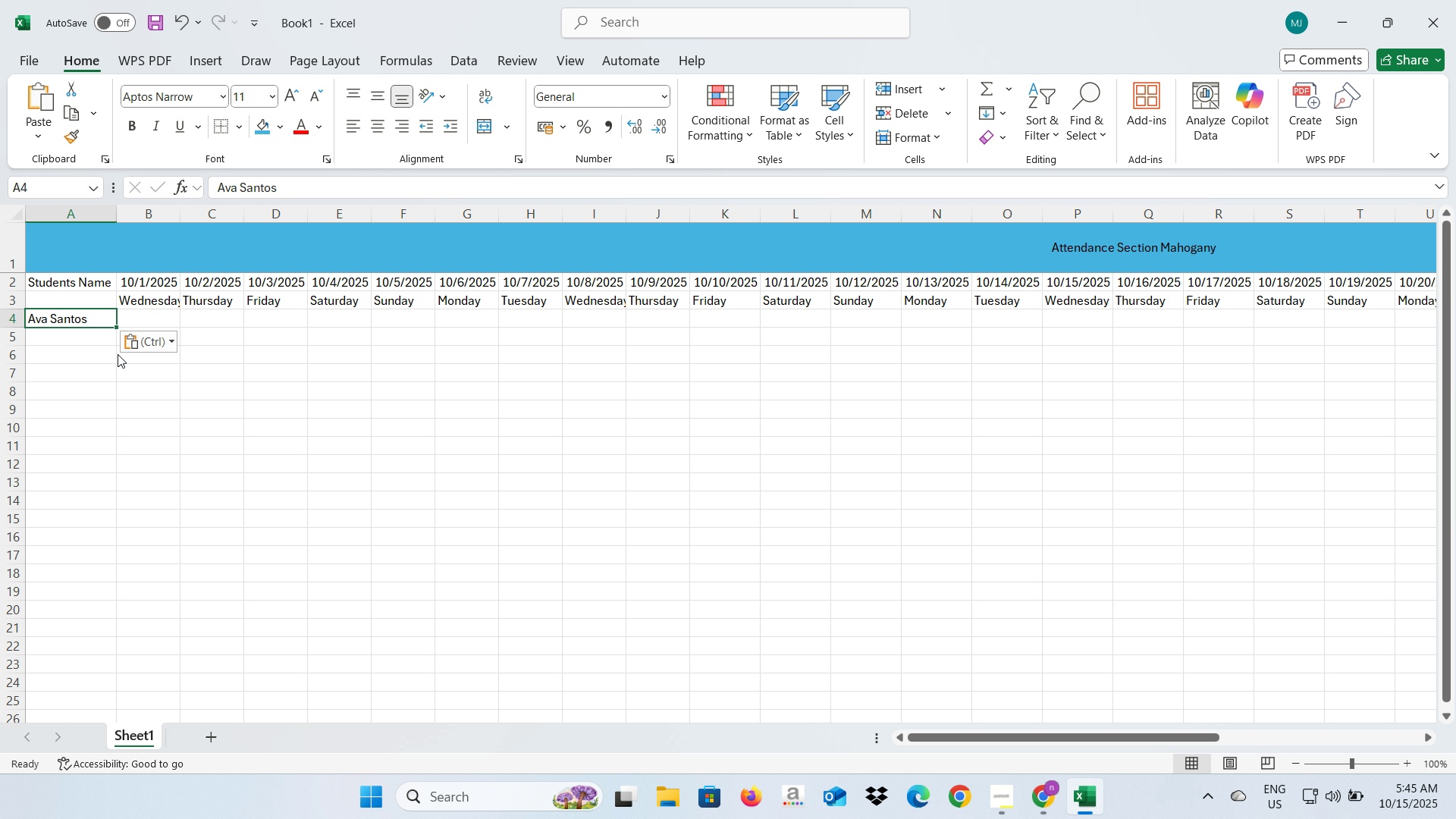 
key(Alt+Tab)
 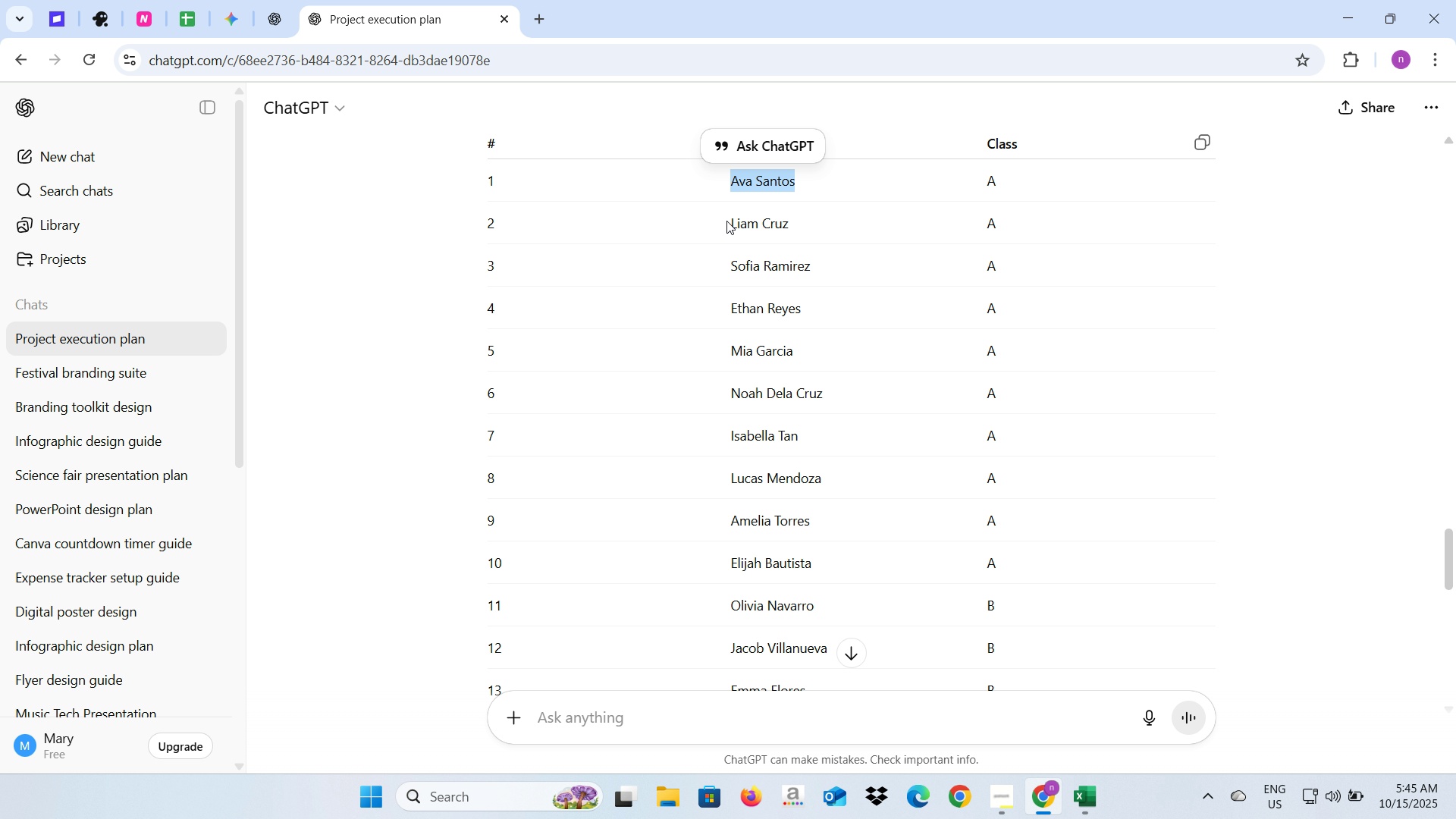 
left_click_drag(start_coordinate=[726, 221], to_coordinate=[787, 223])
 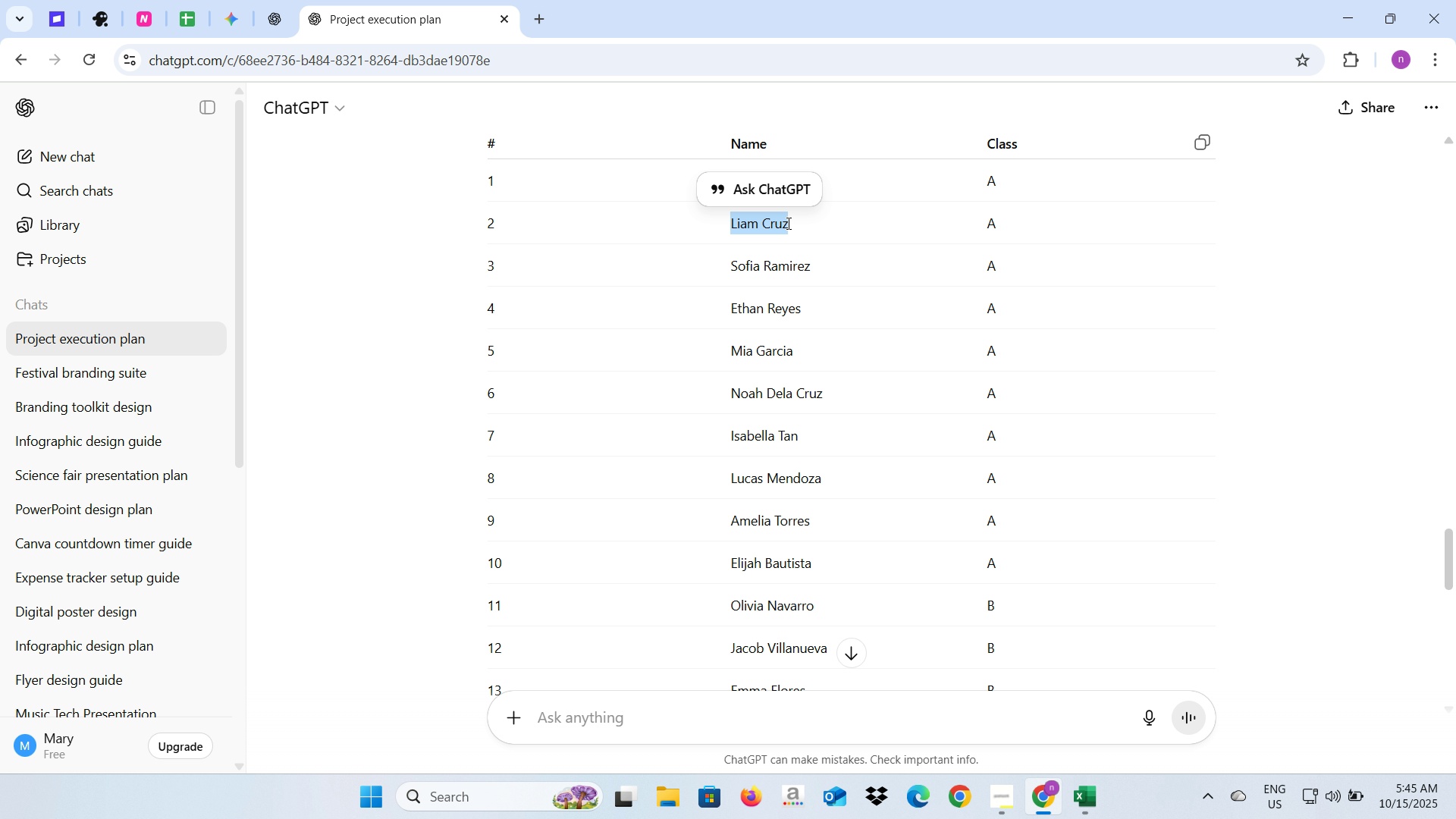 
key(Control+C)
 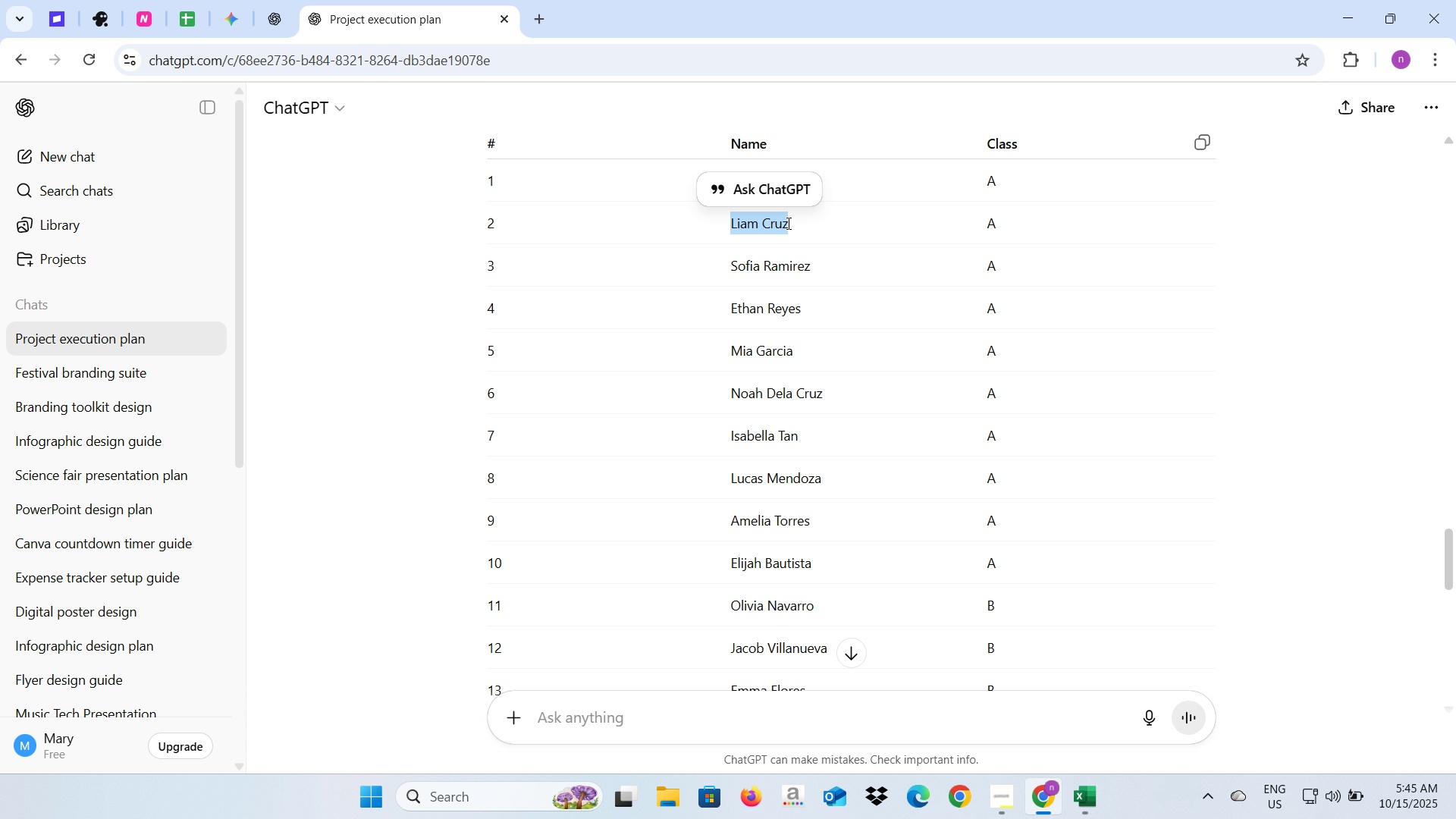 
key(Alt+AltLeft)
 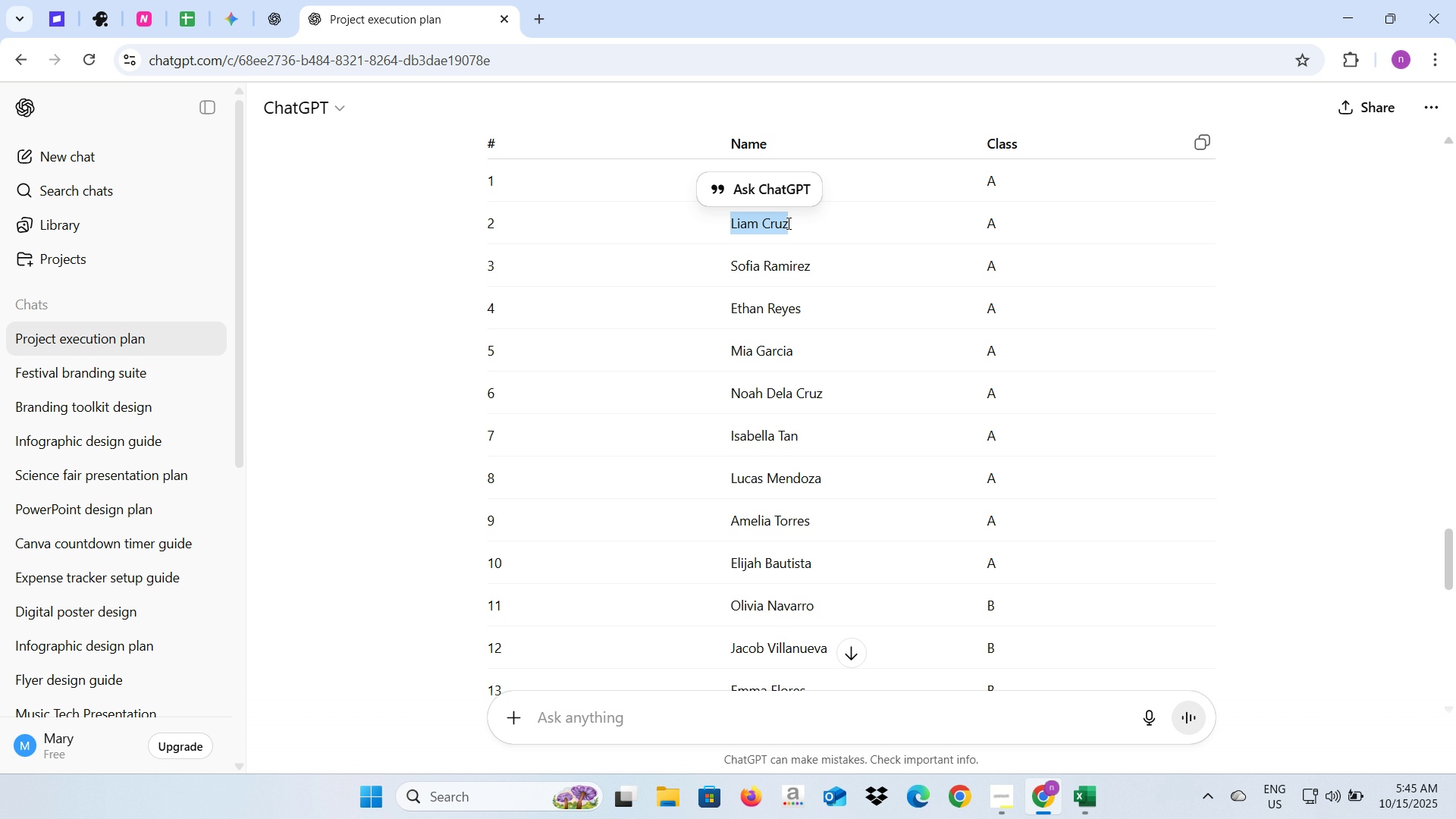 
key(Alt+Tab)
 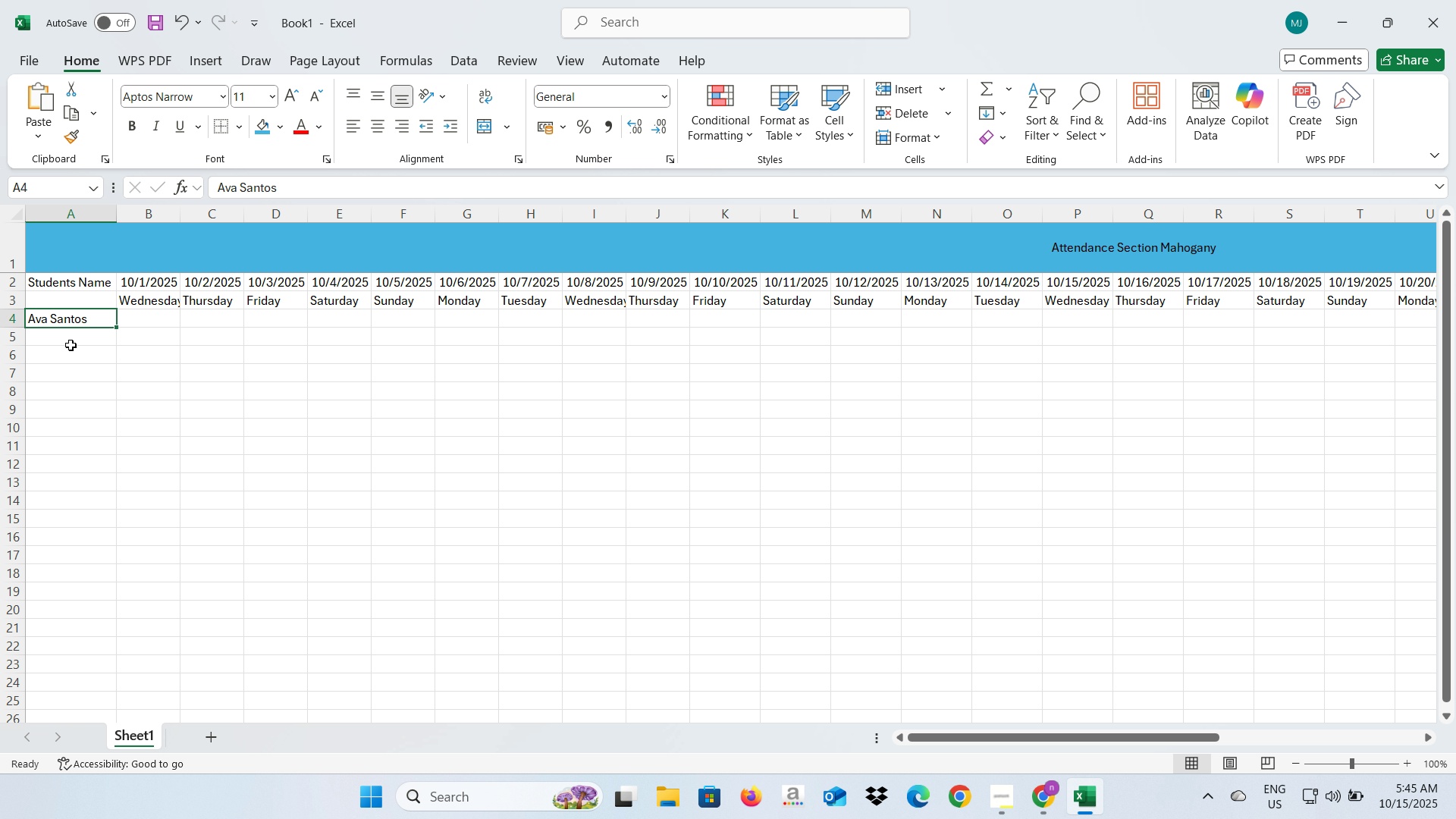 
left_click([71, 345])
 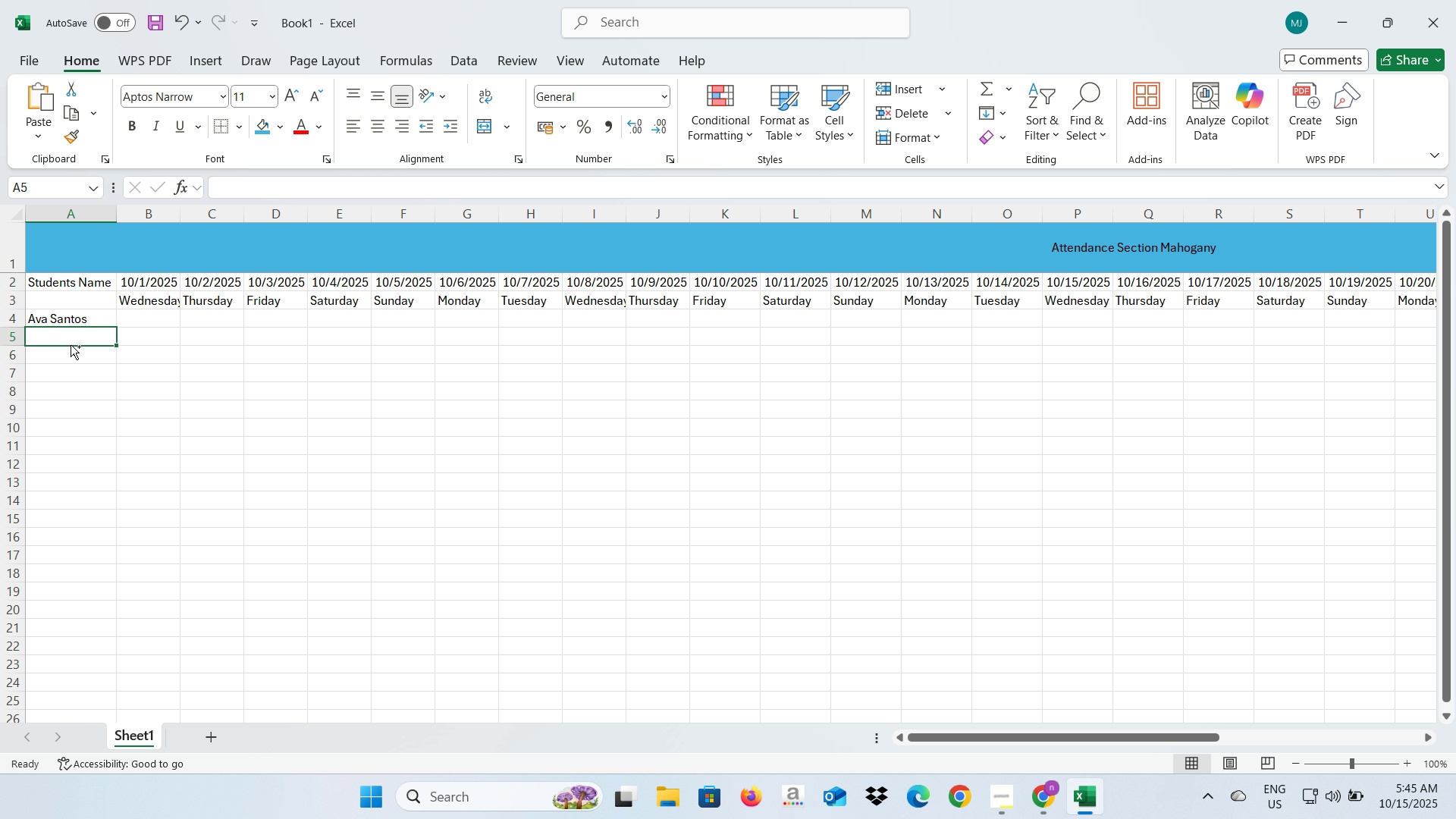 
key(Control+V)
 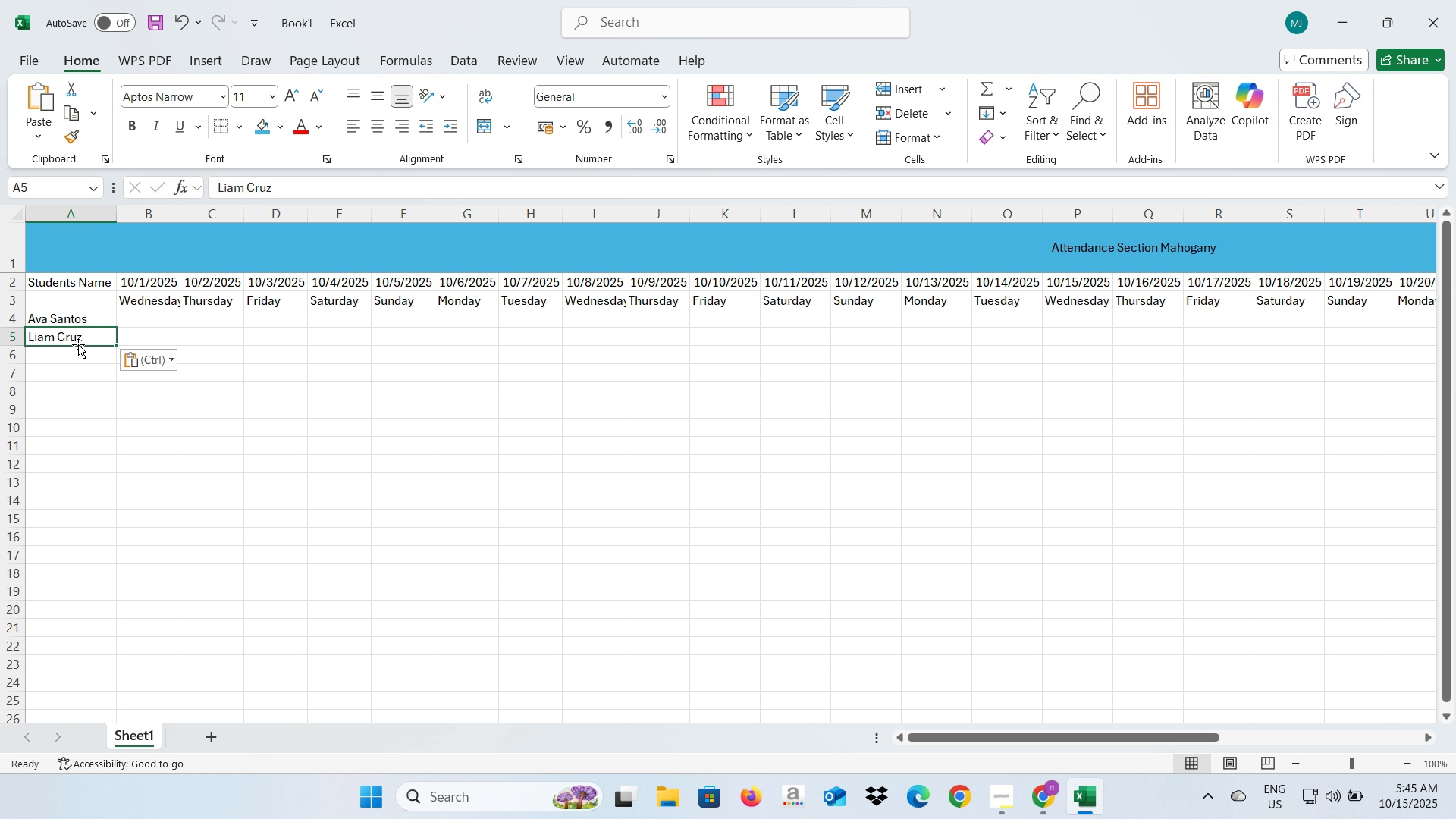 
key(Alt+AltLeft)
 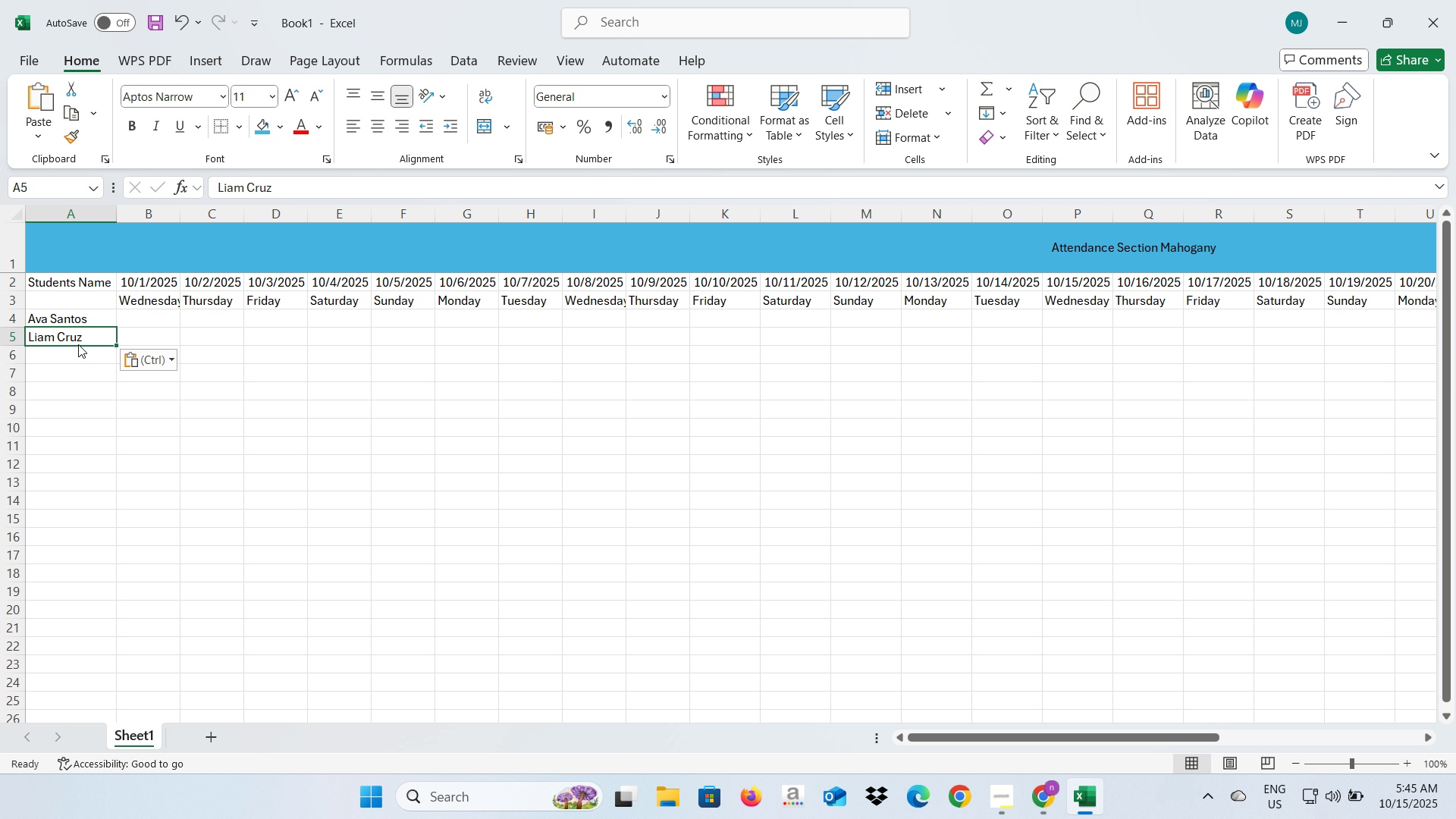 
key(Alt+Tab)
 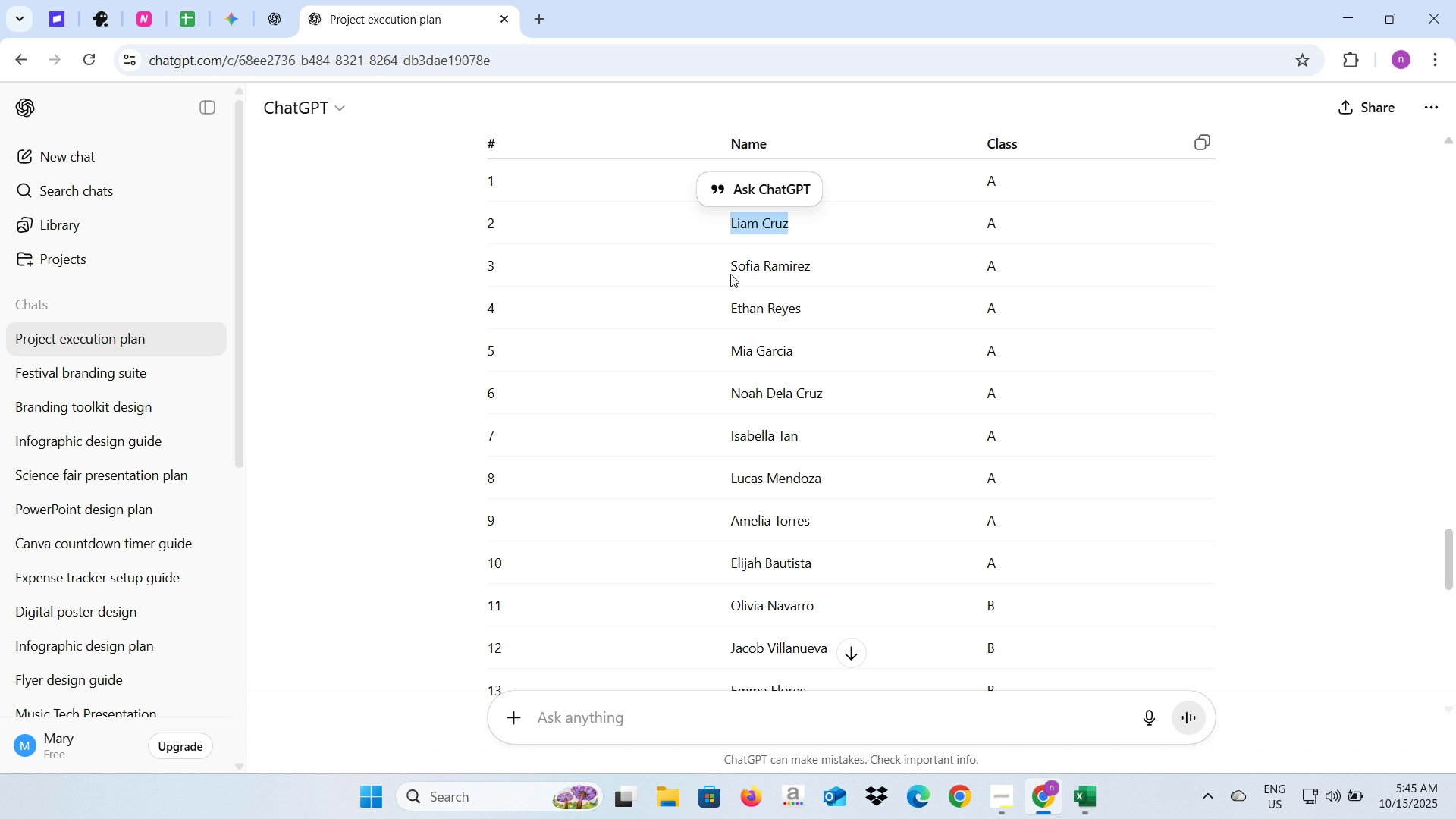 
left_click_drag(start_coordinate=[730, 272], to_coordinate=[812, 268])
 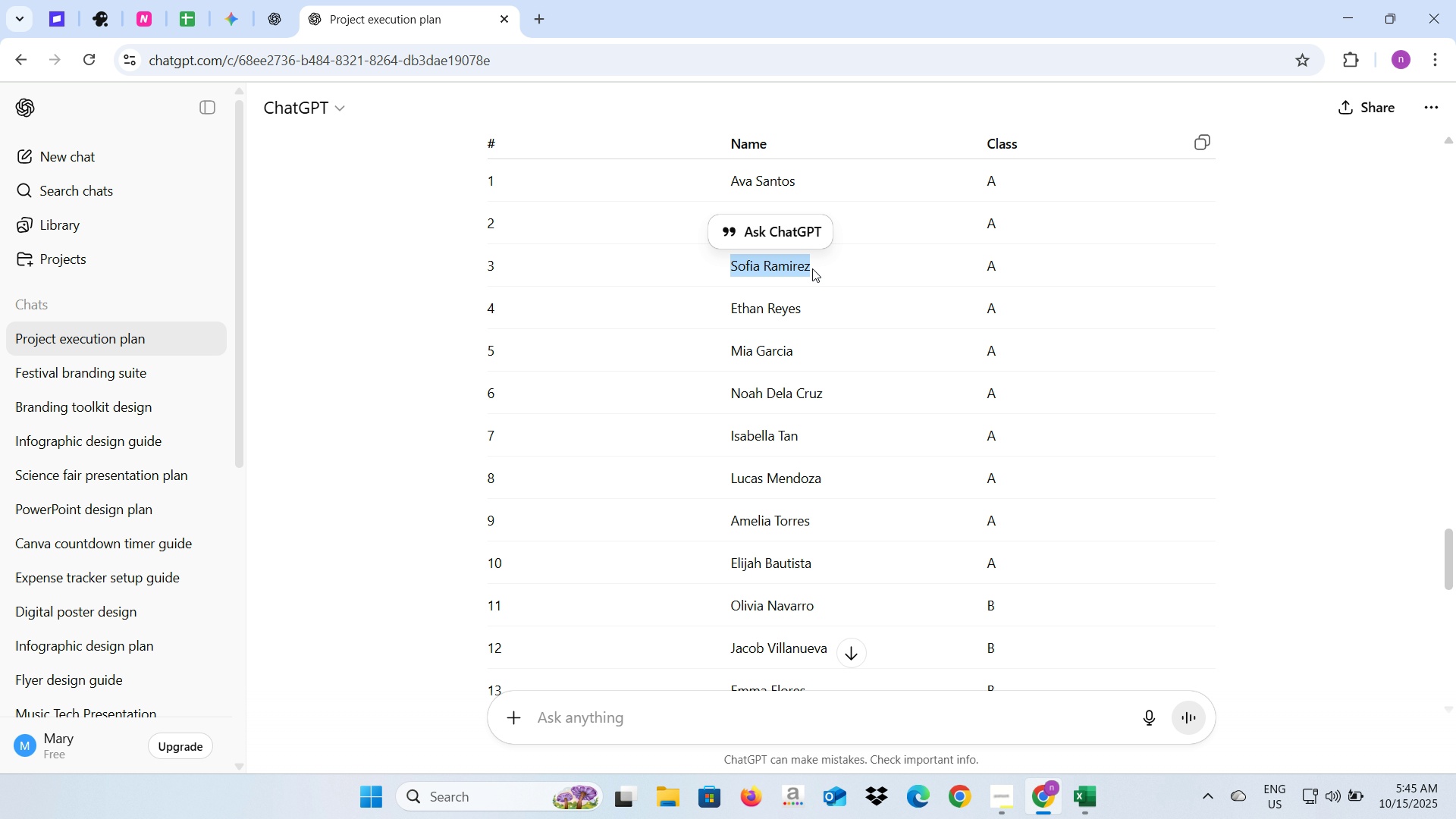 
key(Control+C)
 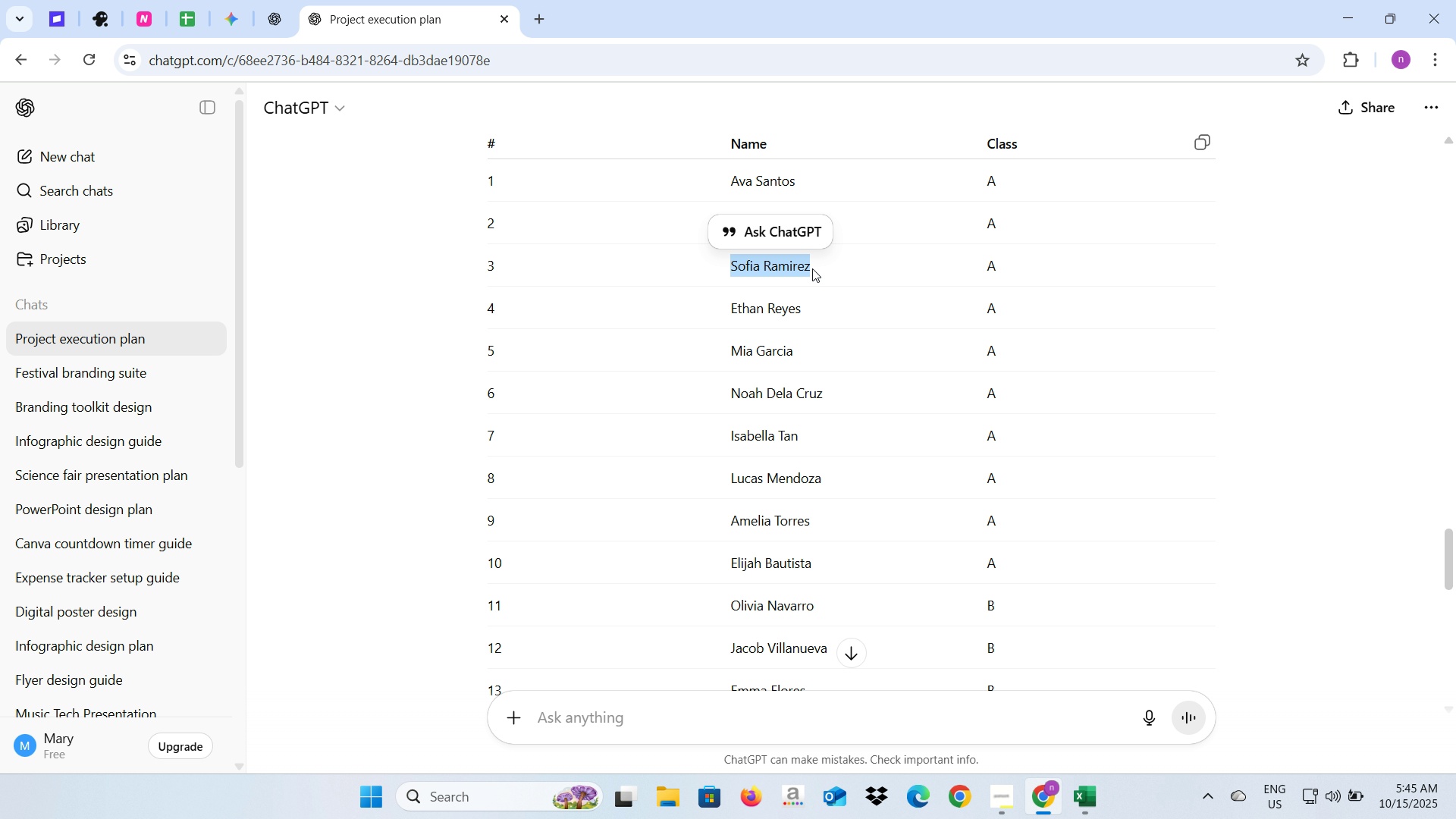 
key(Alt+AltLeft)
 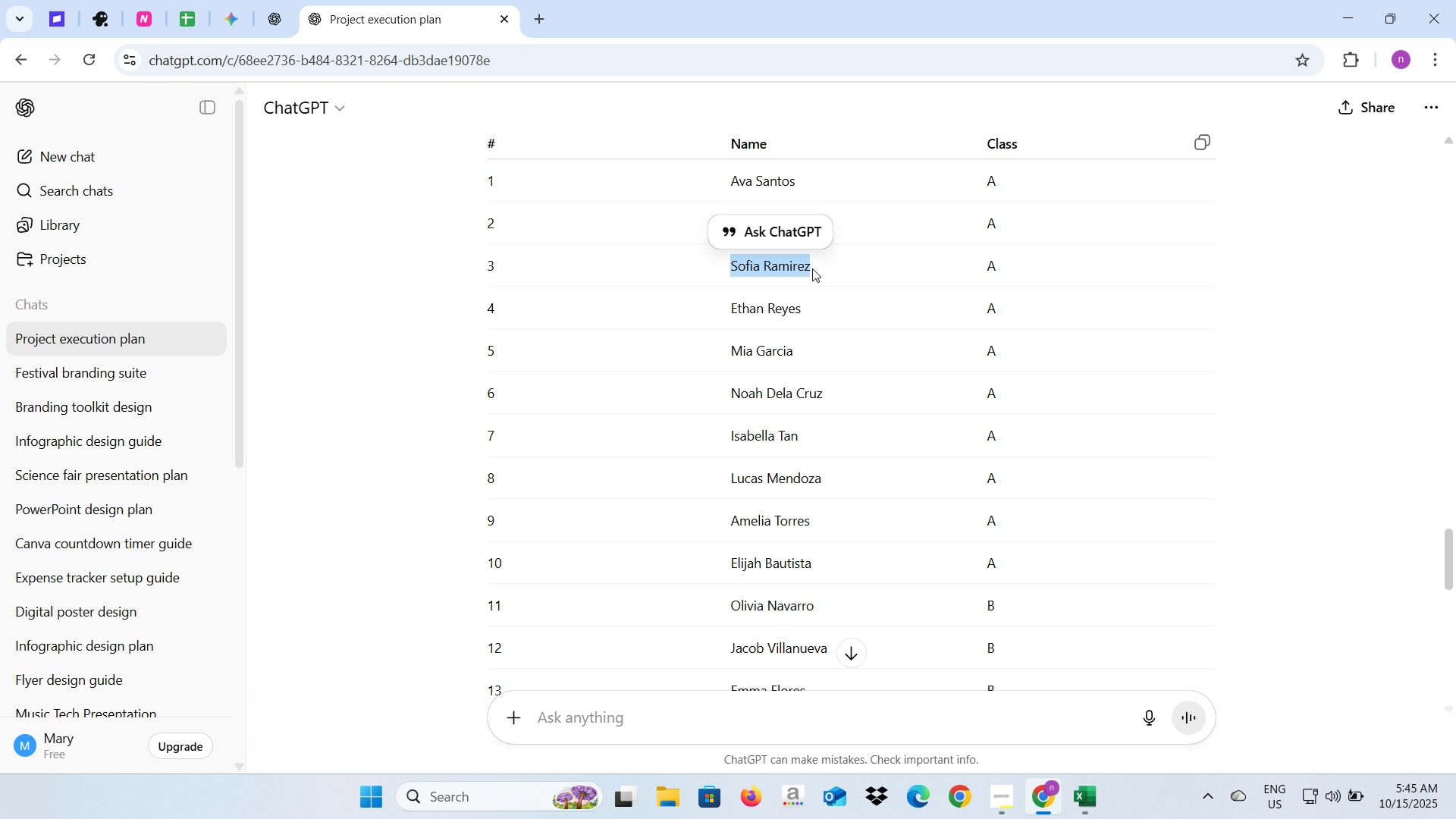 
key(Alt+Tab)
 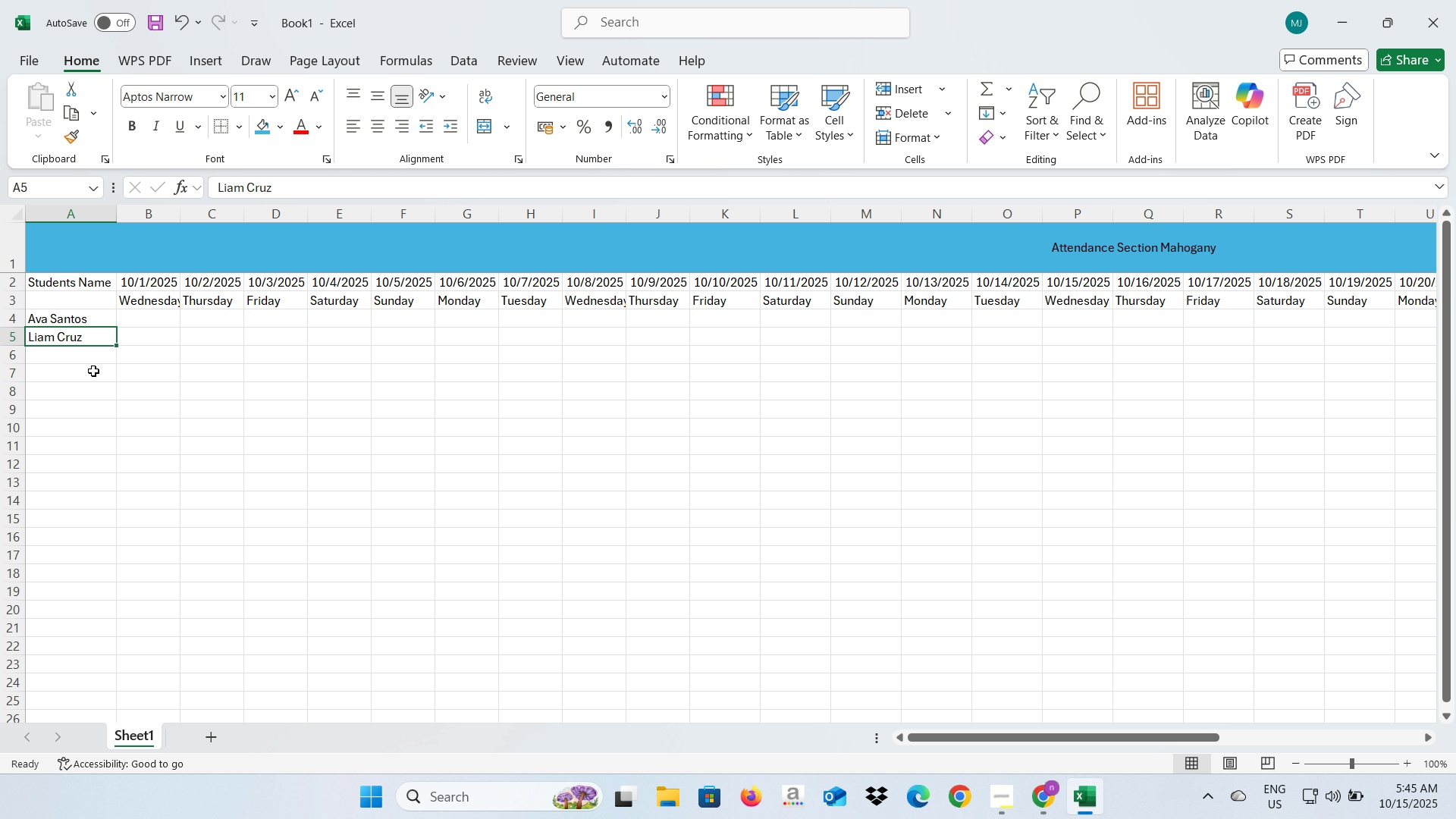 
left_click([96, 368])
 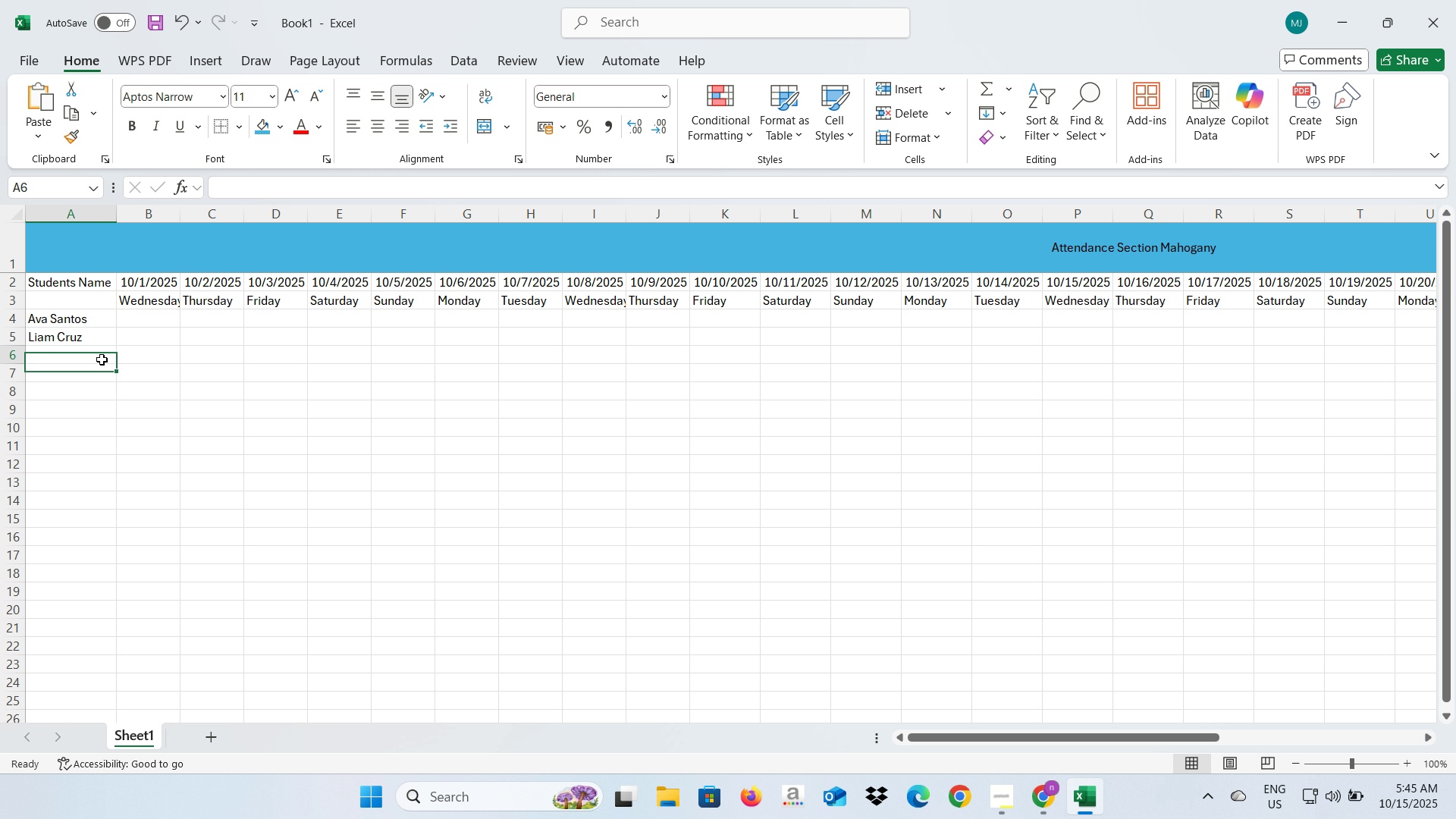 
left_click([102, 359])
 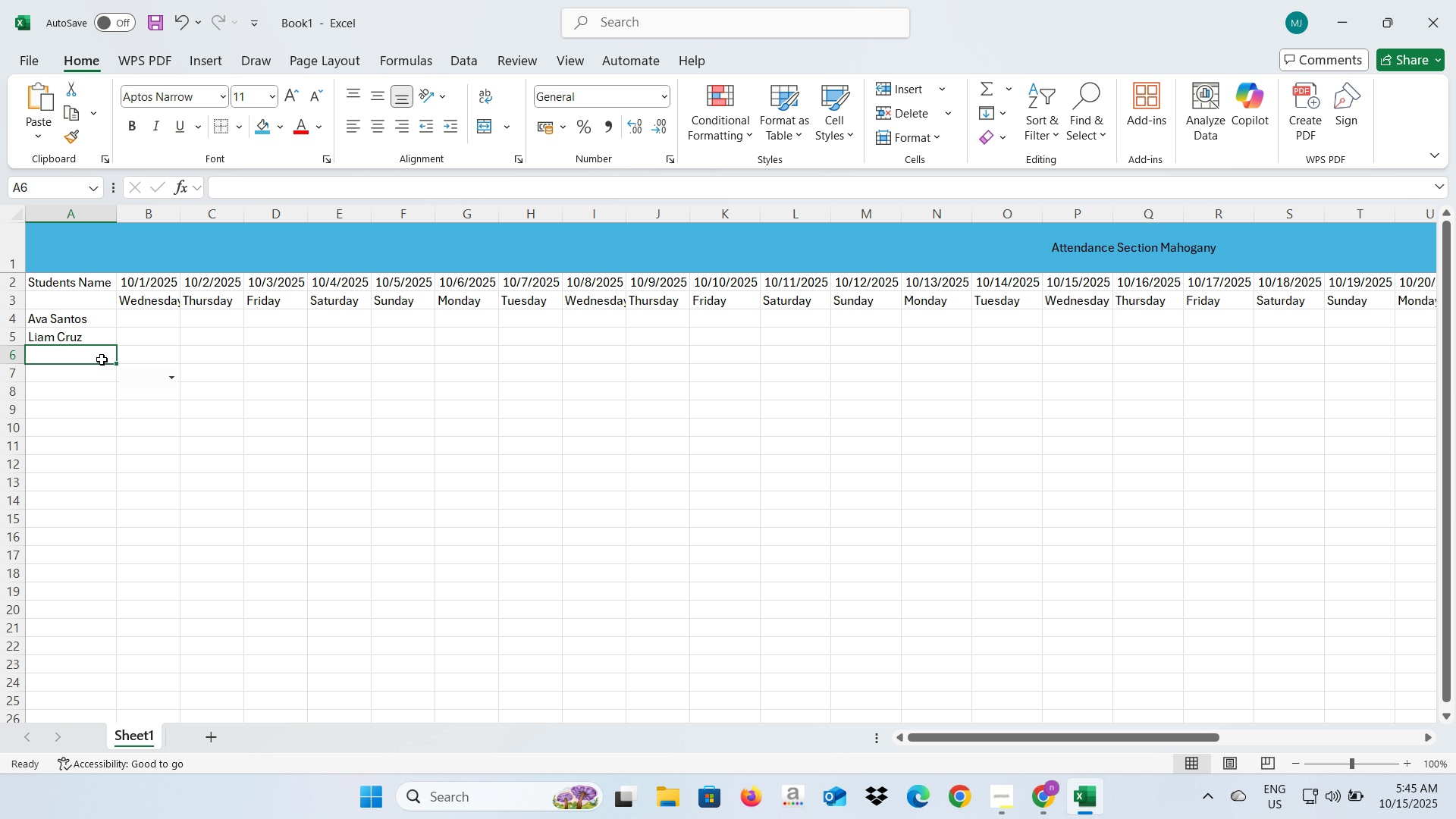 
key(Control+V)
 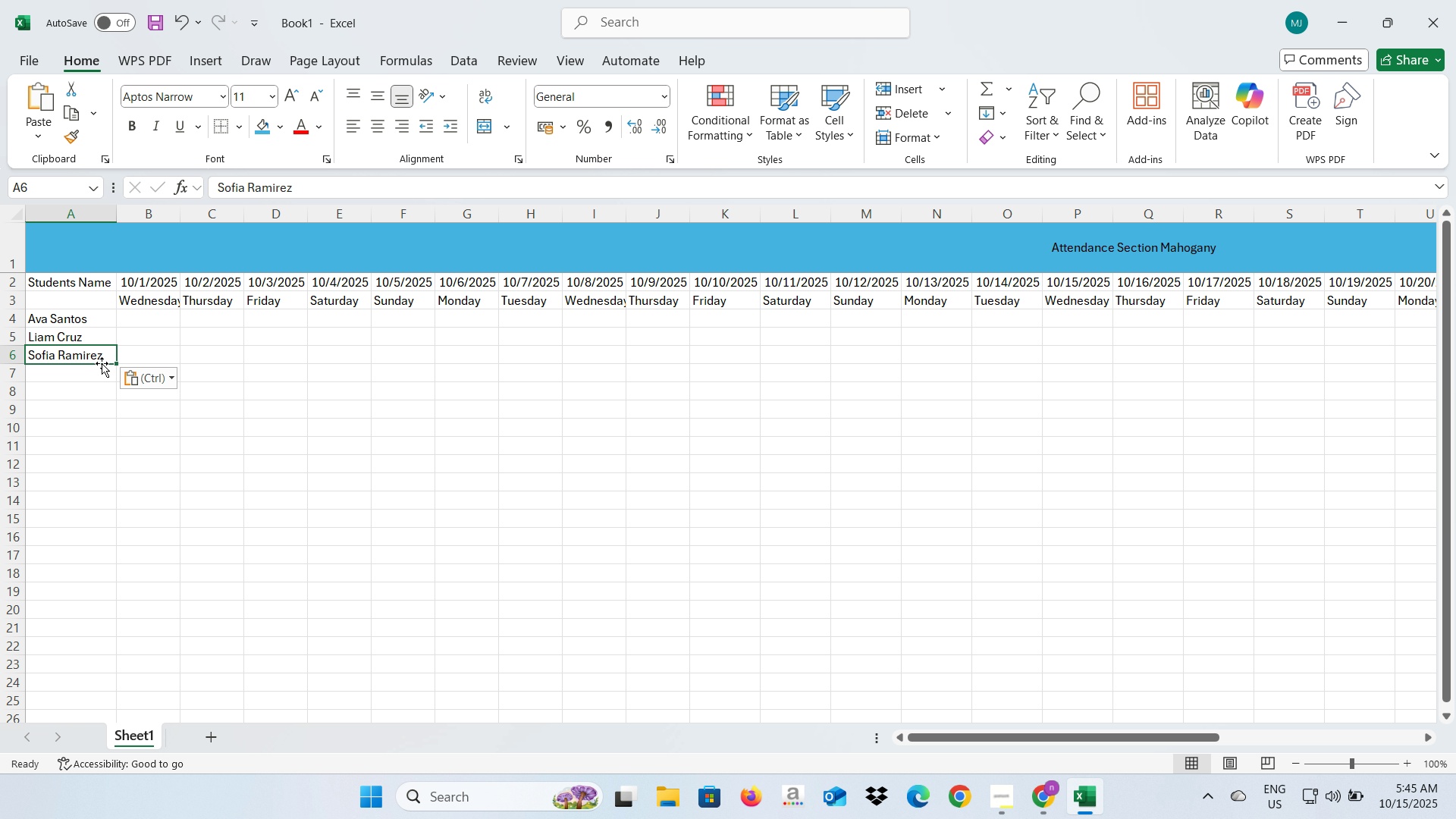 
key(Alt+AltLeft)
 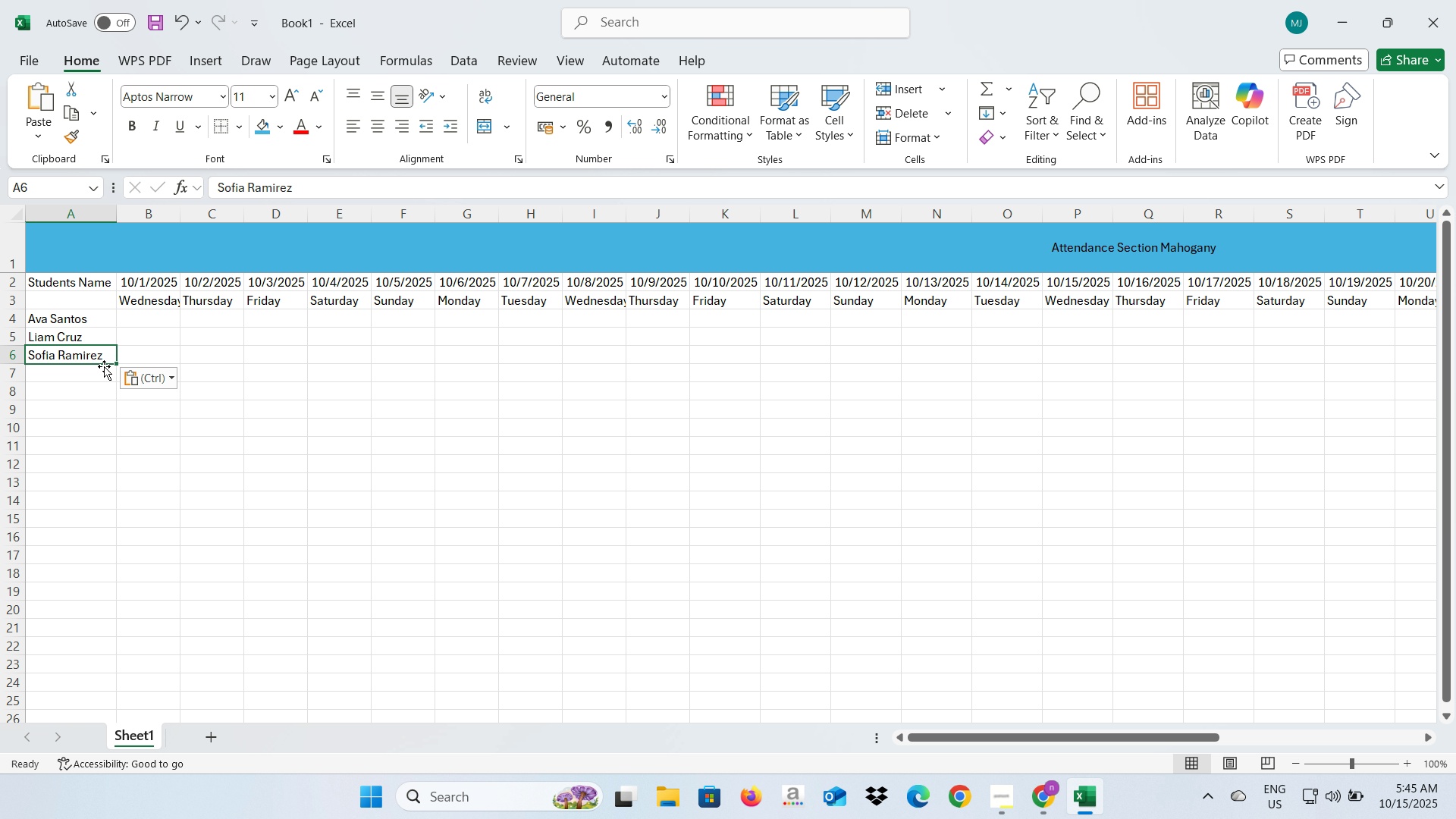 
key(Alt+Tab)
 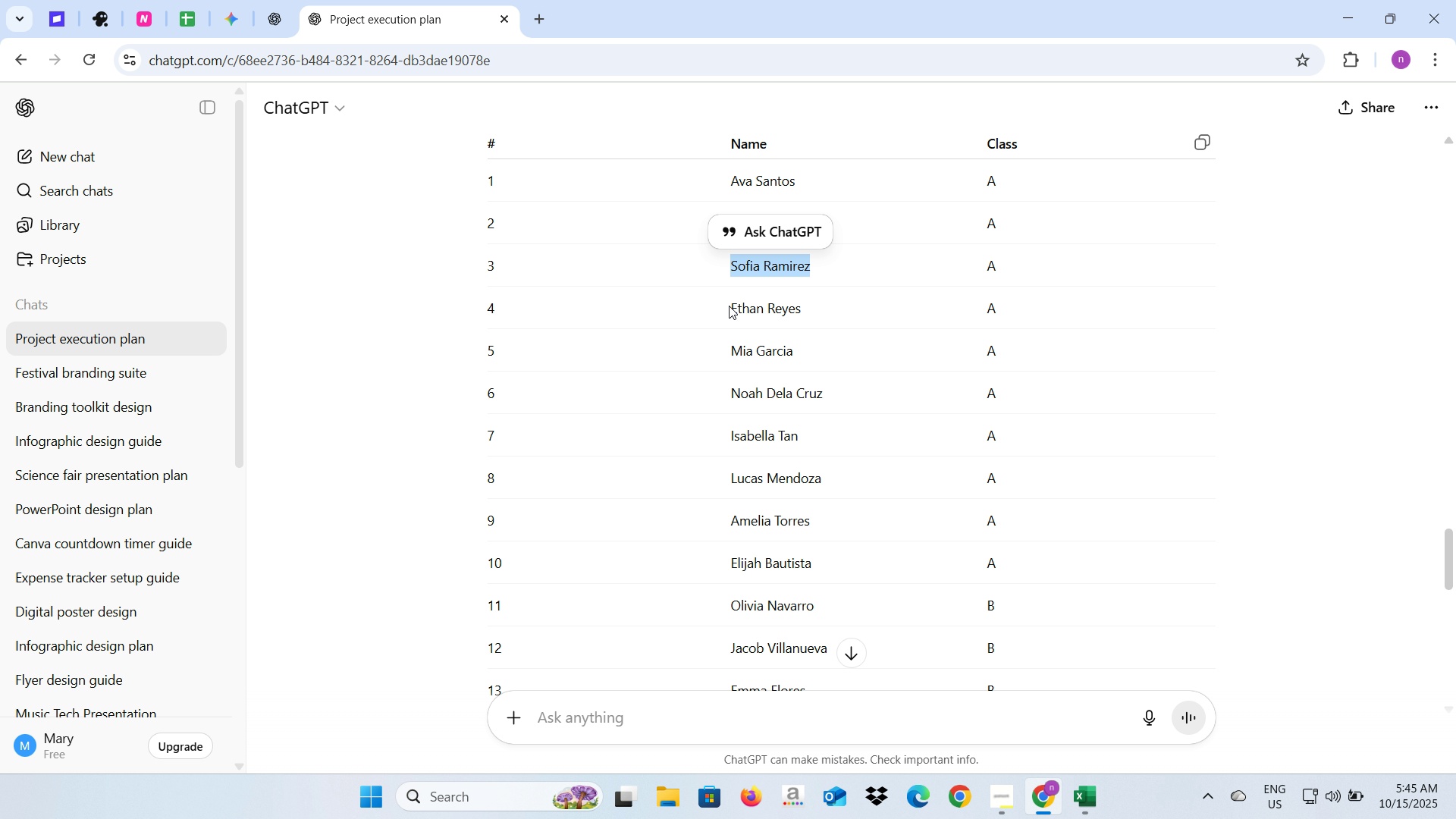 
left_click_drag(start_coordinate=[729, 306], to_coordinate=[804, 306])
 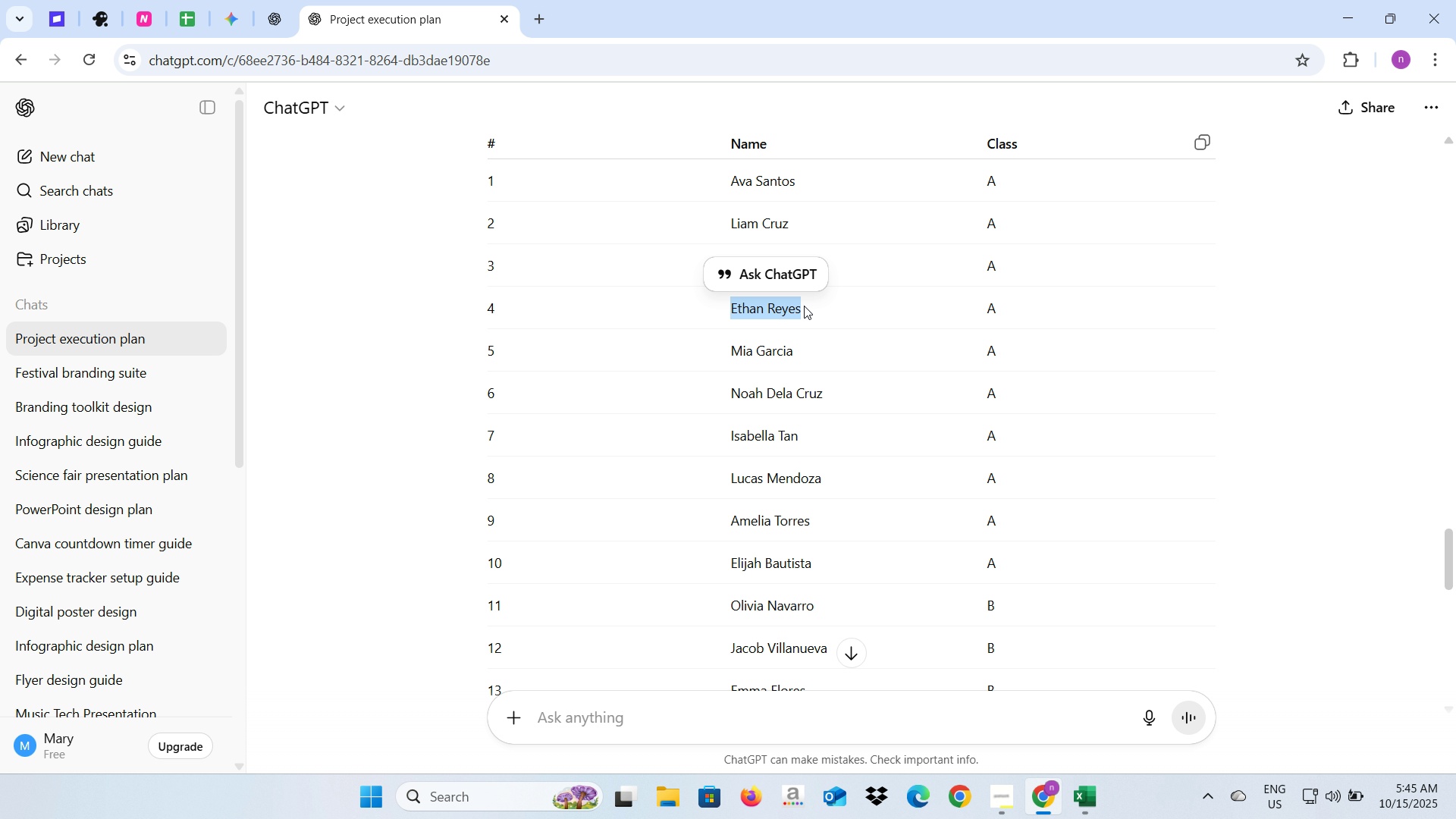 
key(Control+C)
 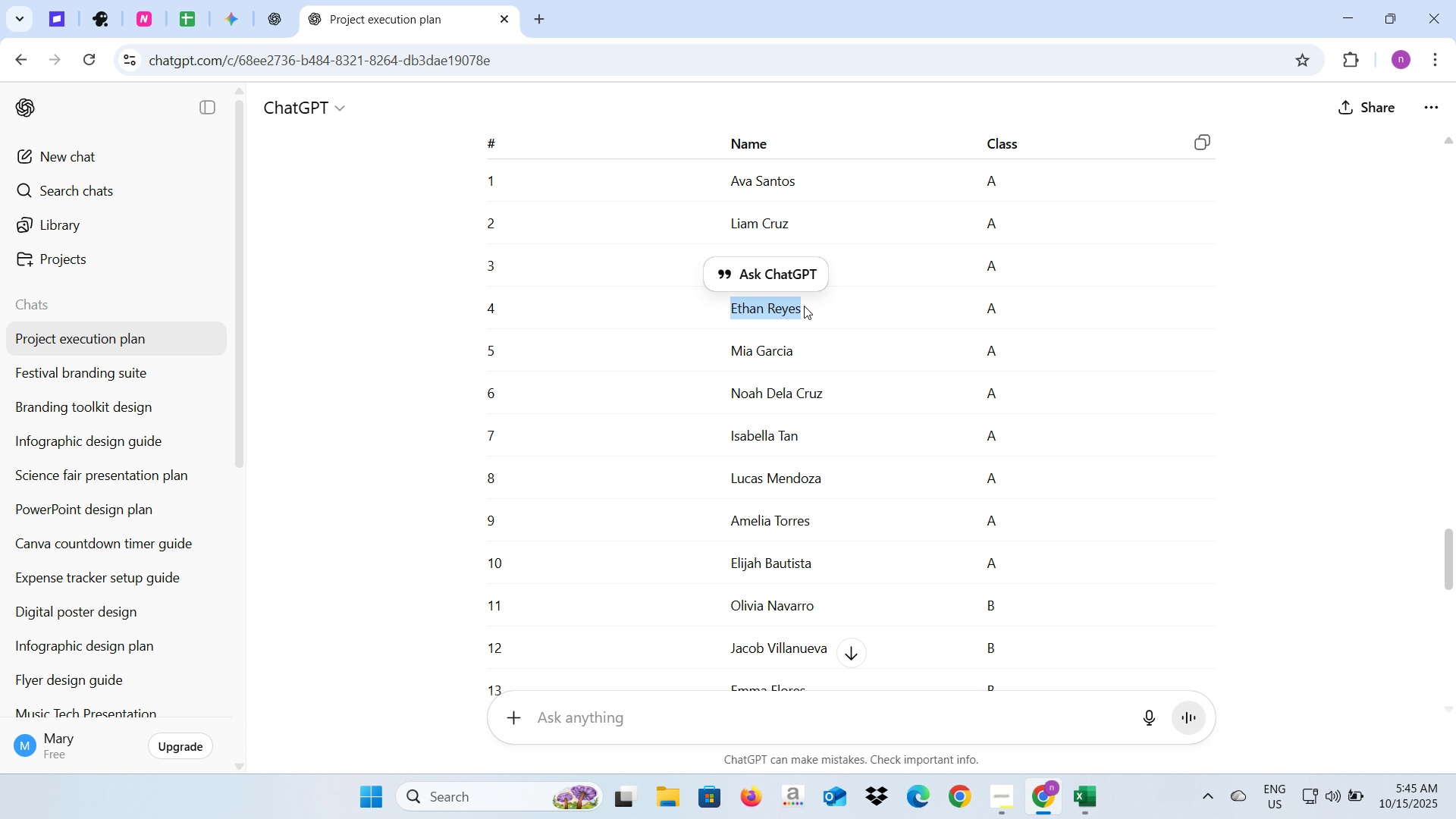 
key(Alt+AltLeft)
 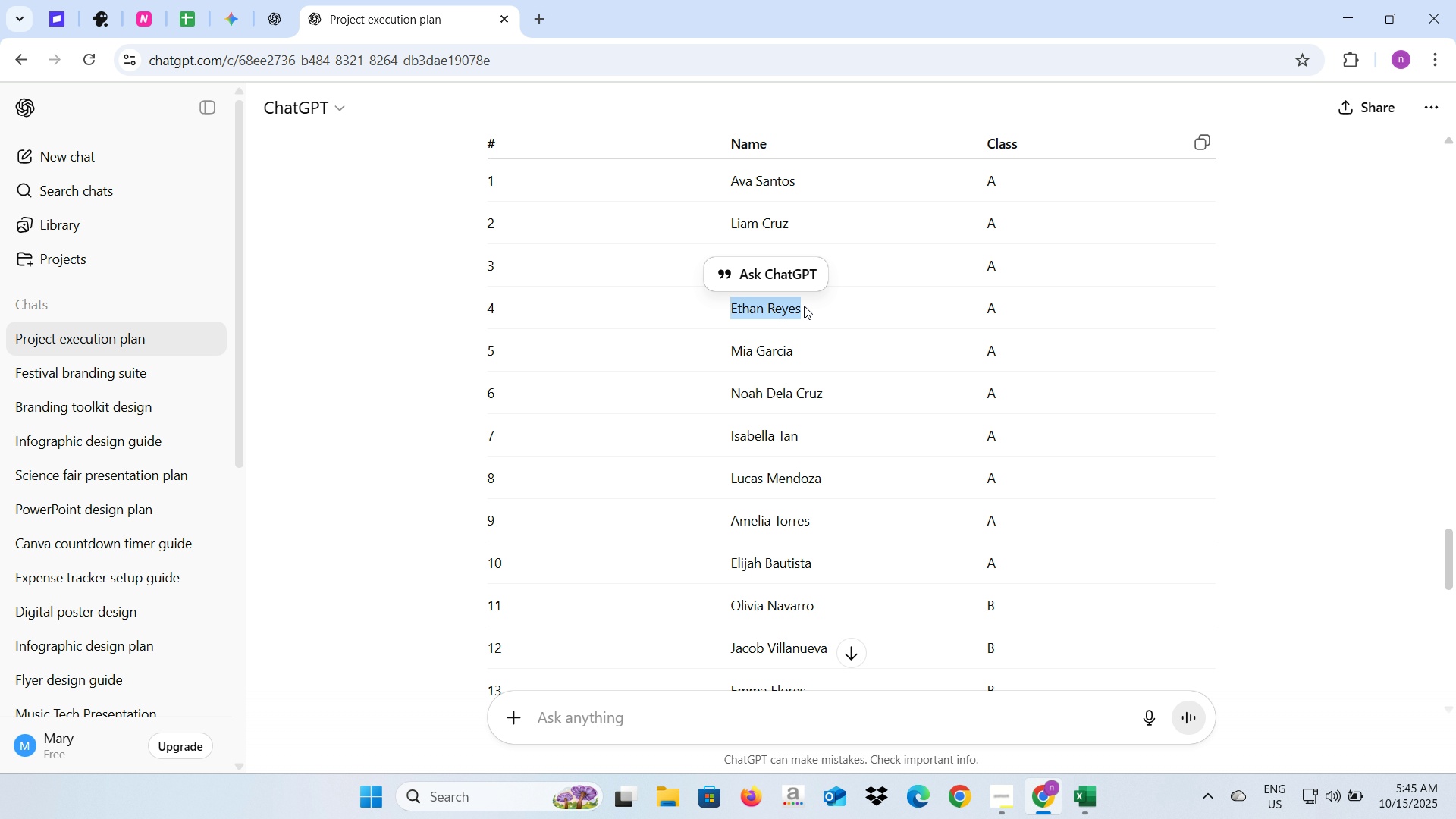 
key(Alt+Tab)
 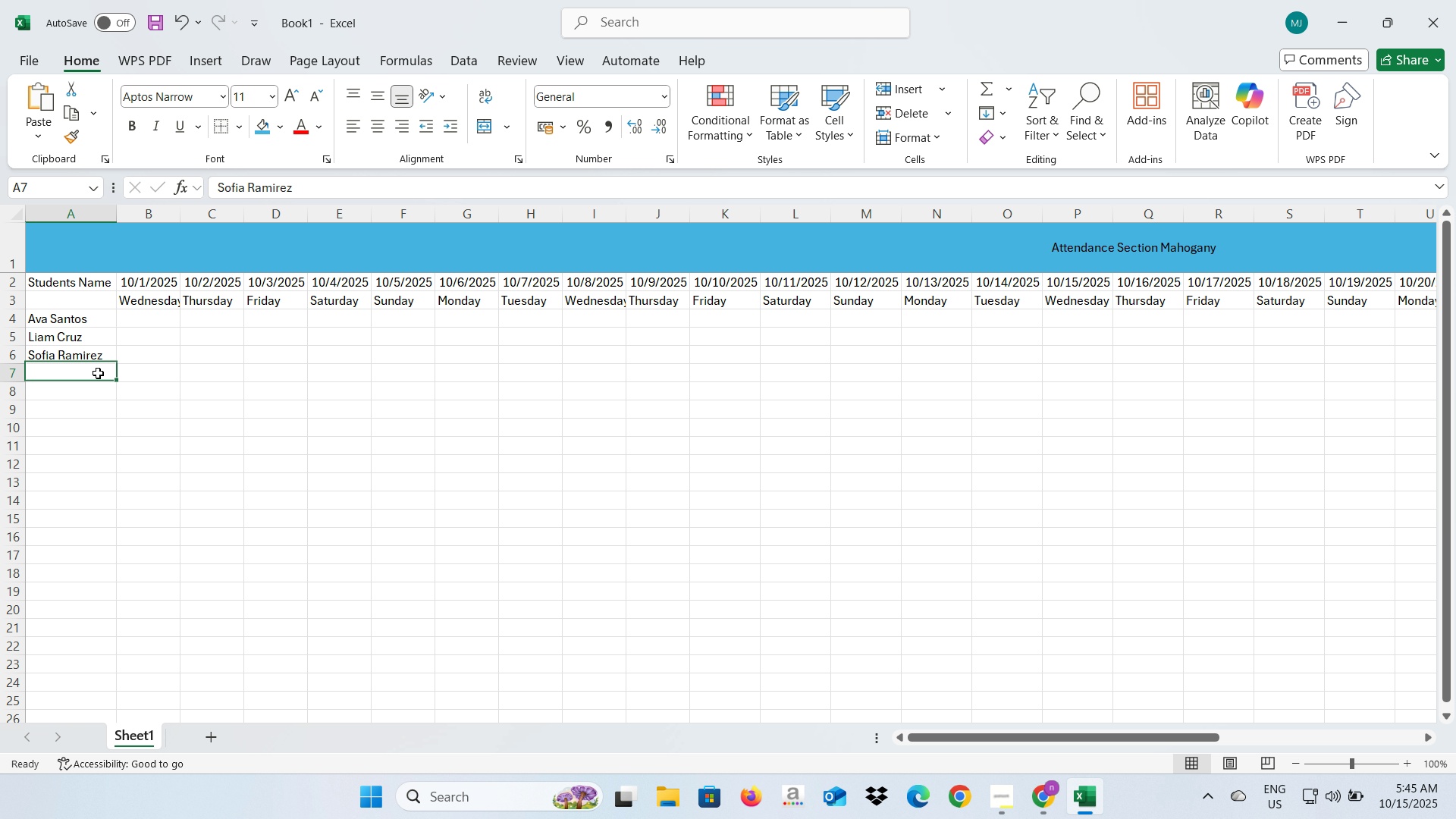 
key(Enter)
 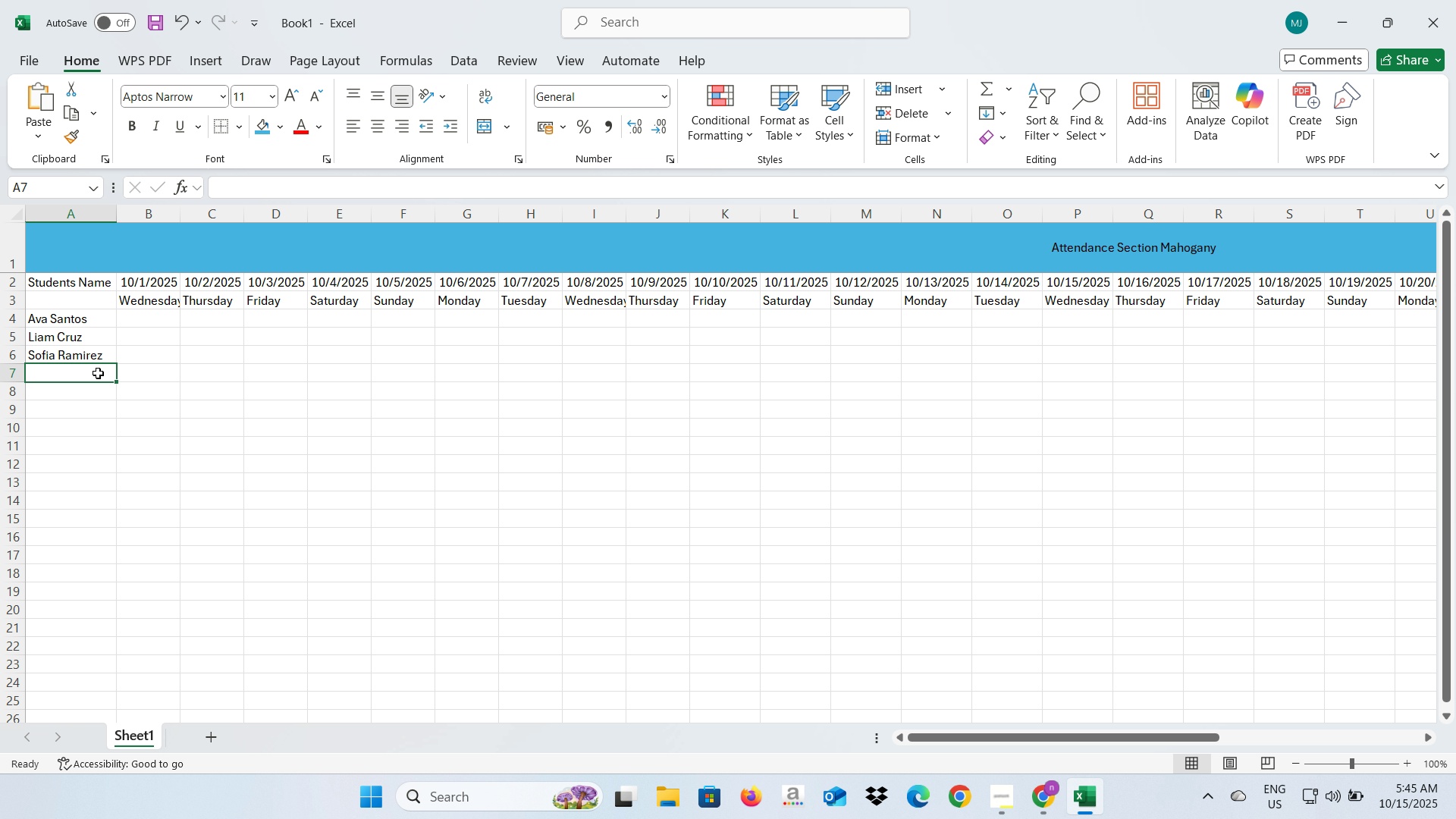 
key(Control+V)
 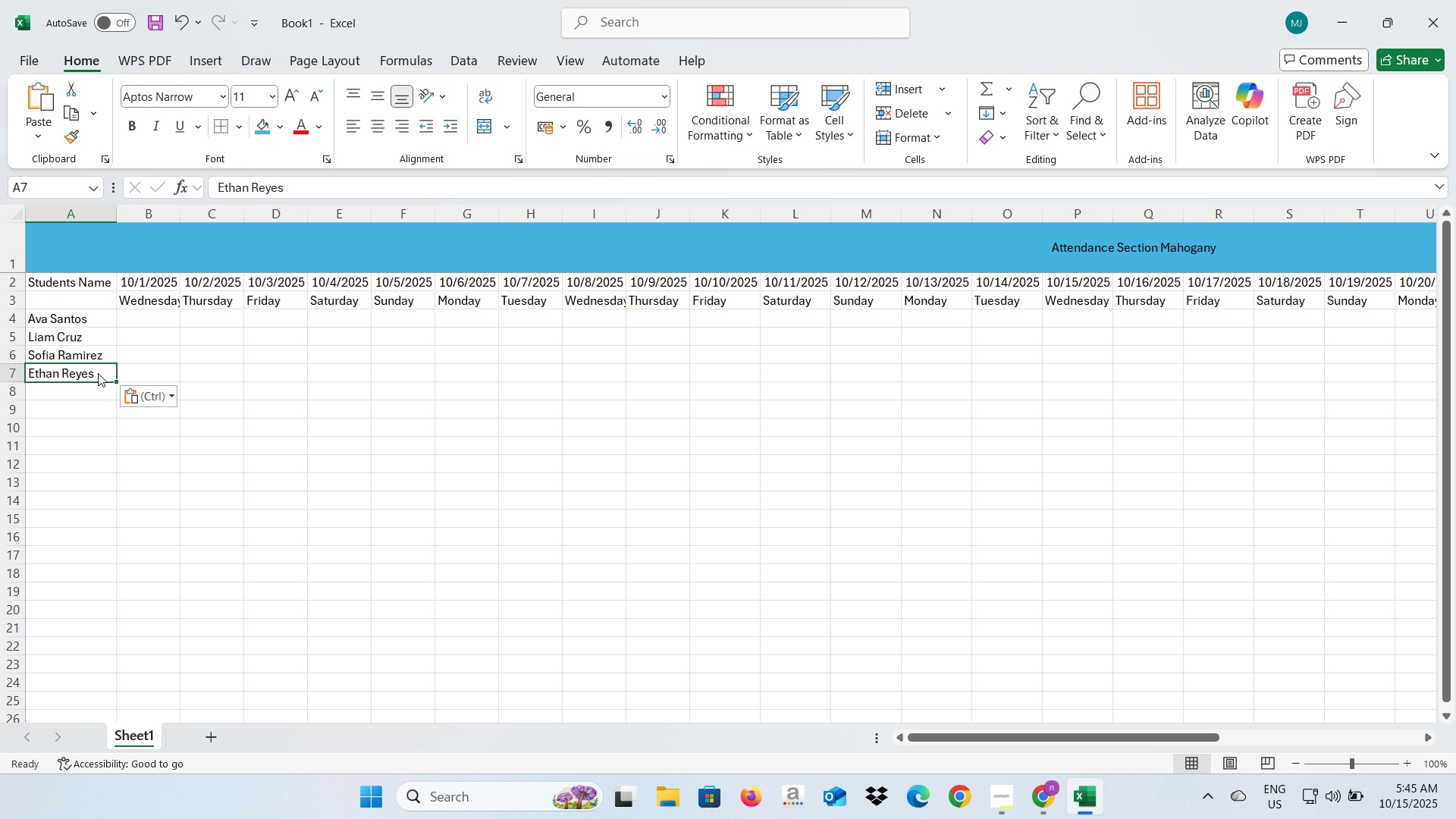 
key(Alt+AltLeft)
 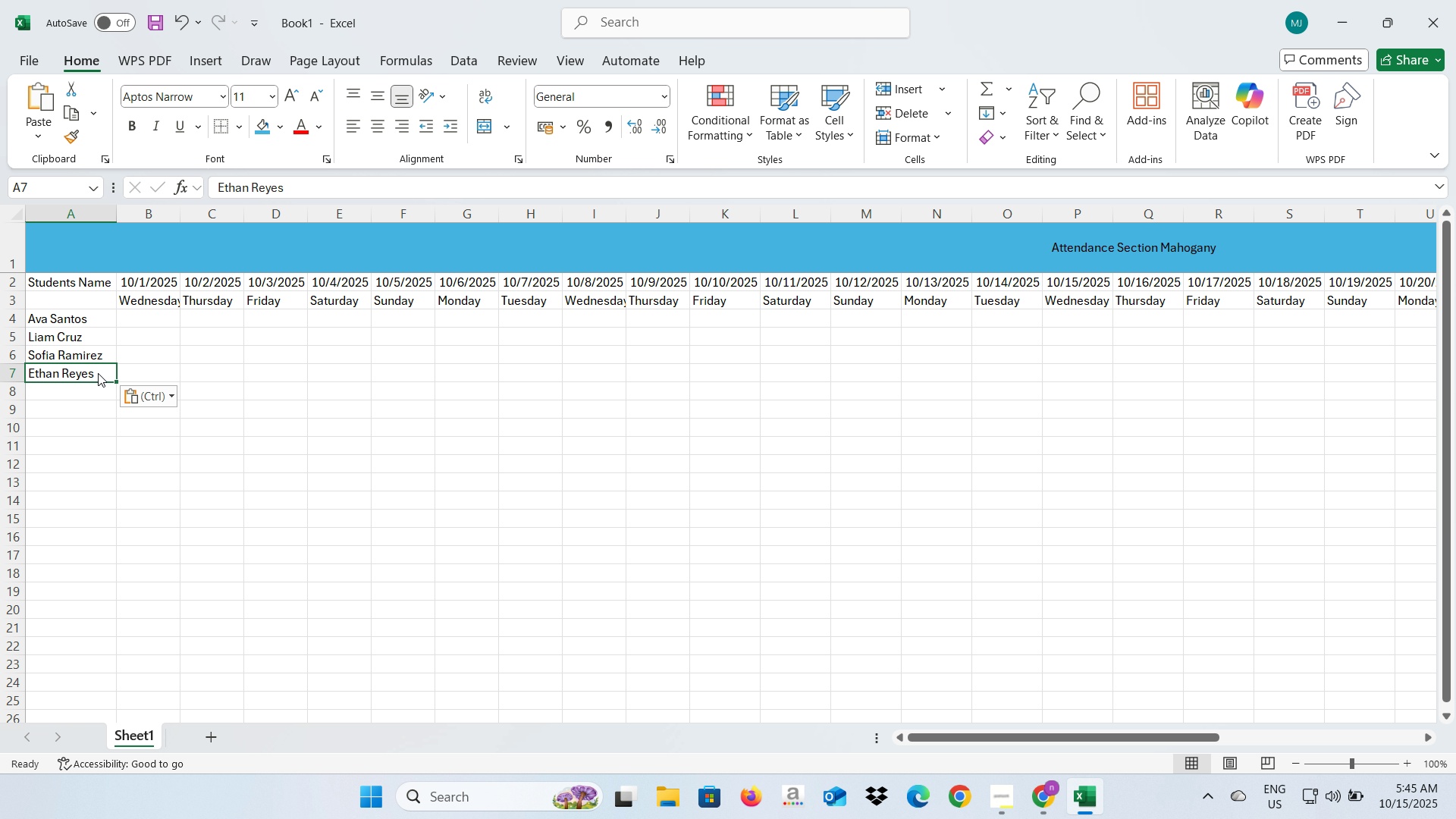 
key(Alt+Tab)
 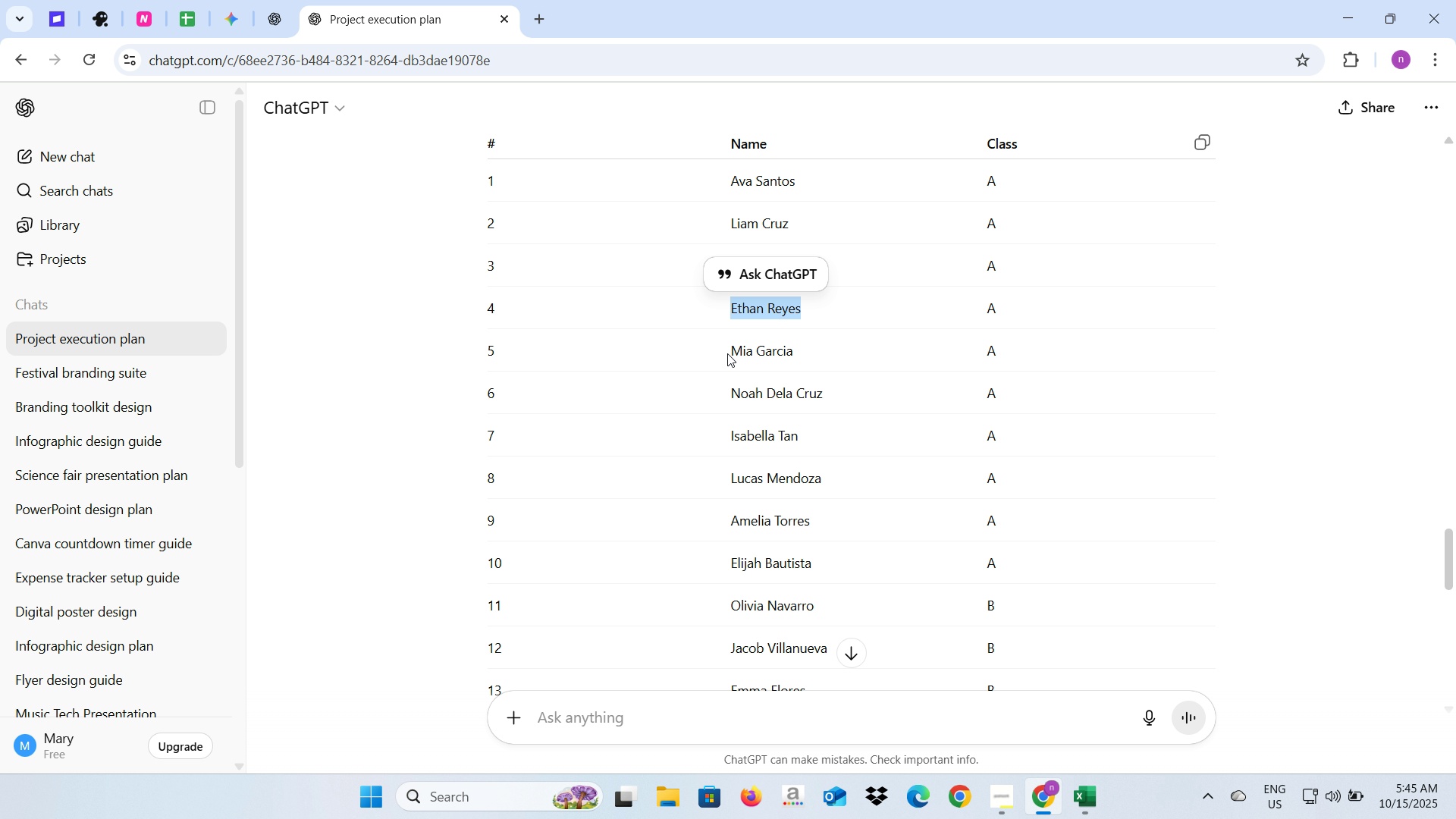 
left_click_drag(start_coordinate=[728, 351], to_coordinate=[791, 351])
 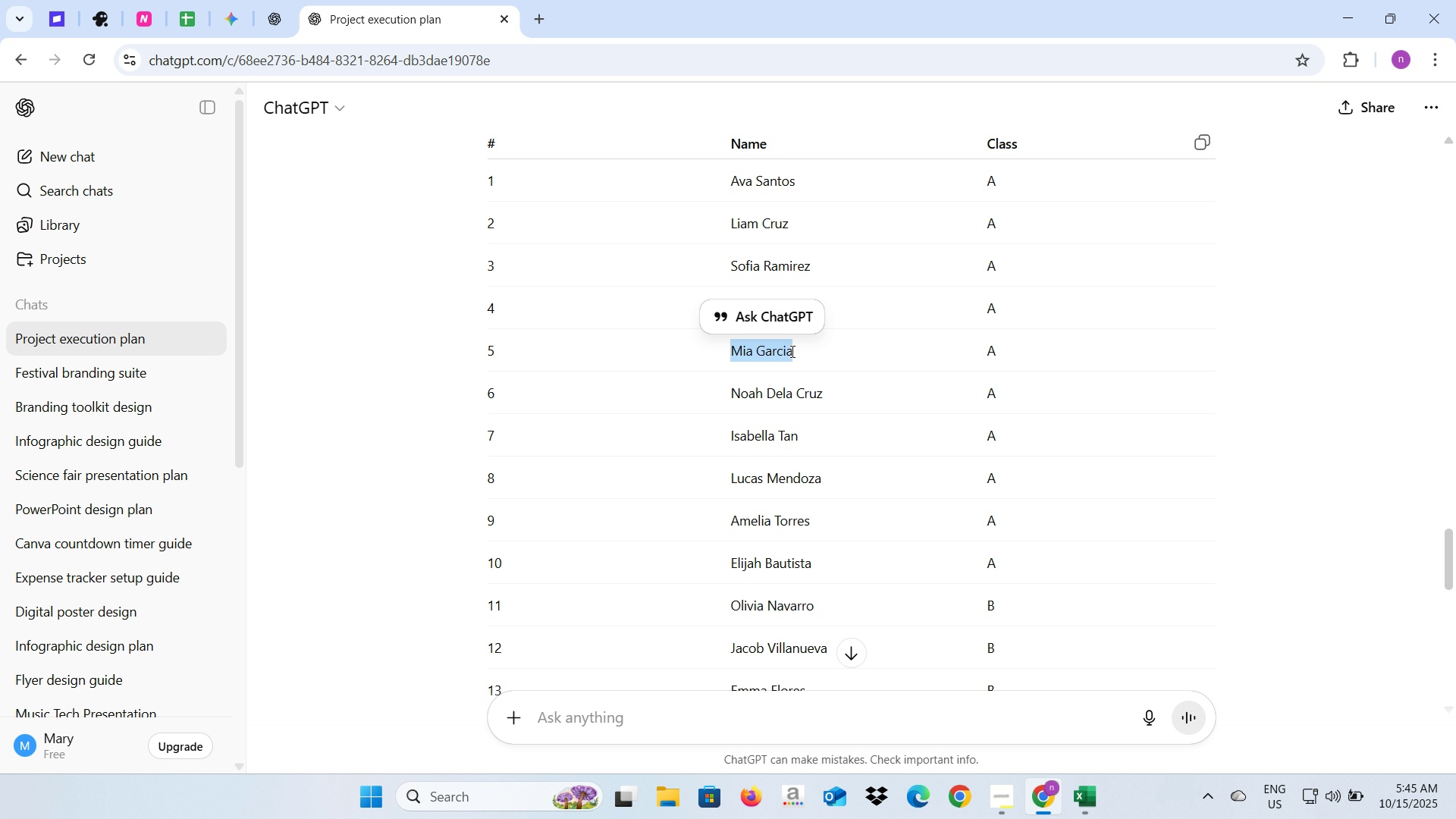 
key(Control+C)
 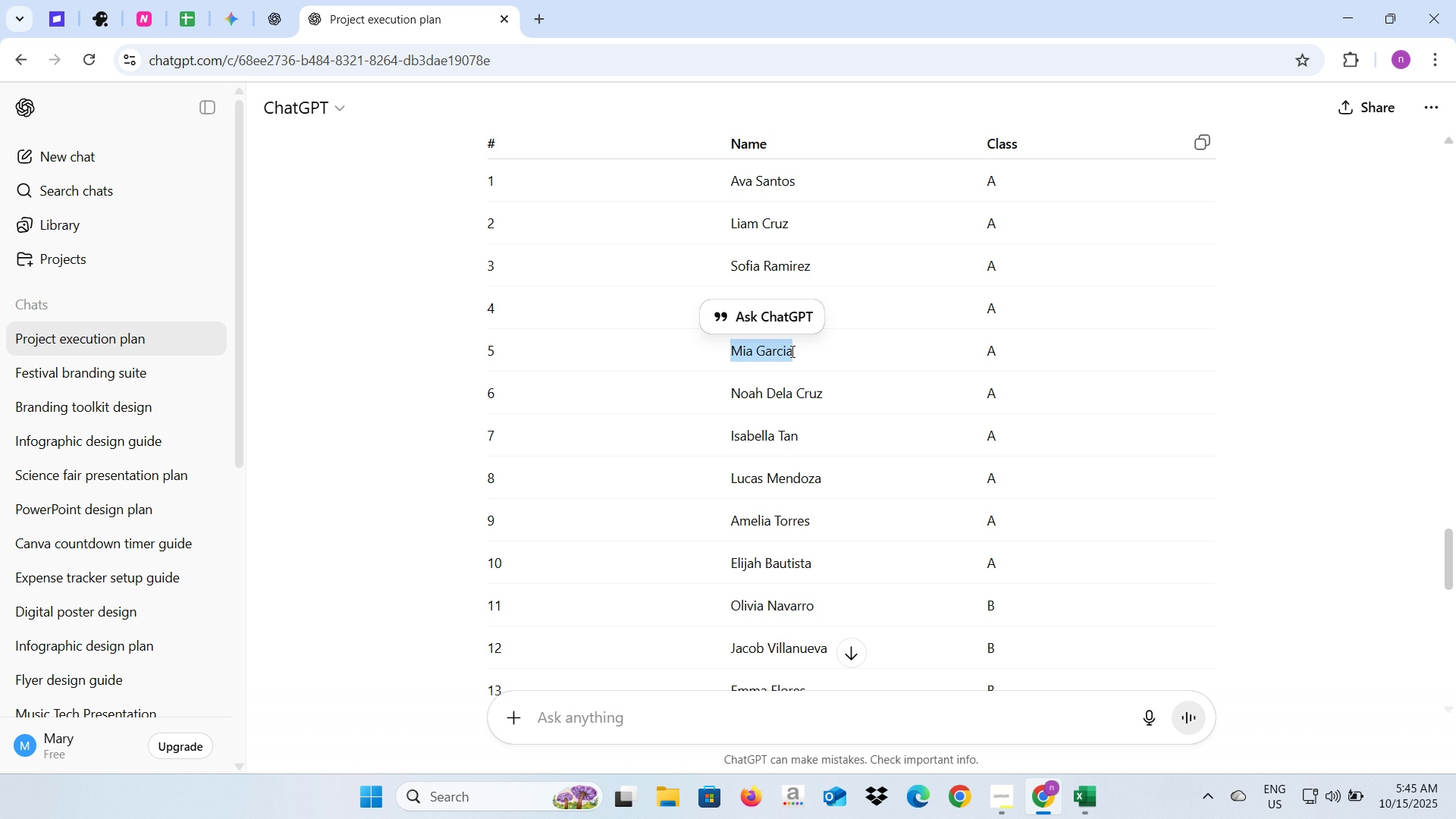 
key(Alt+AltLeft)
 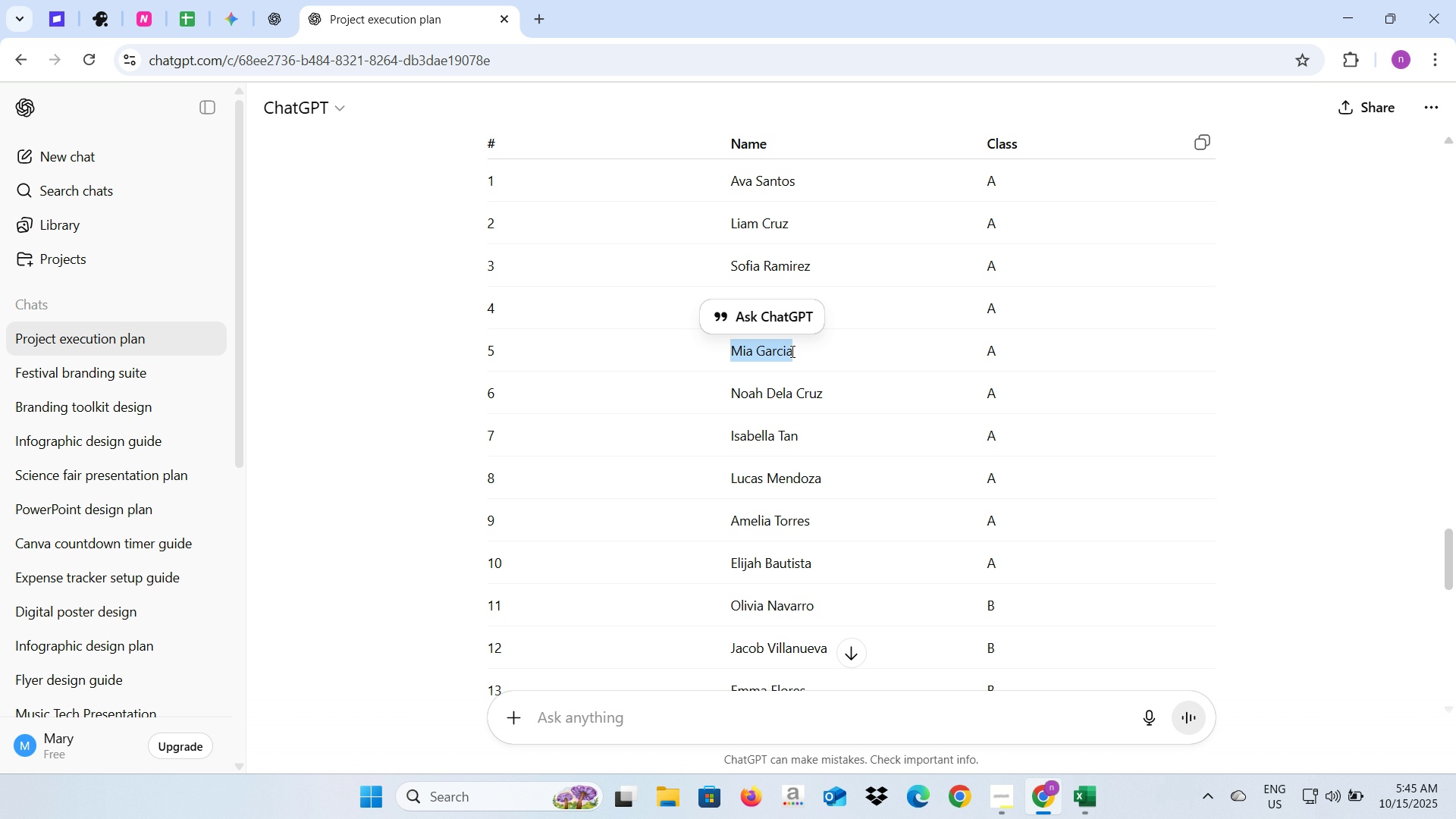 
key(Alt+Tab)
 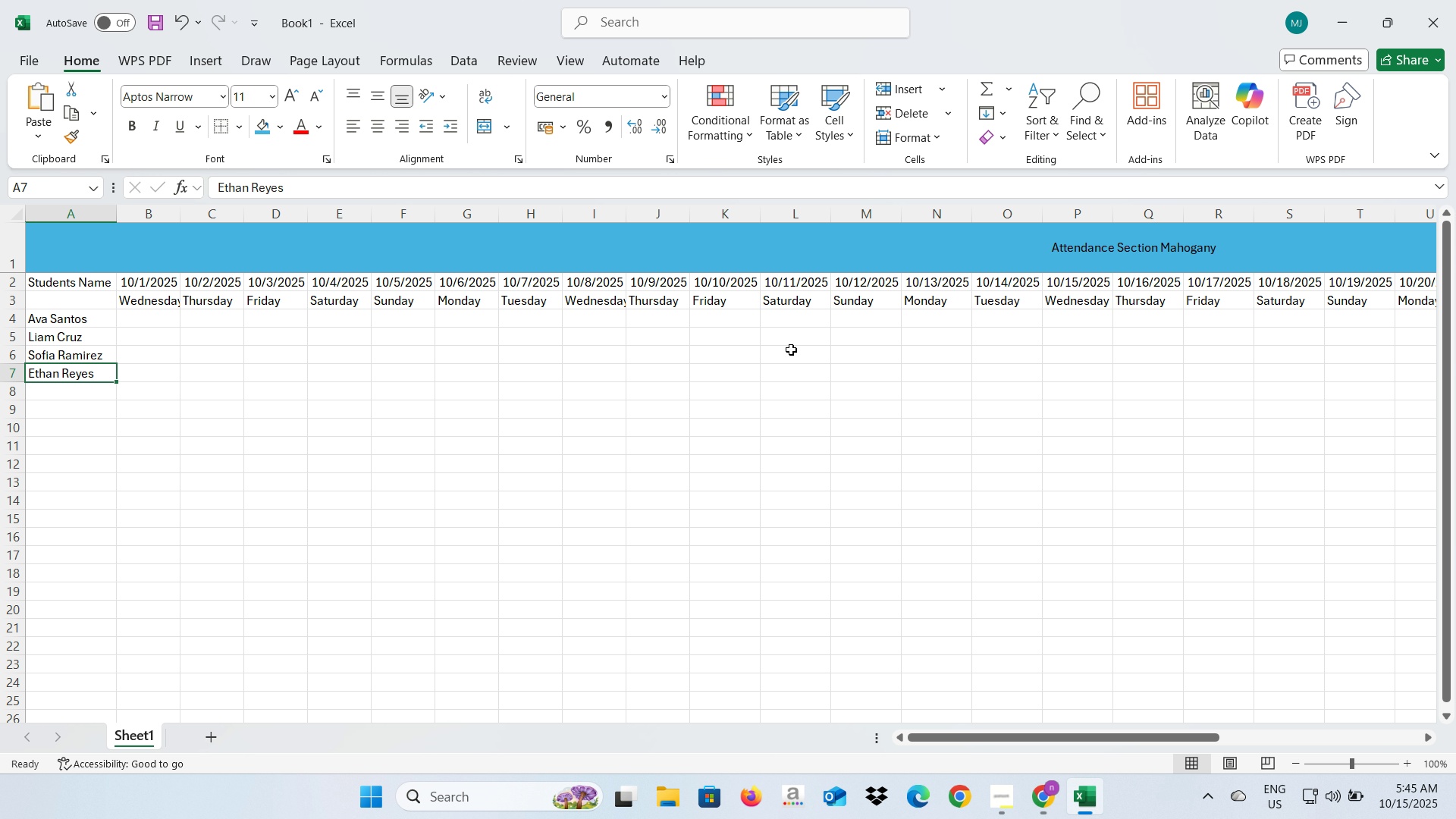 
key(Enter)
 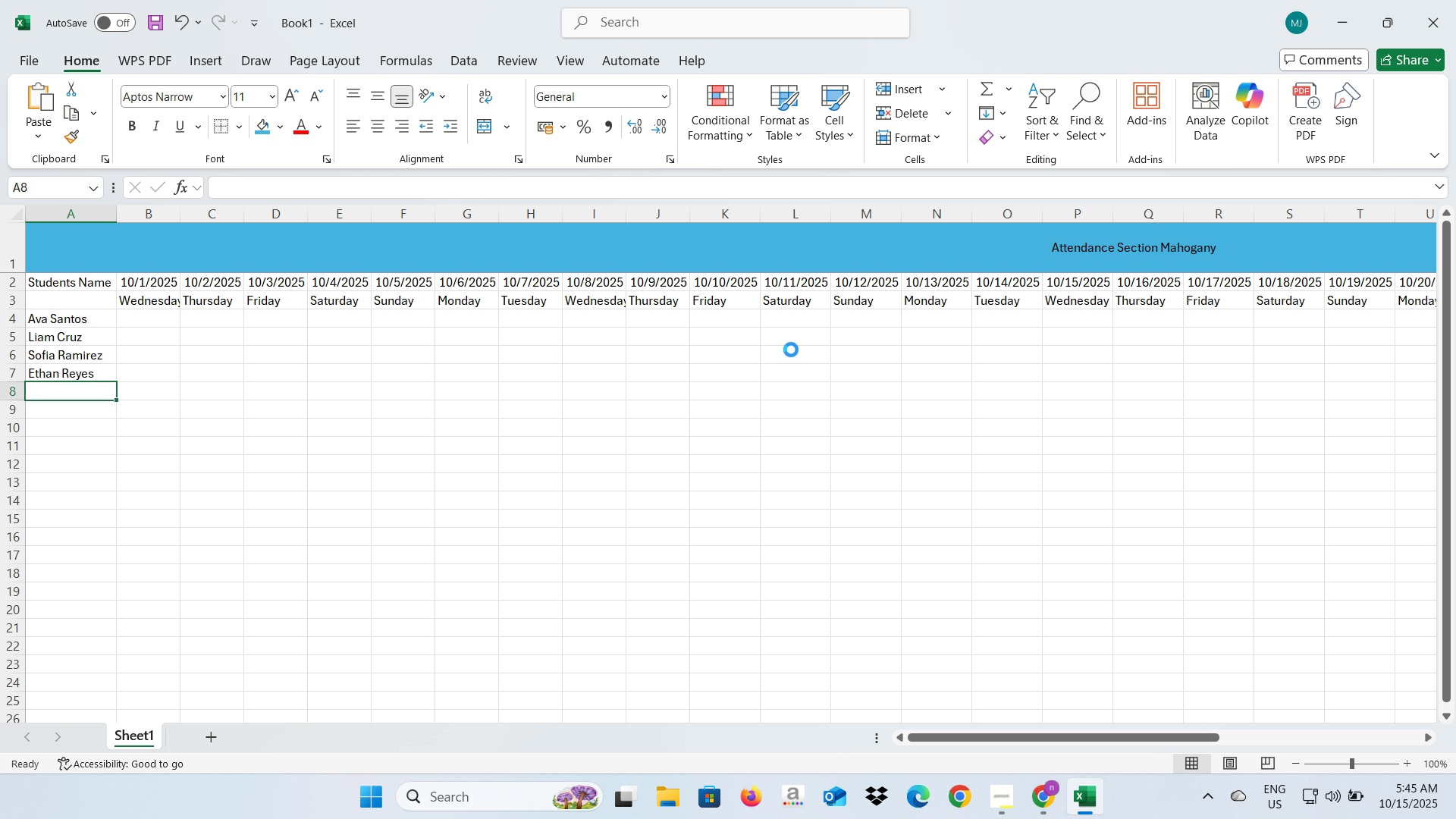 
key(Control+ControlLeft)
 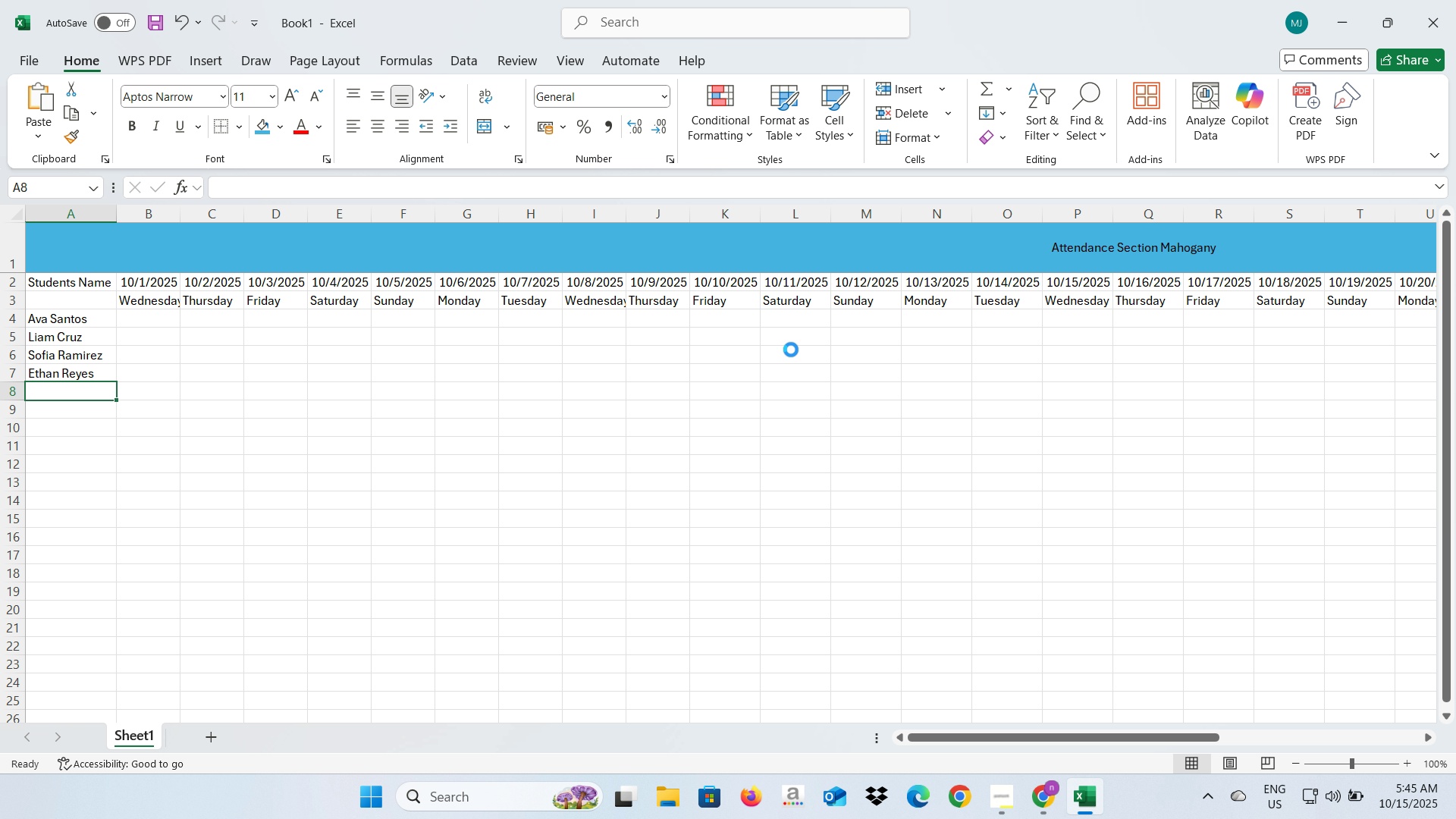 
key(Control+B)
 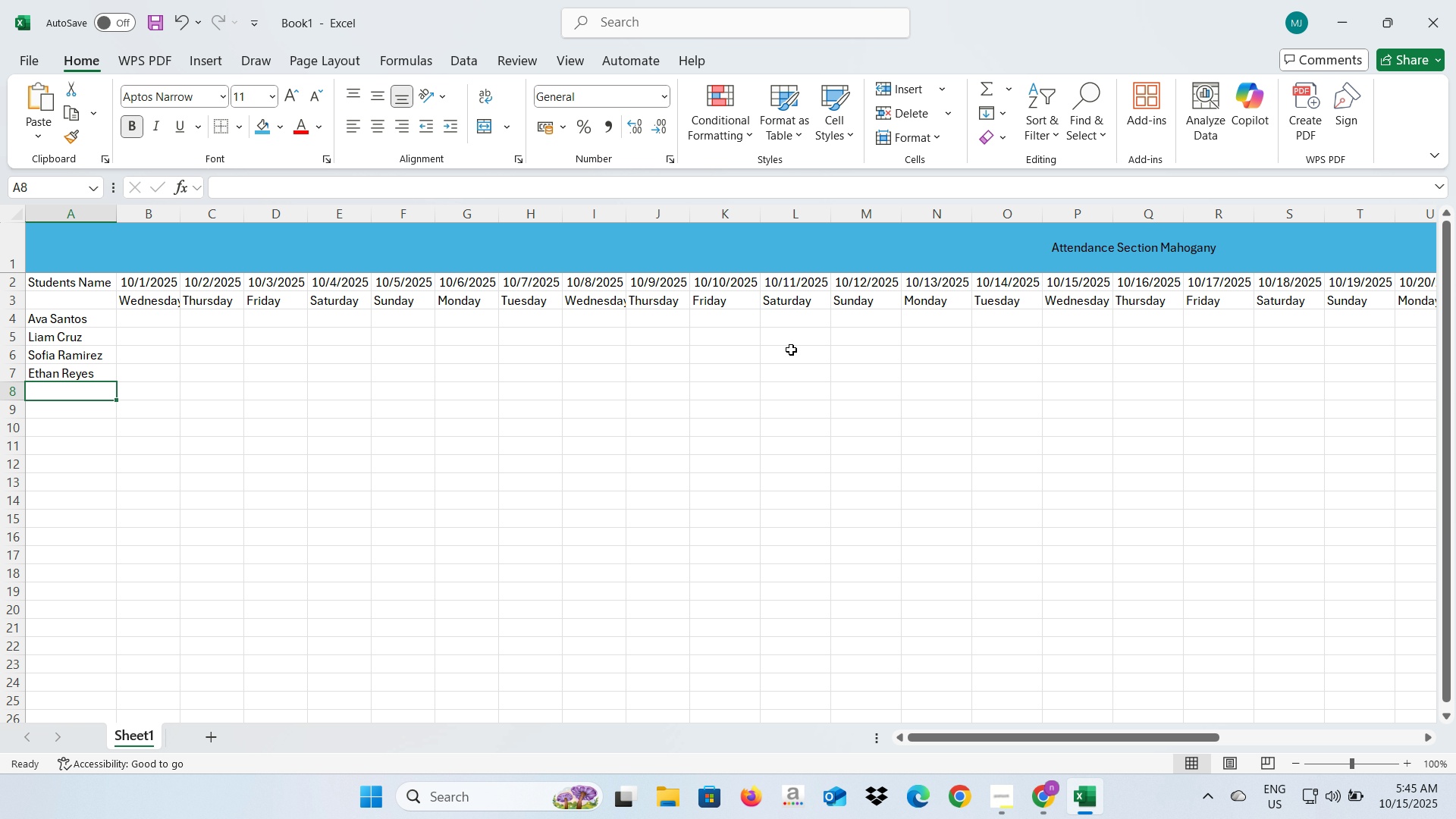 
key(Control+V)
 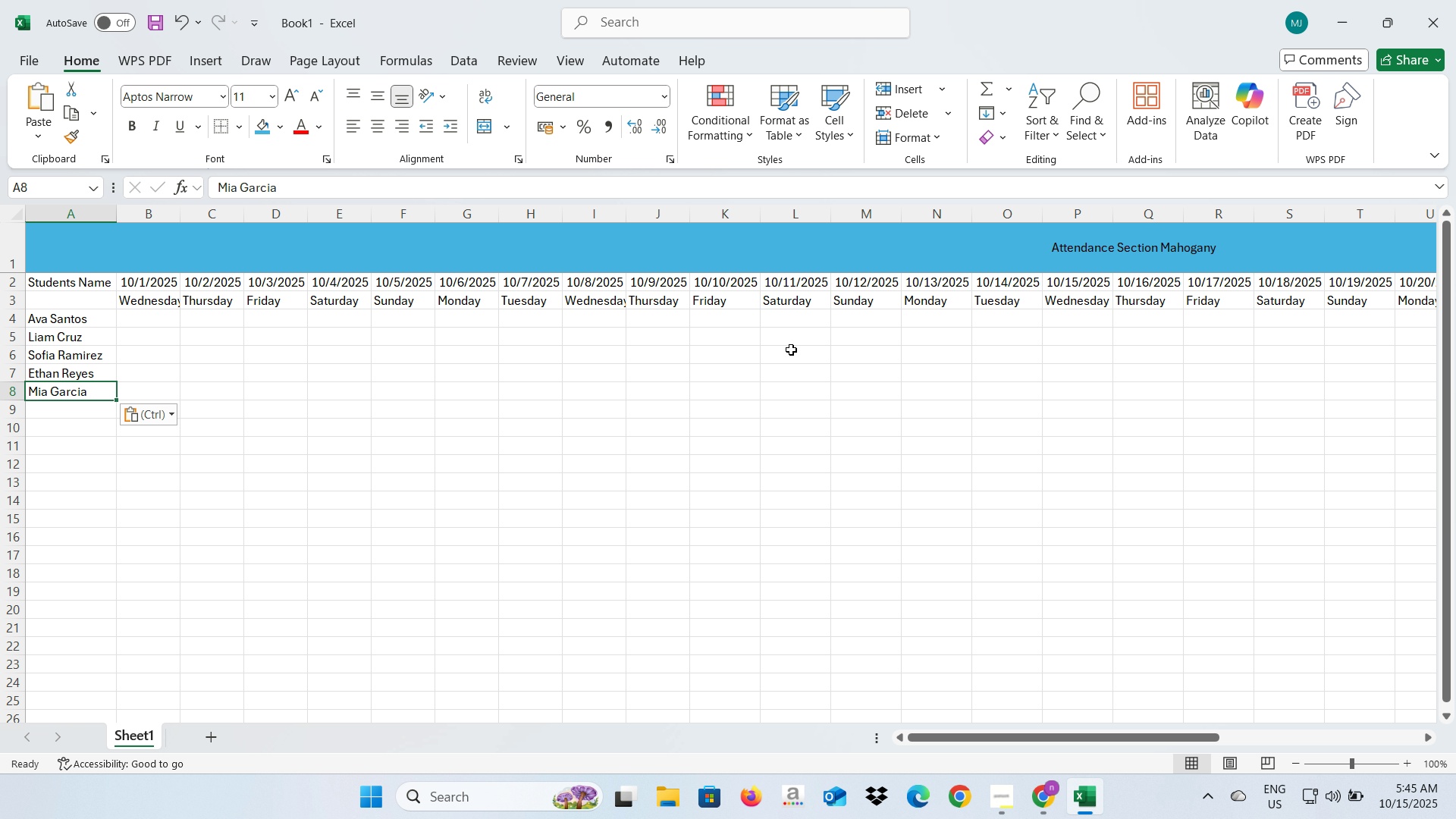 
key(Alt+AltLeft)
 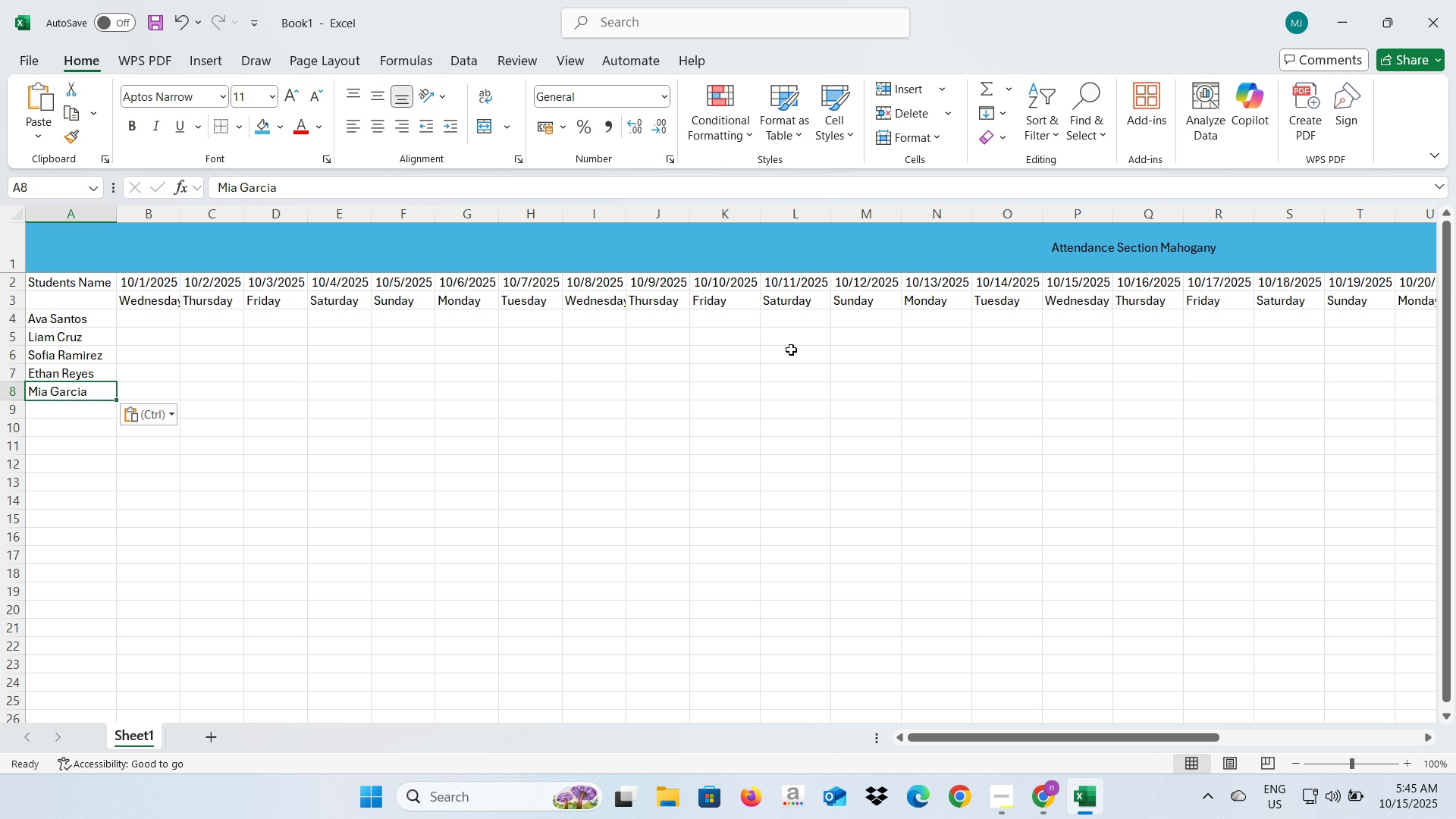 
key(Alt+Tab)
 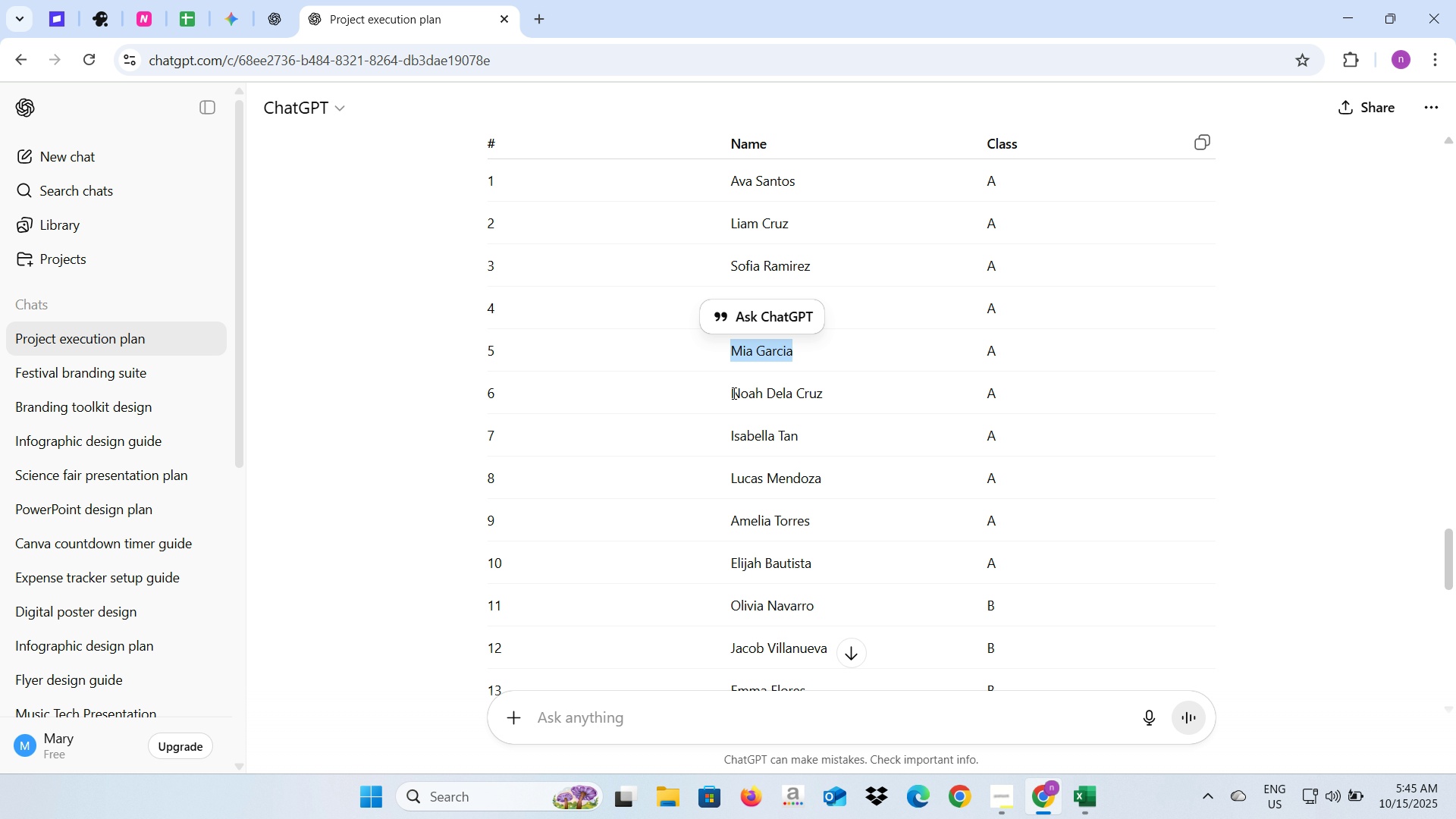 
left_click_drag(start_coordinate=[731, 391], to_coordinate=[823, 391])
 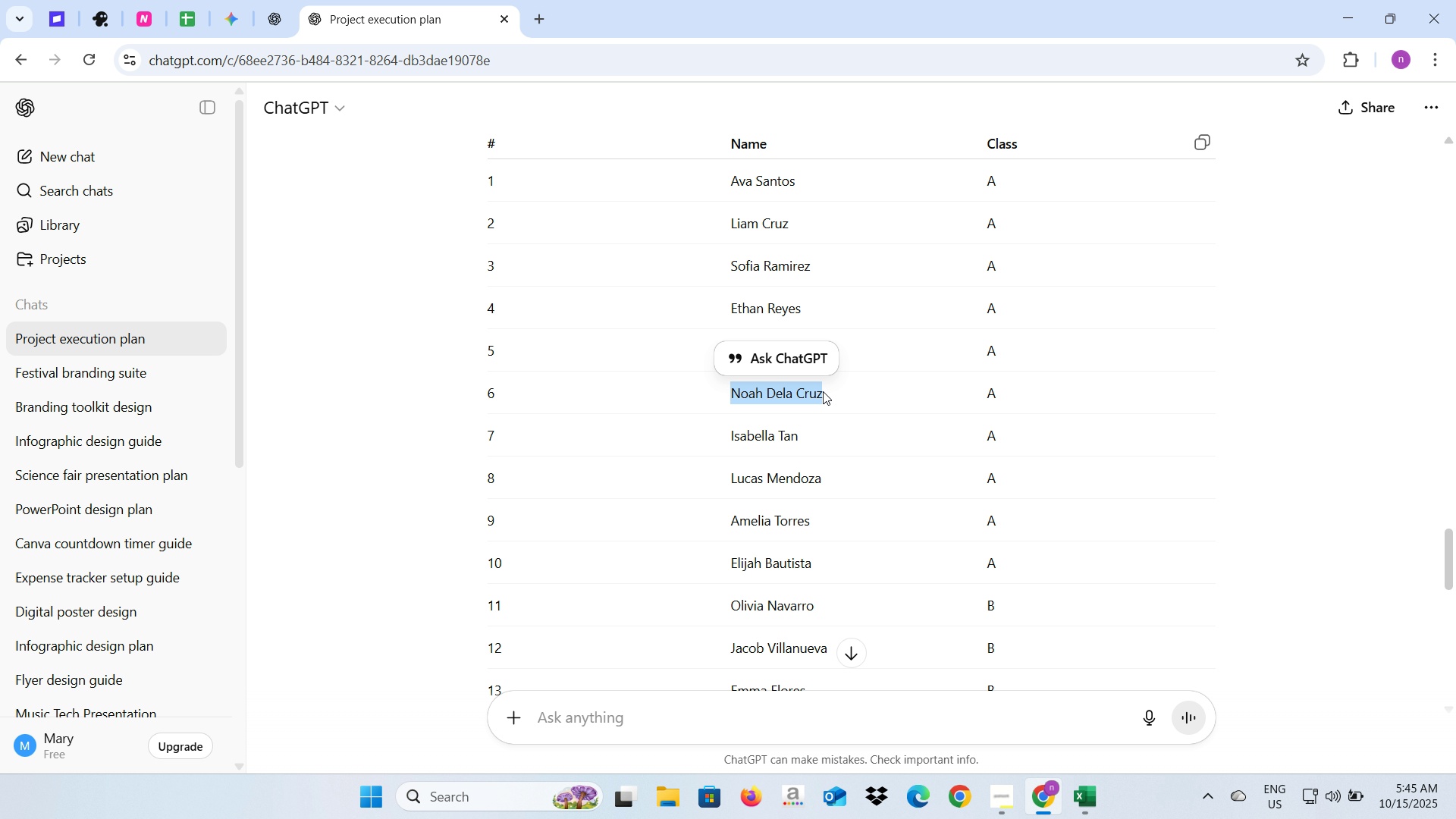 
key(Control+C)
 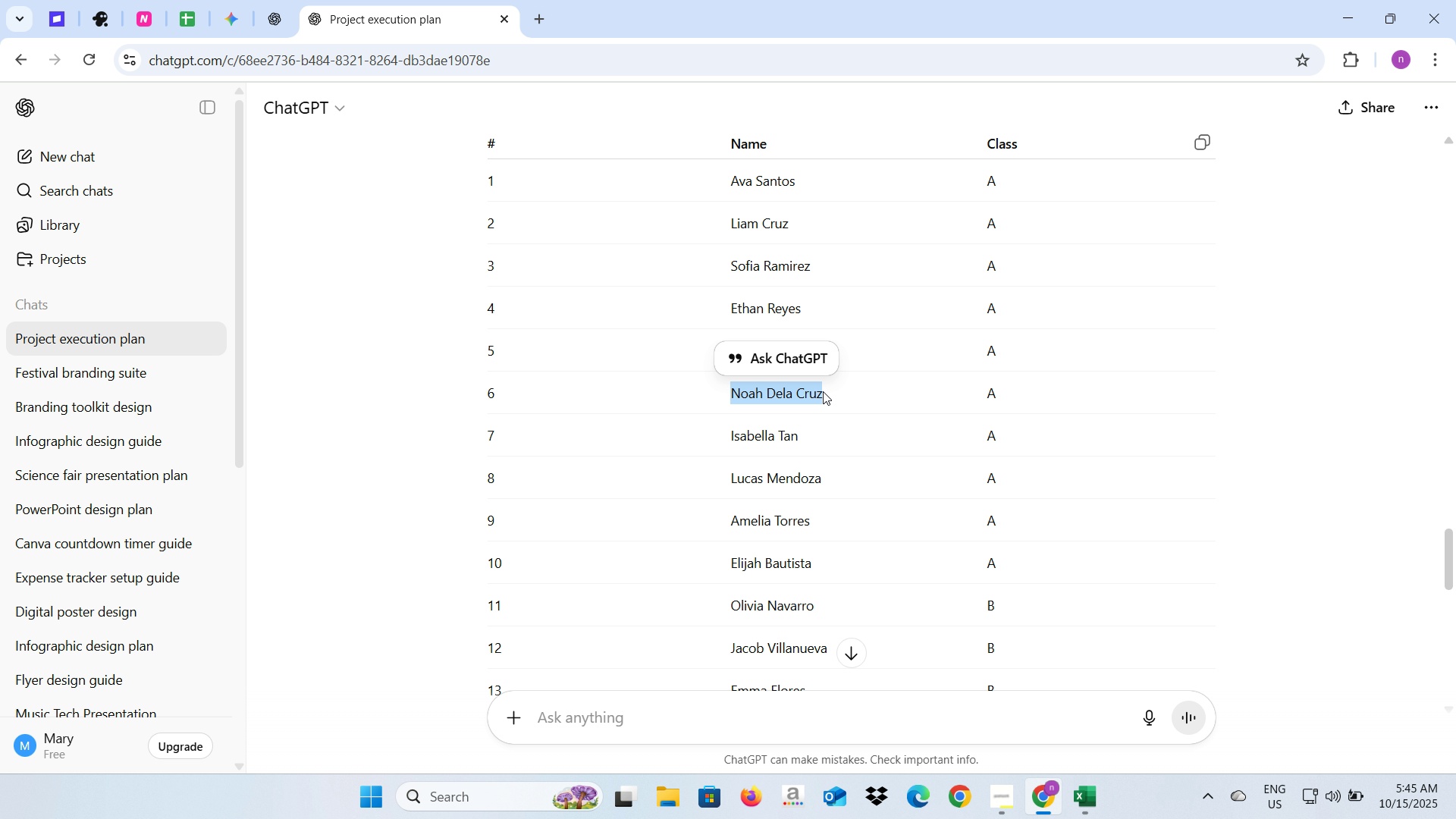 
key(Alt+AltLeft)
 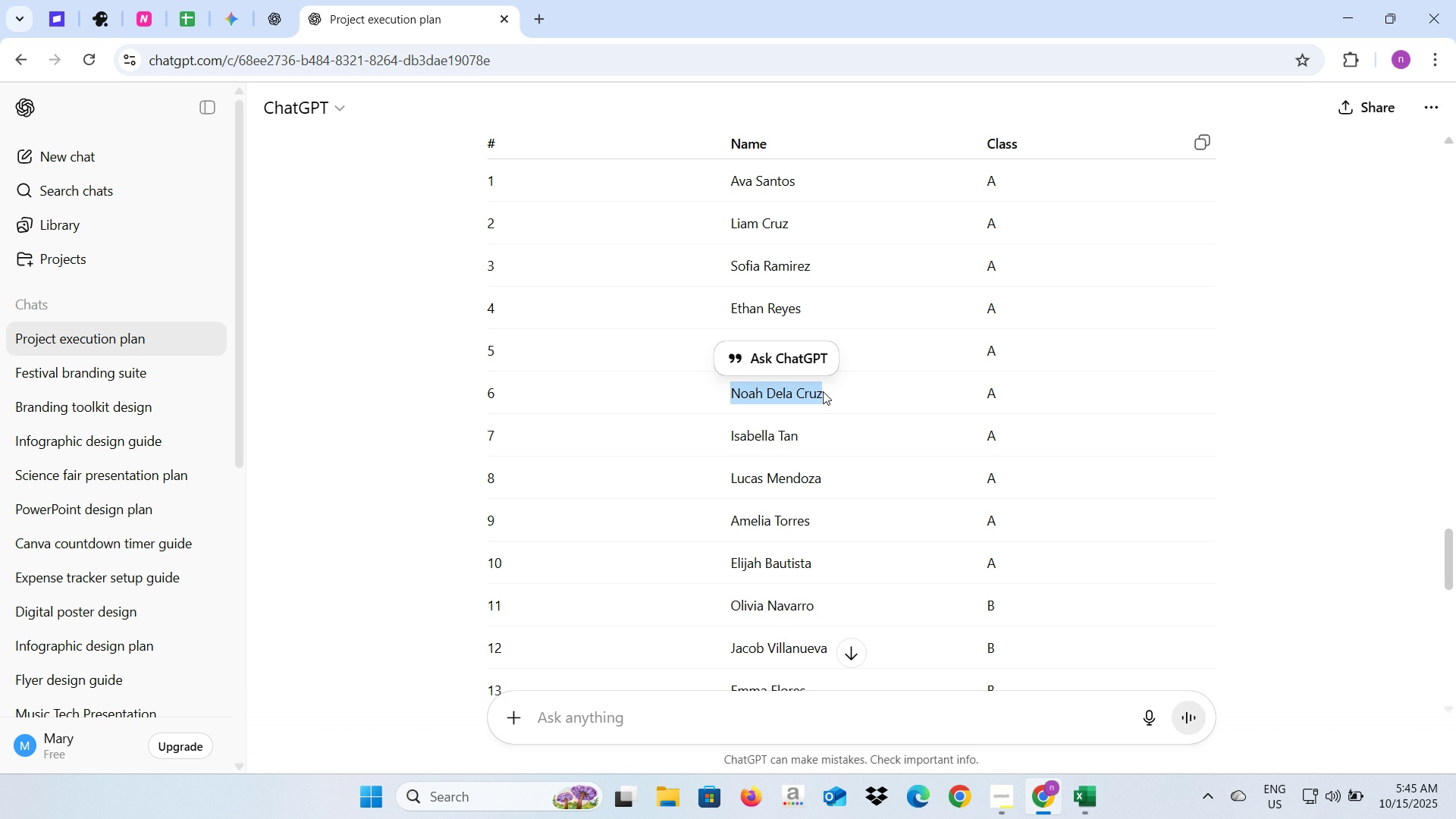 
key(Alt+Tab)
 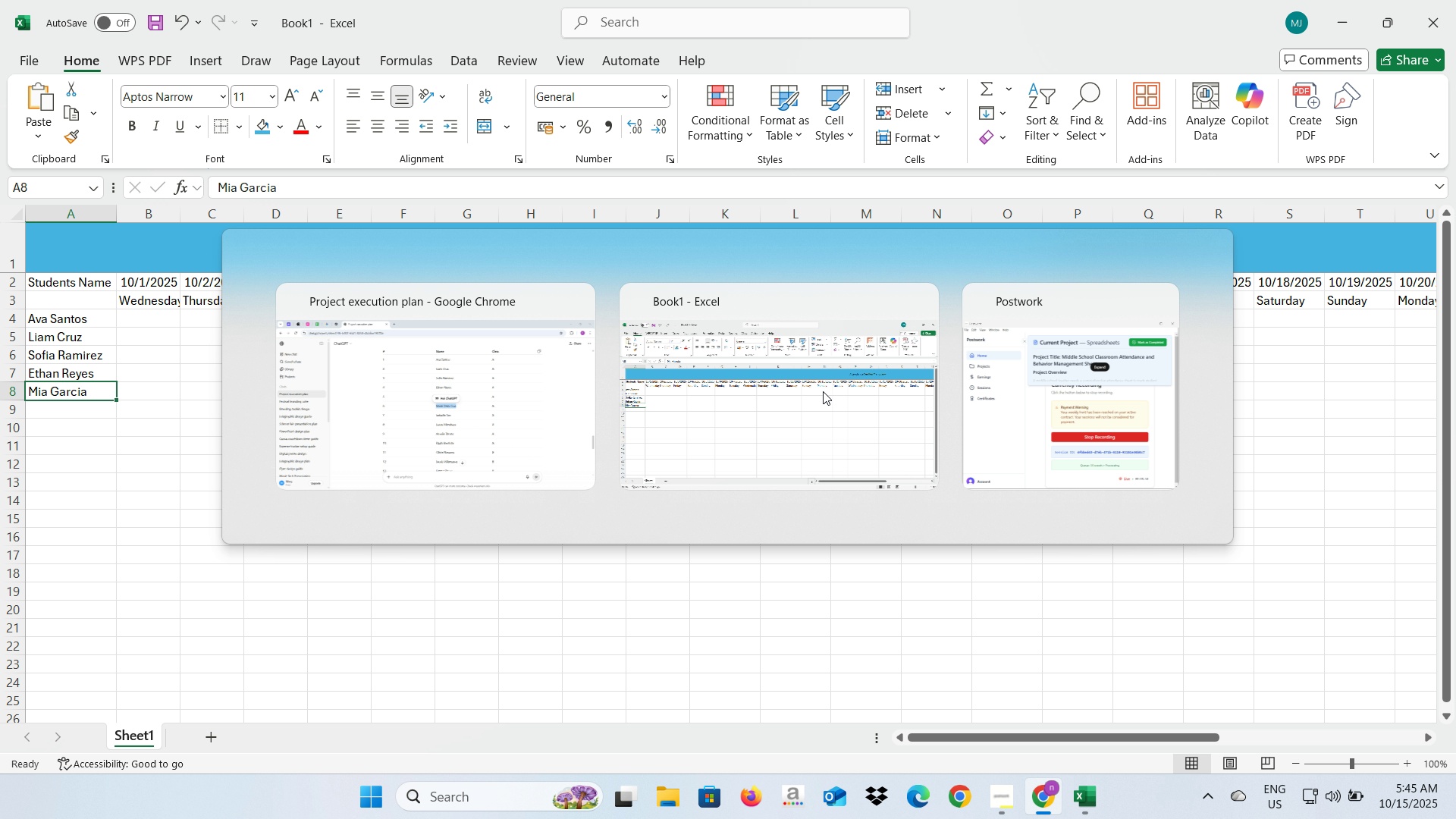 
key(Enter)
 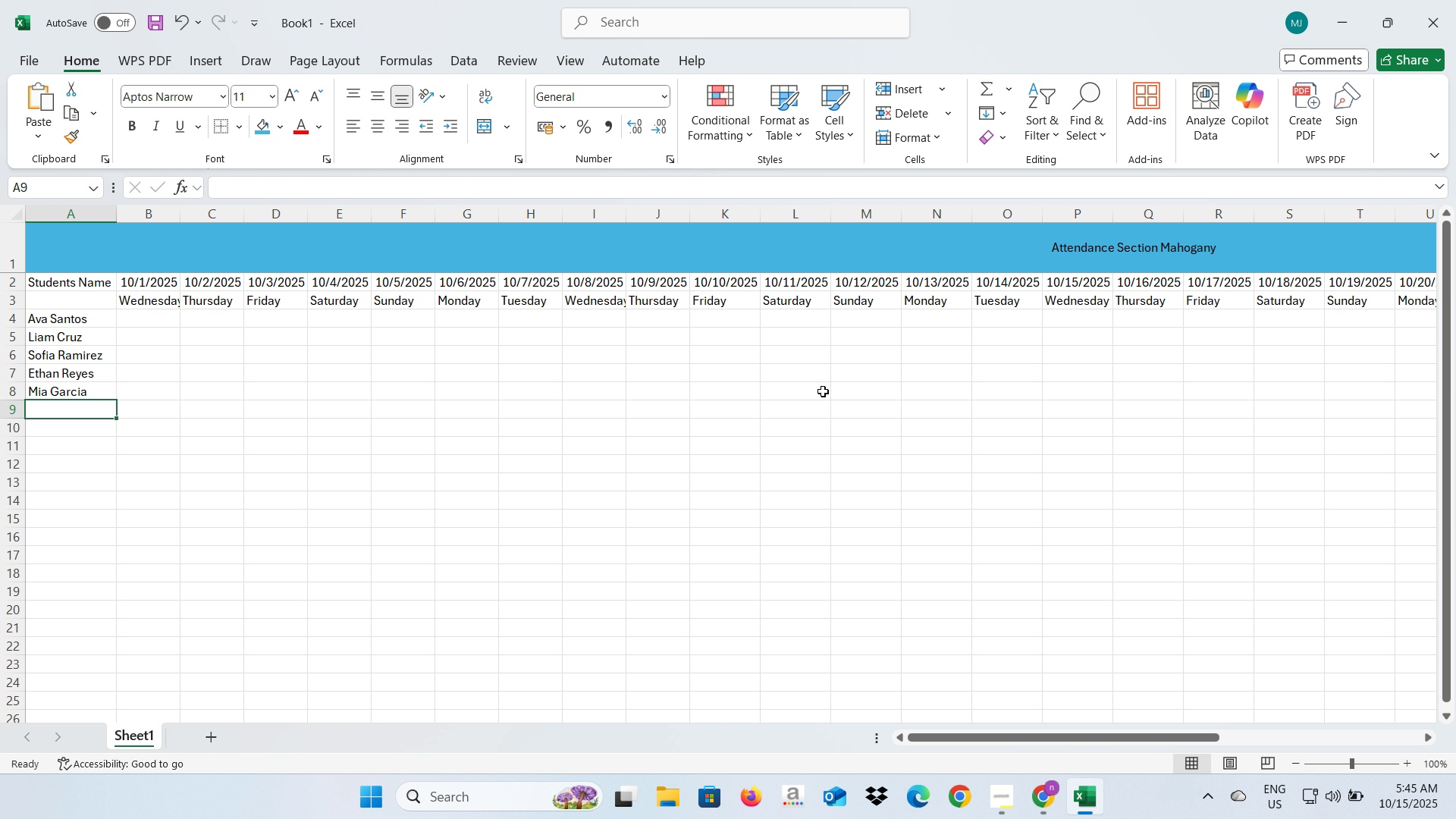 
key(Control+V)
 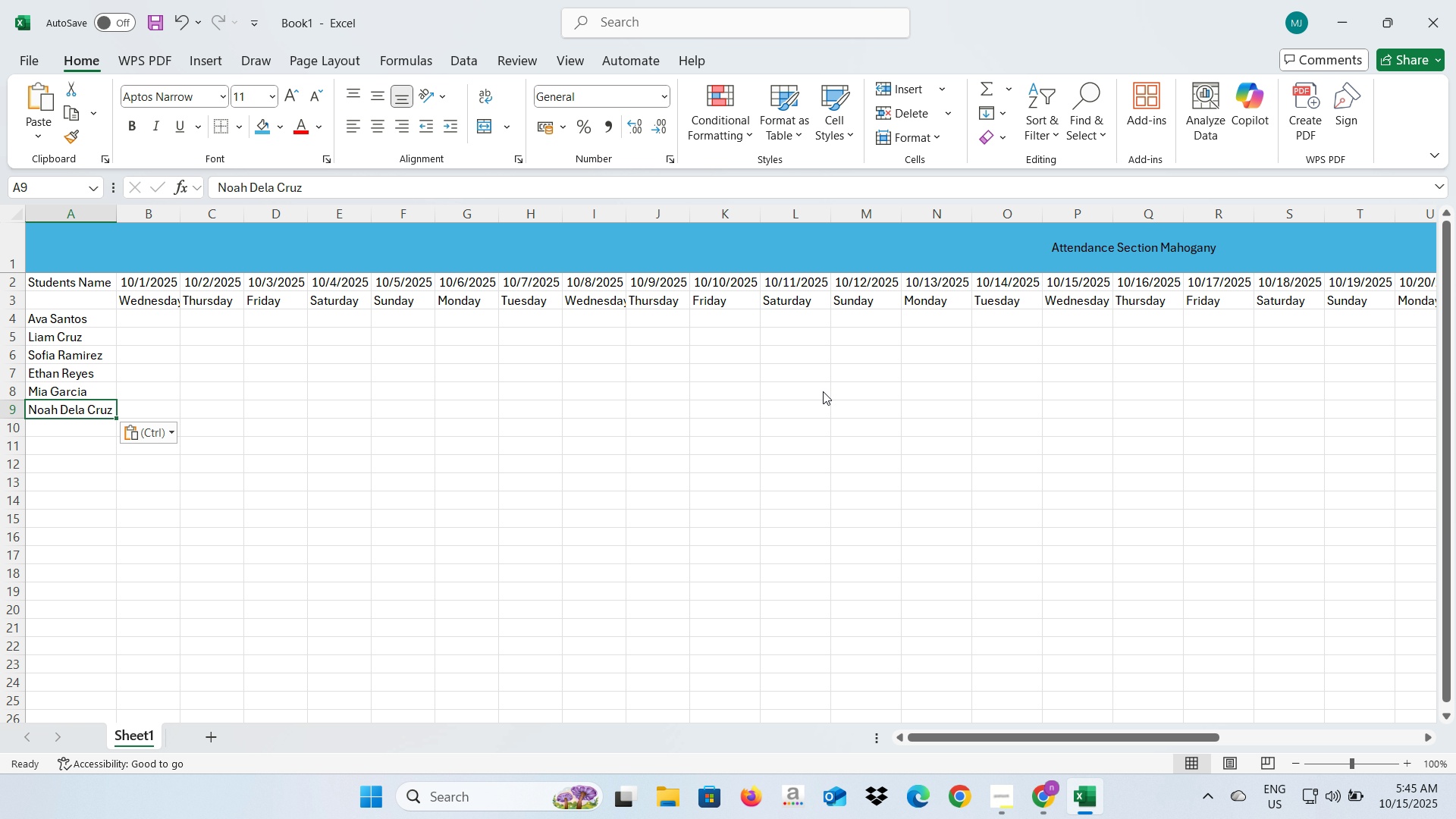 
key(Alt+AltLeft)
 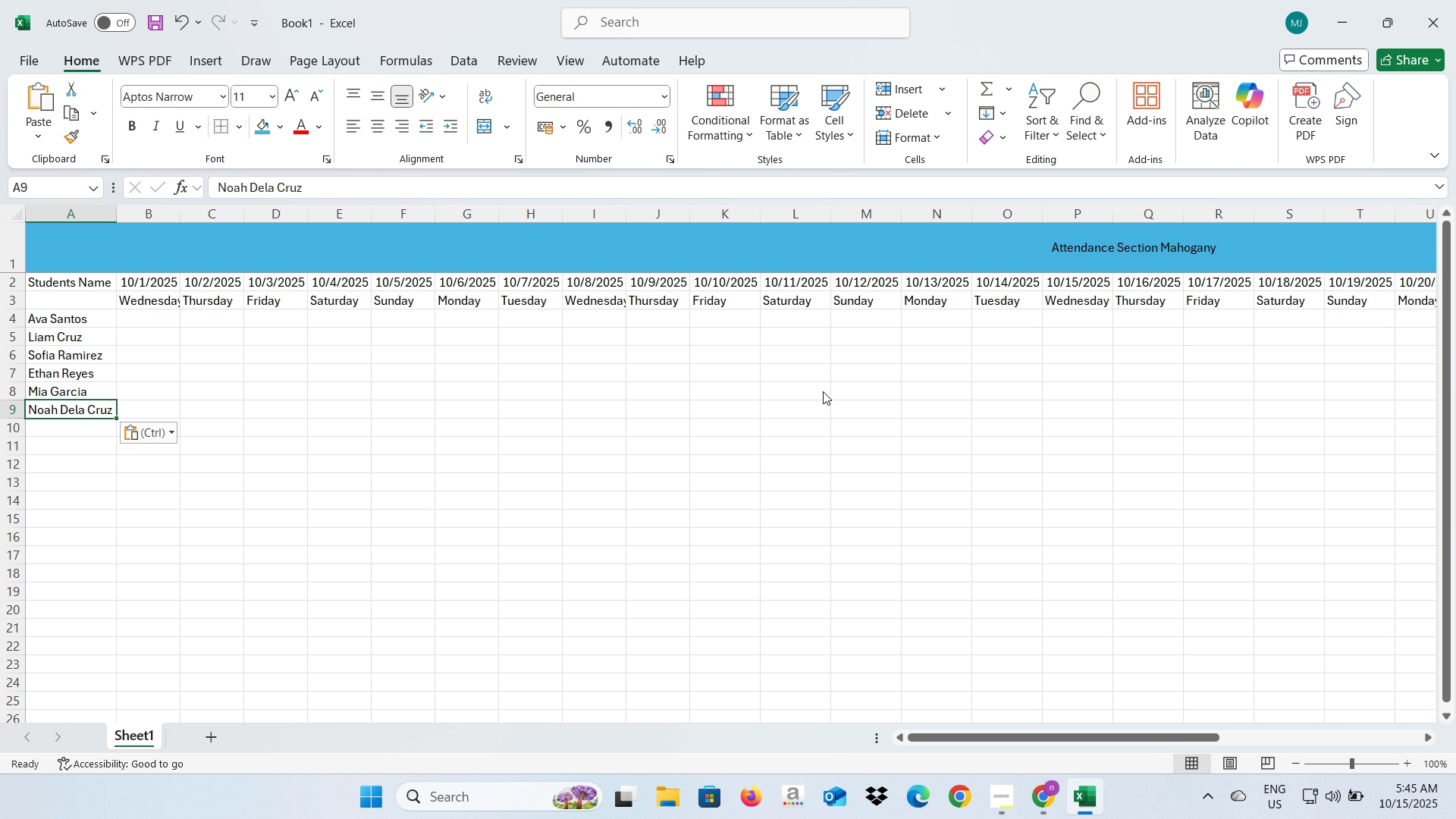 
key(Alt+Tab)
 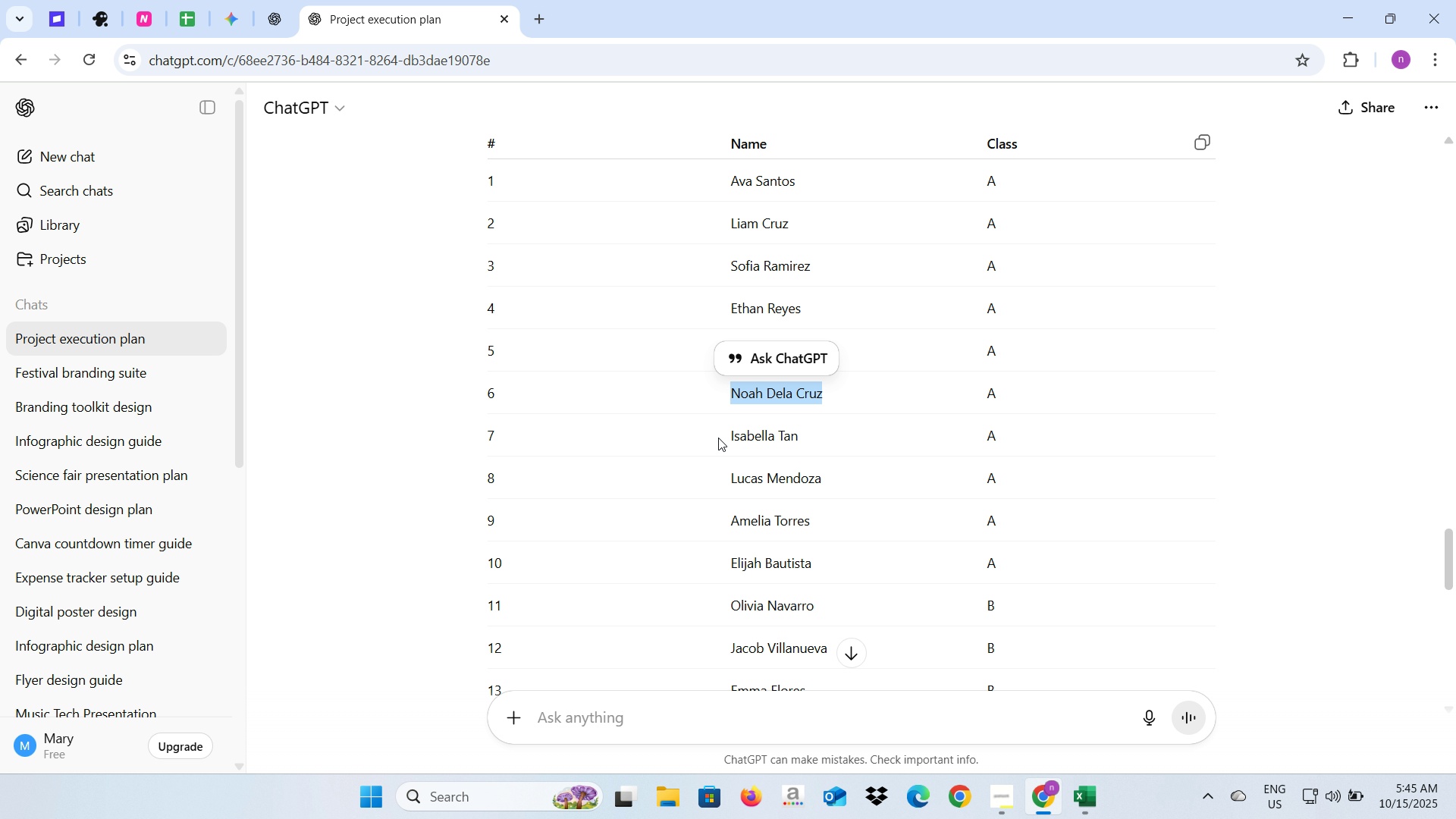 
left_click_drag(start_coordinate=[721, 438], to_coordinate=[795, 440])
 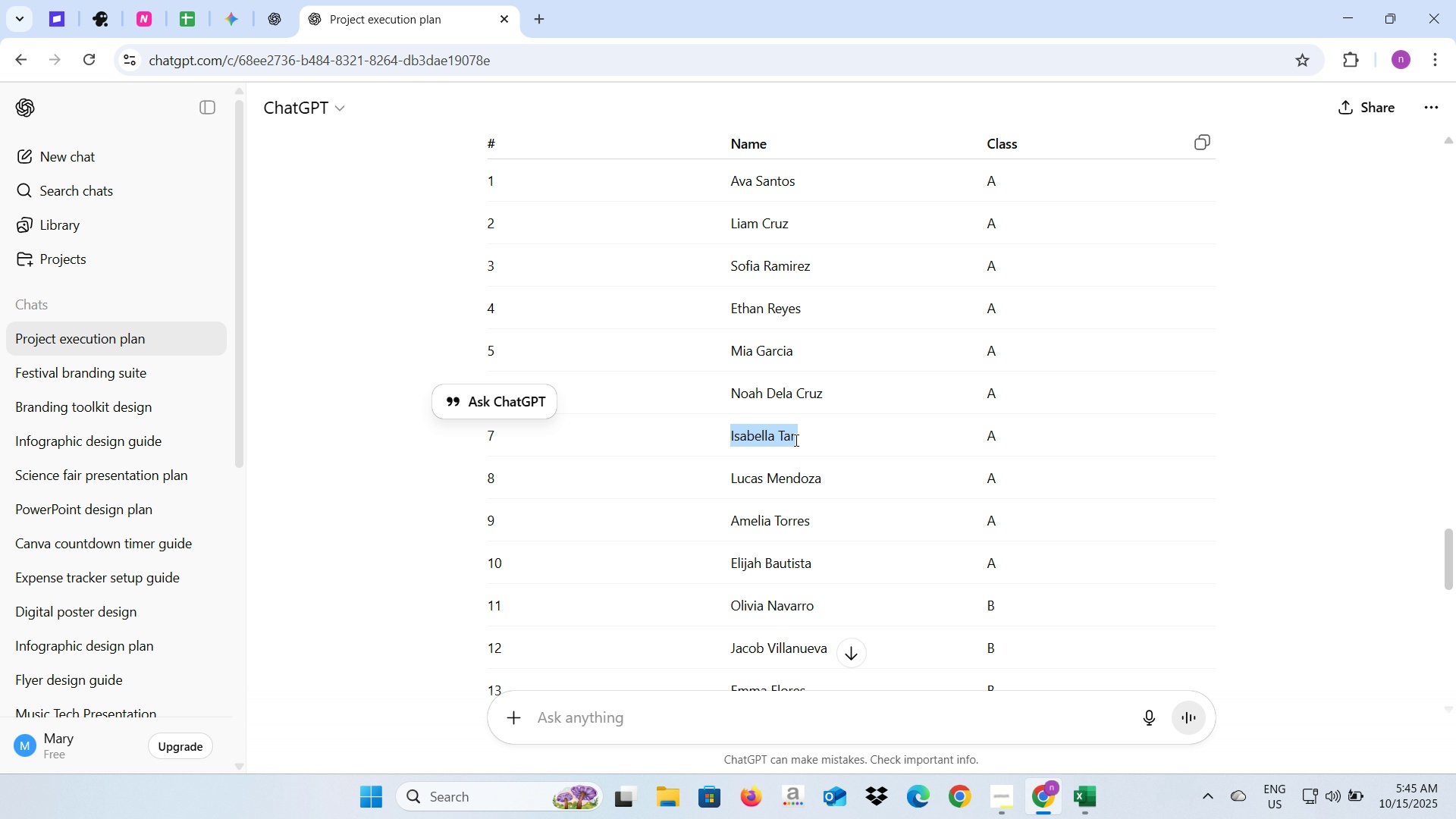 
key(Control+C)
 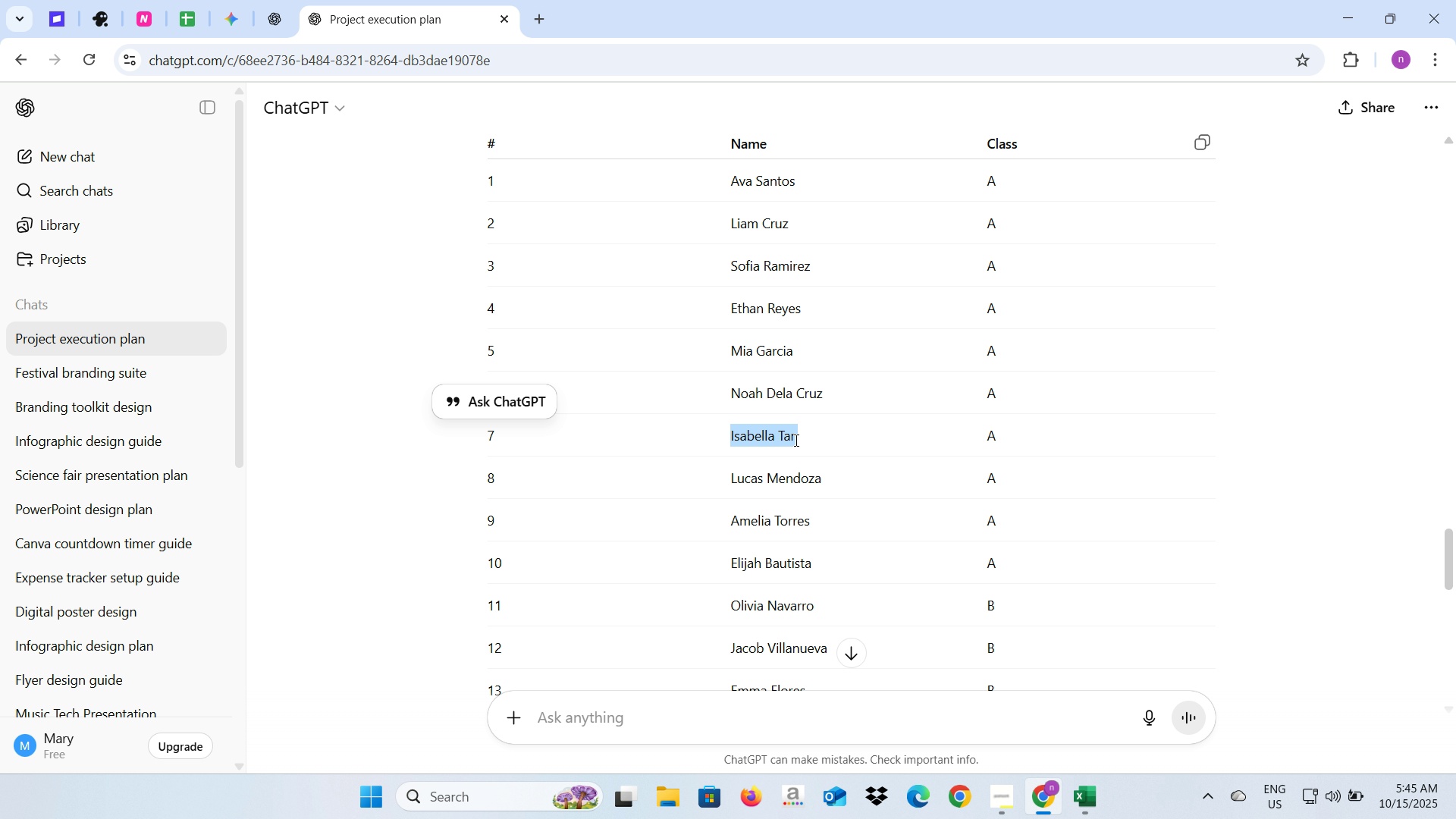 
key(Alt+AltLeft)
 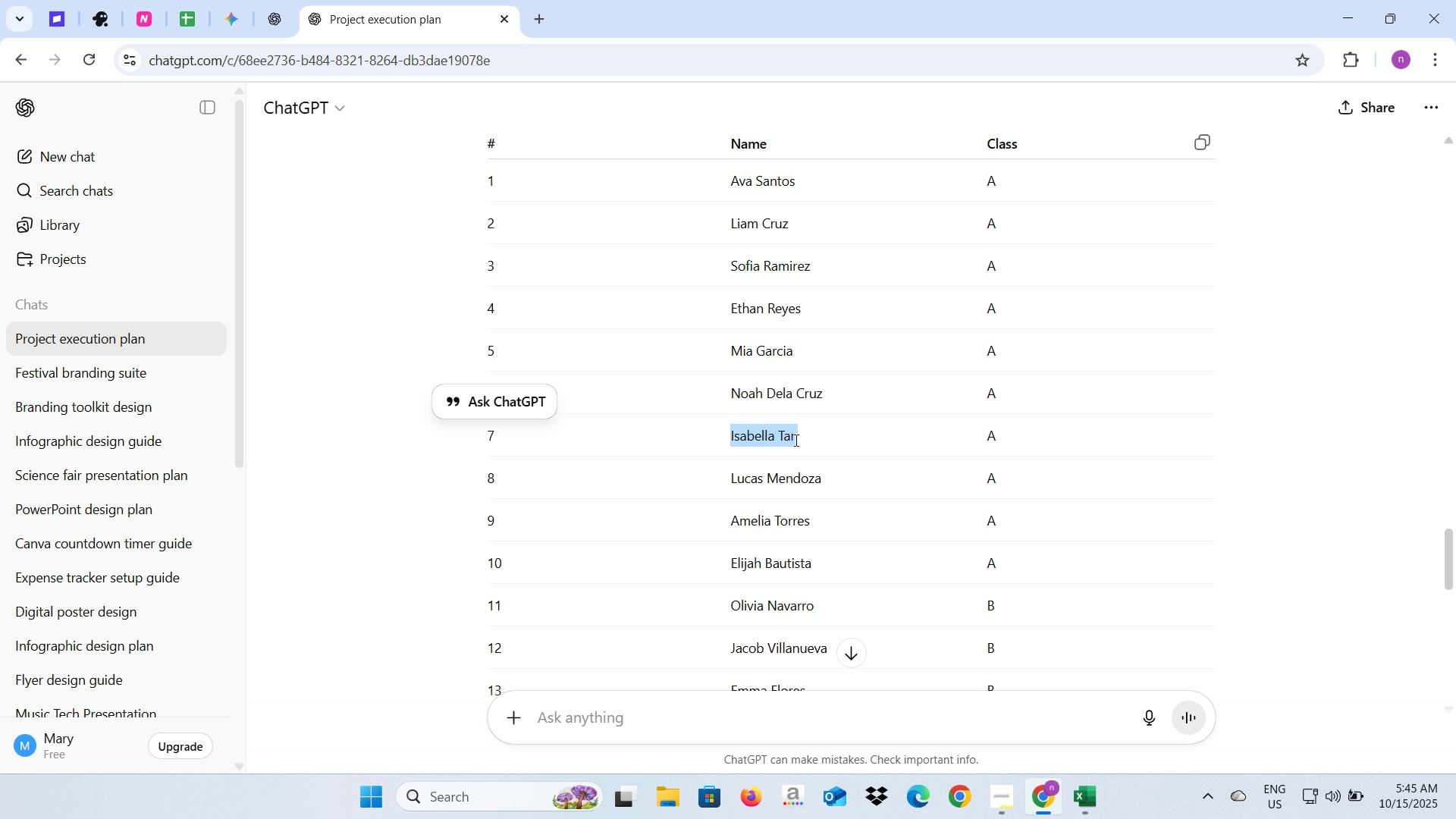 
key(Alt+Tab)
 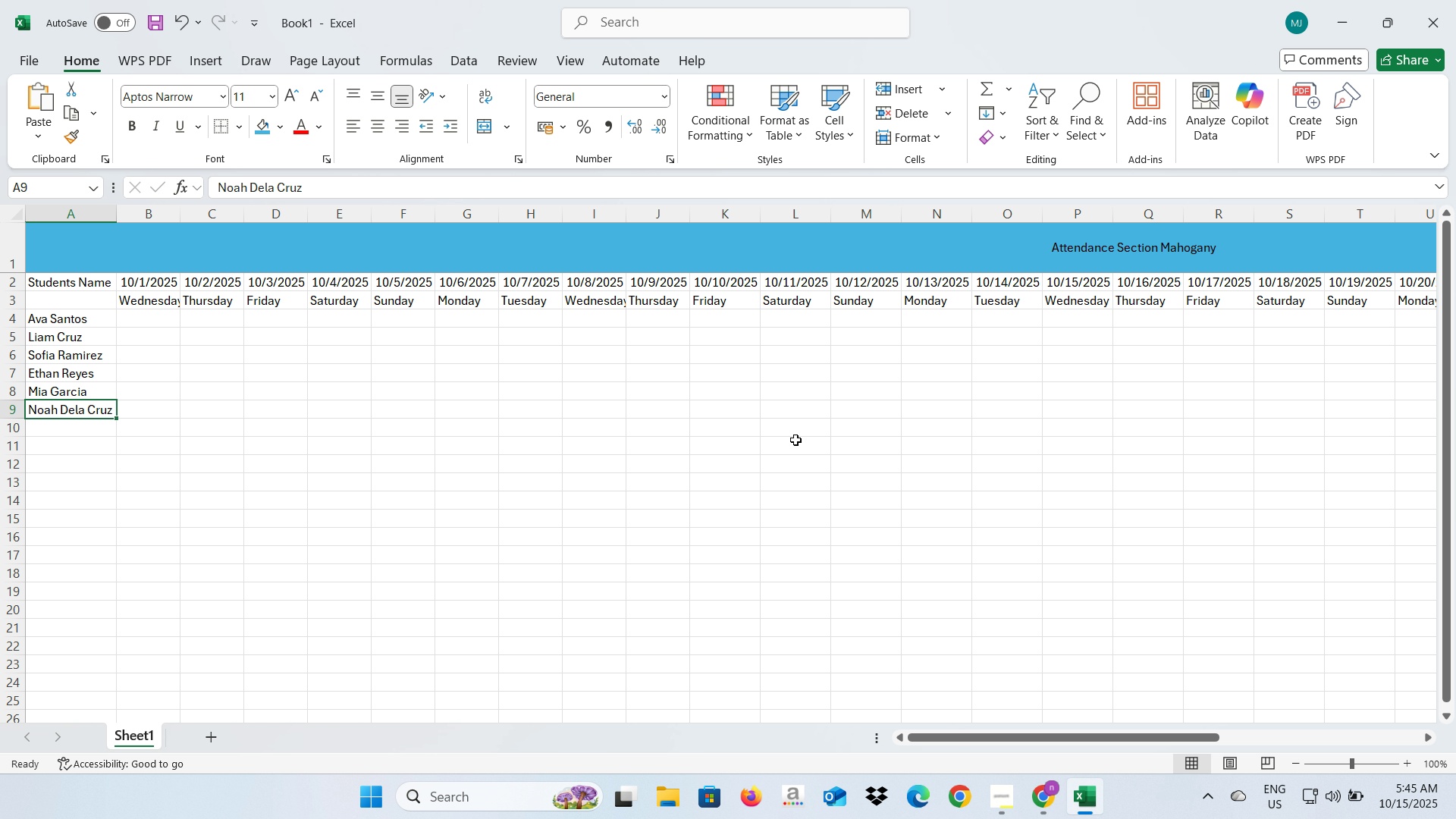 
key(Enter)
 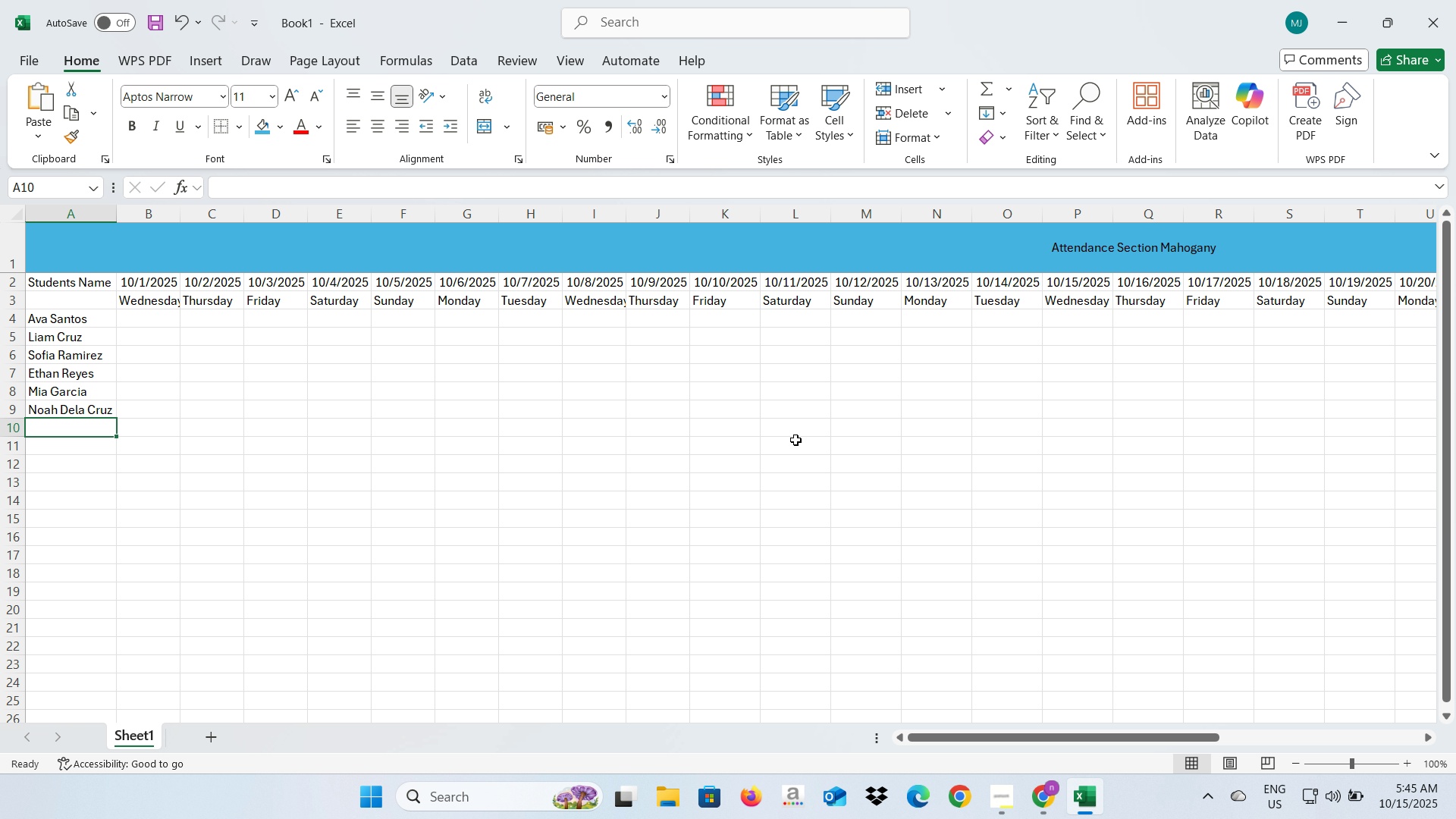 
key(Control+ControlLeft)
 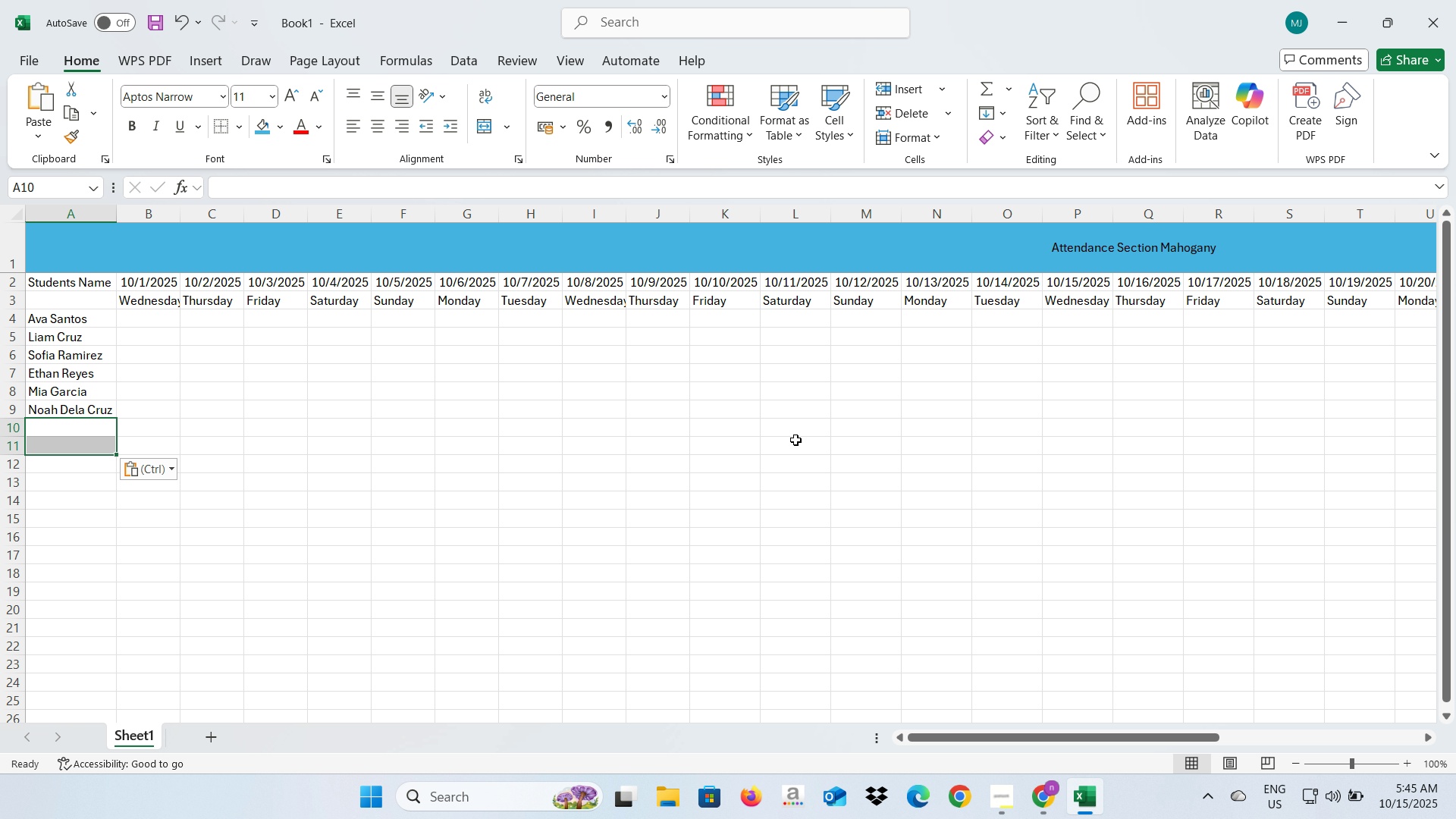 
key(Control+V)
 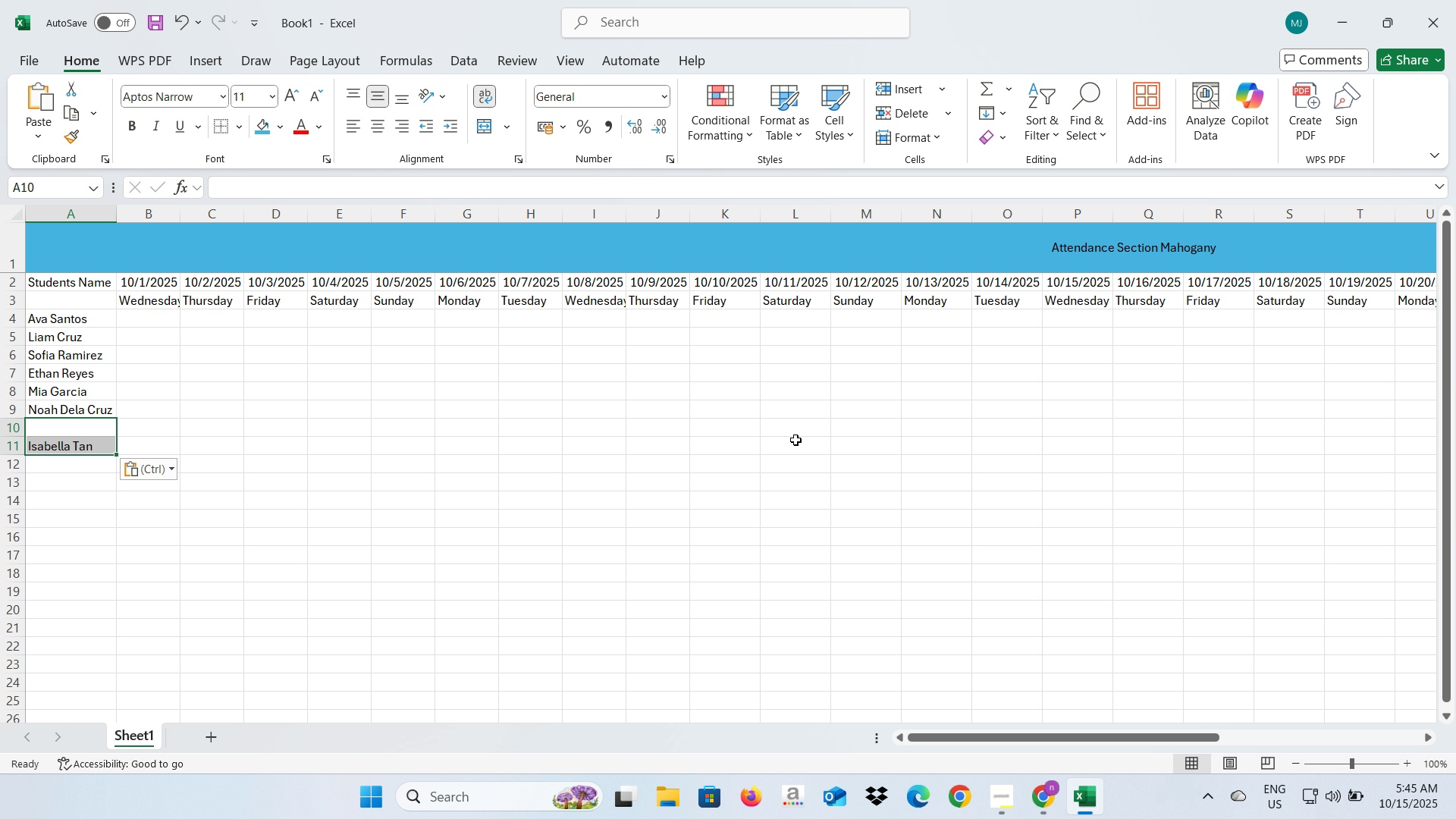 
key(Enter)
 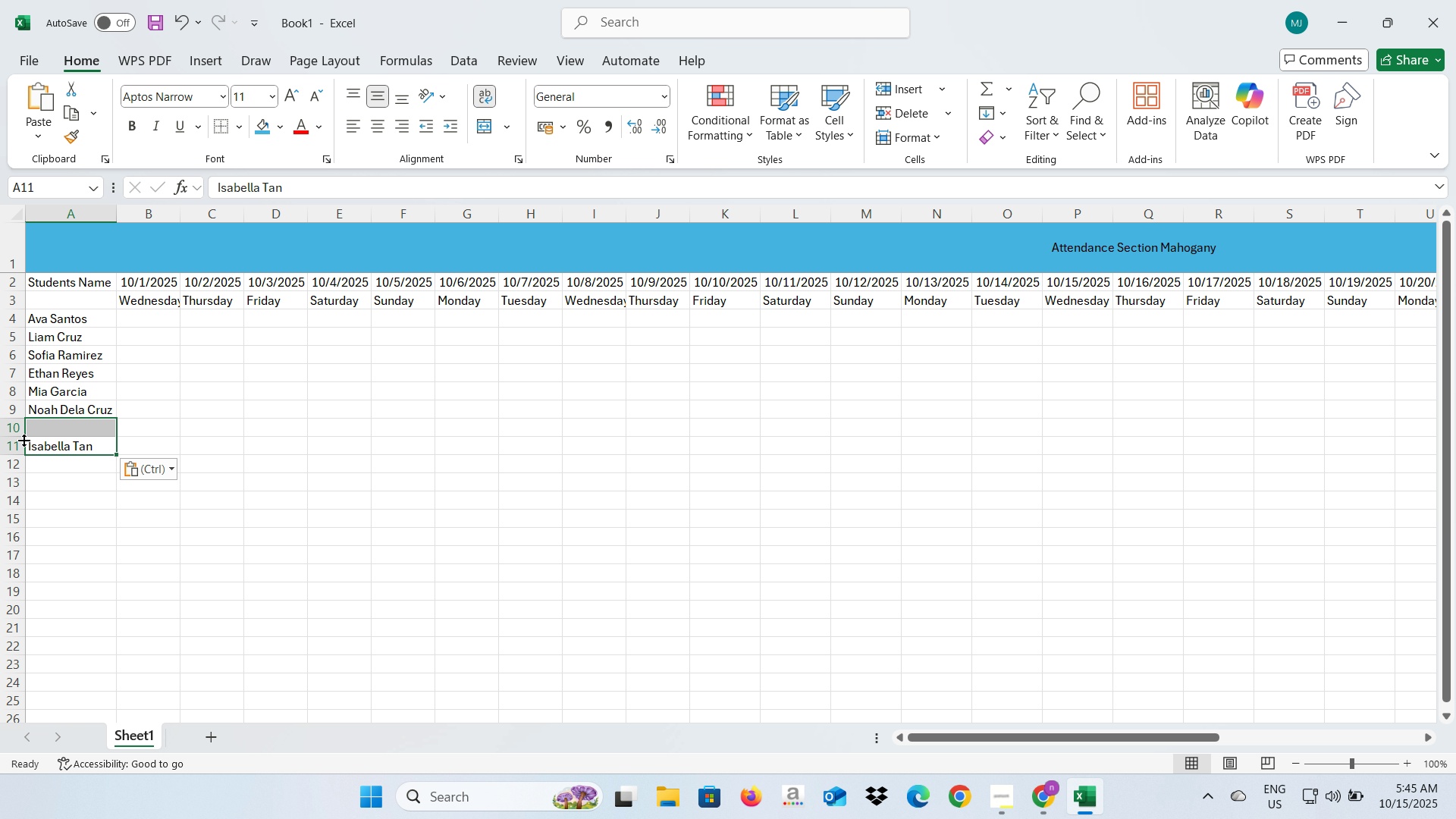 
left_click([15, 428])
 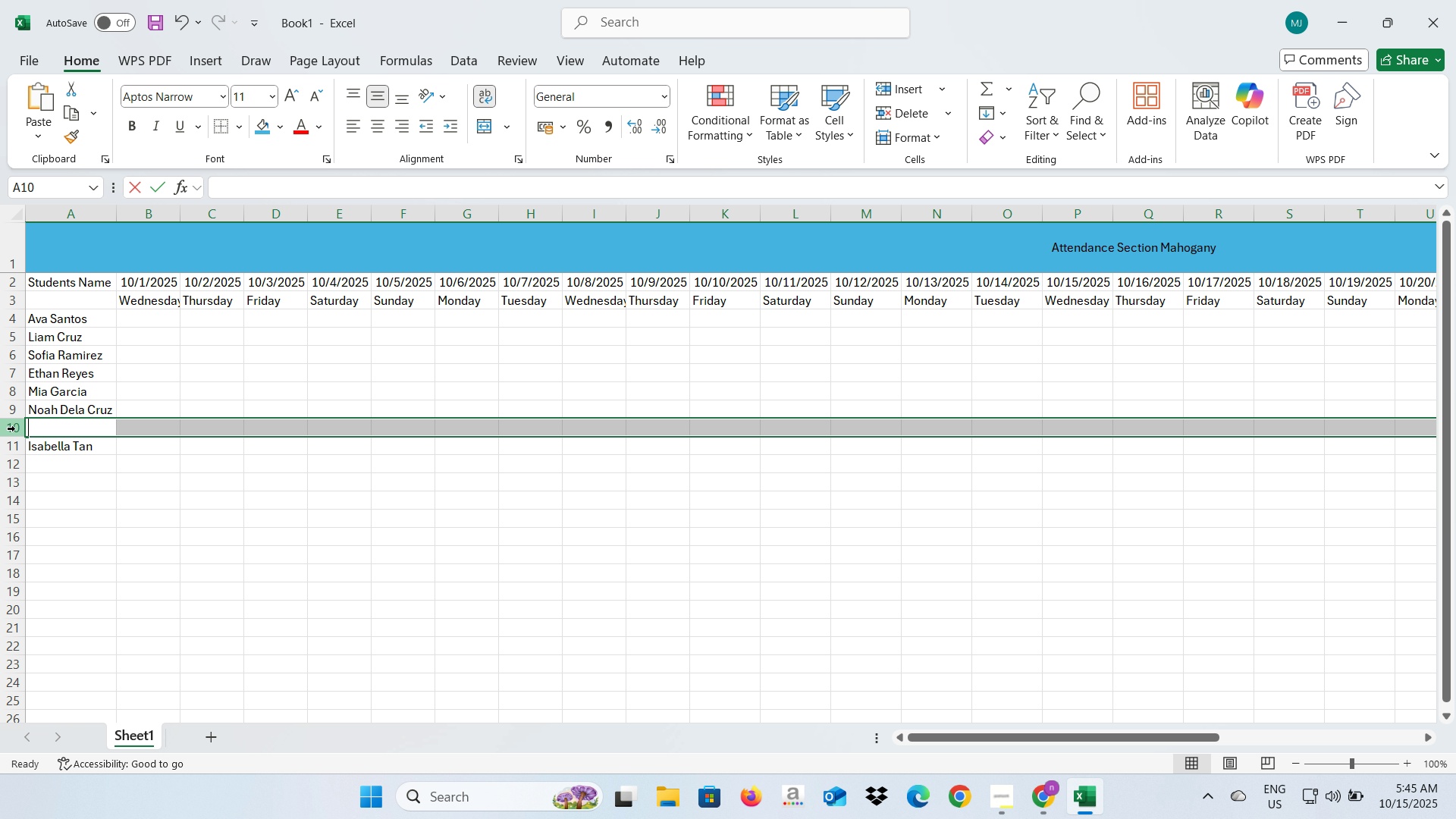 
key(Backspace)
 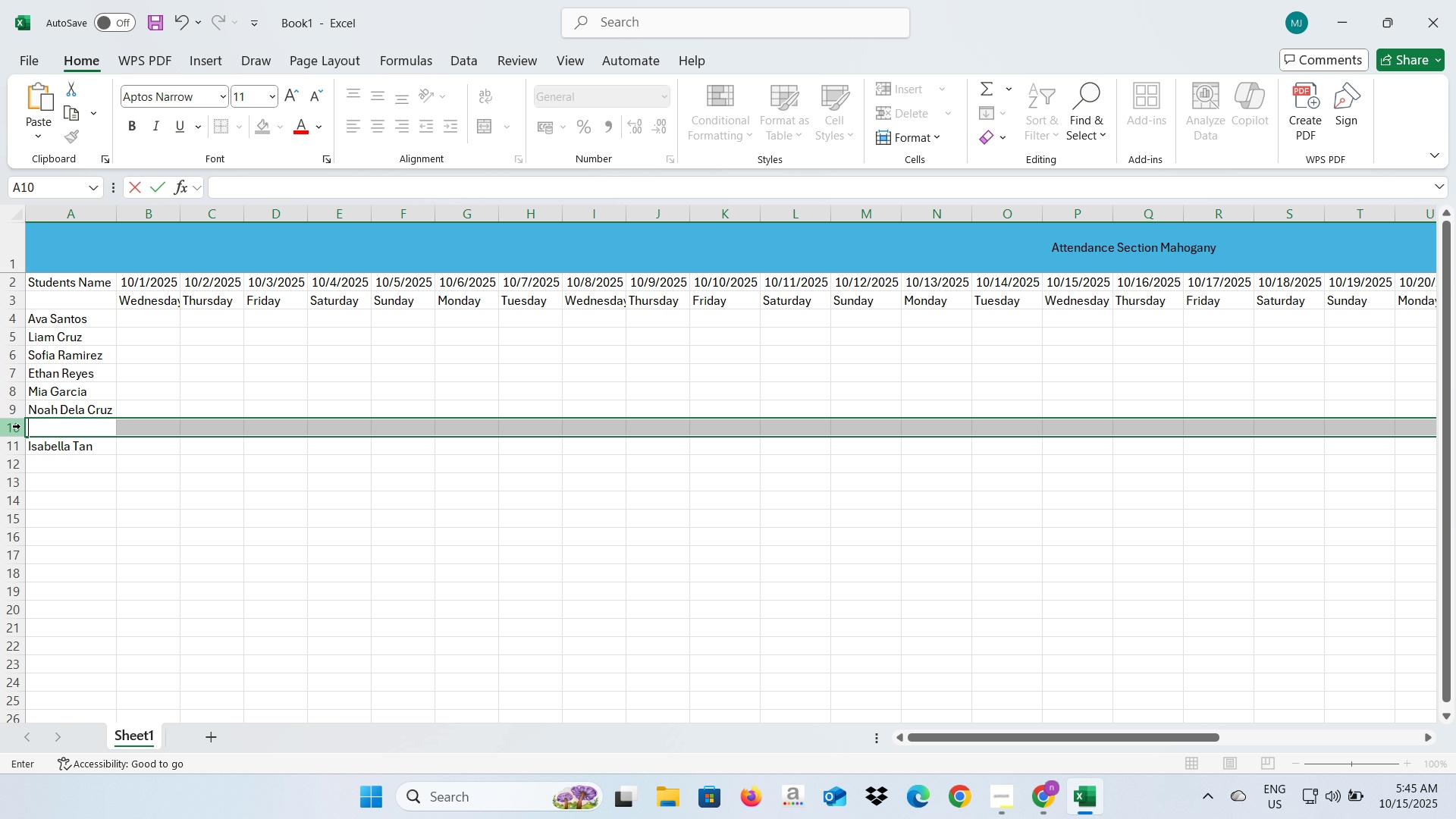 
right_click([20, 426])
 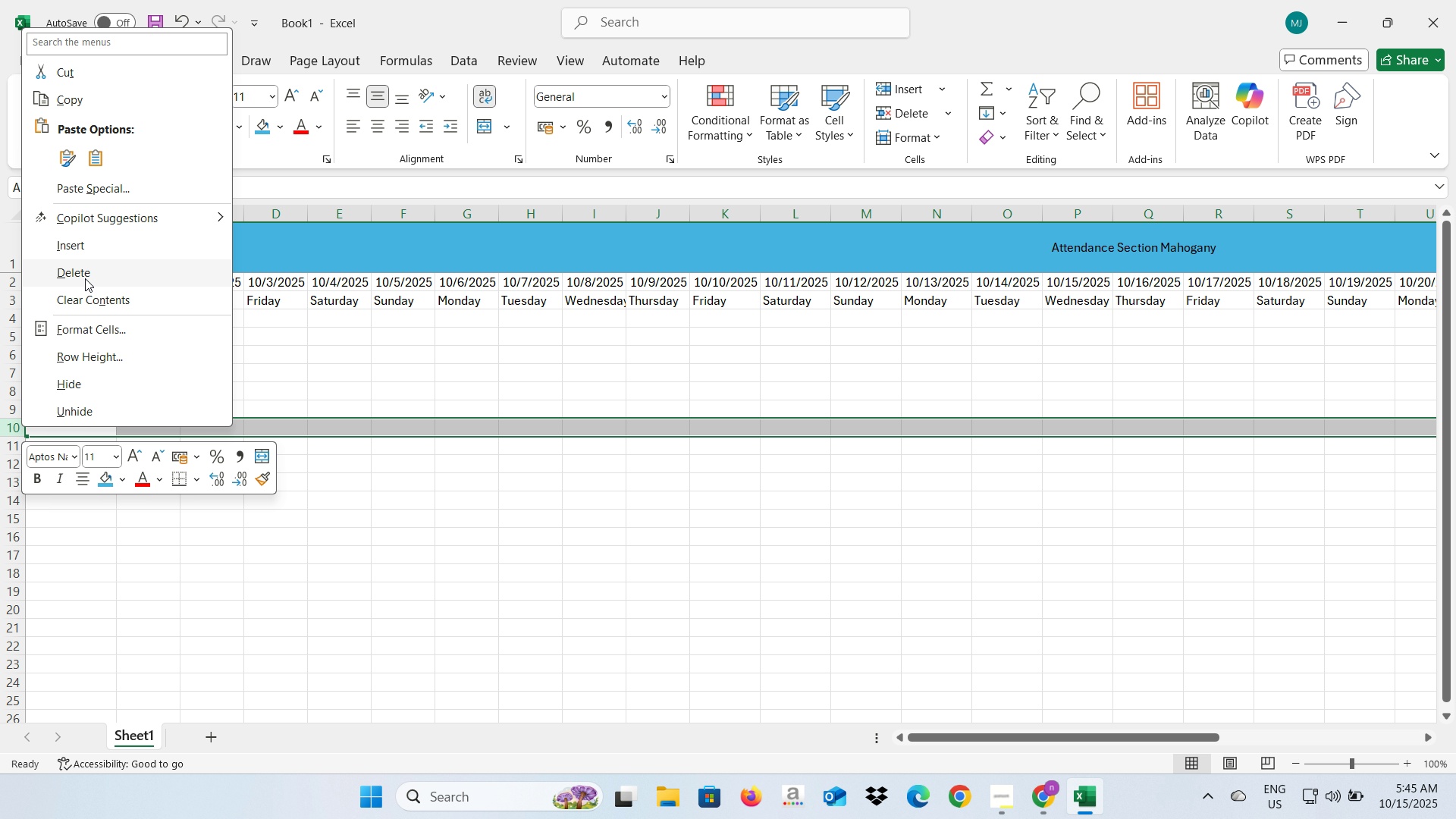 
left_click([86, 278])
 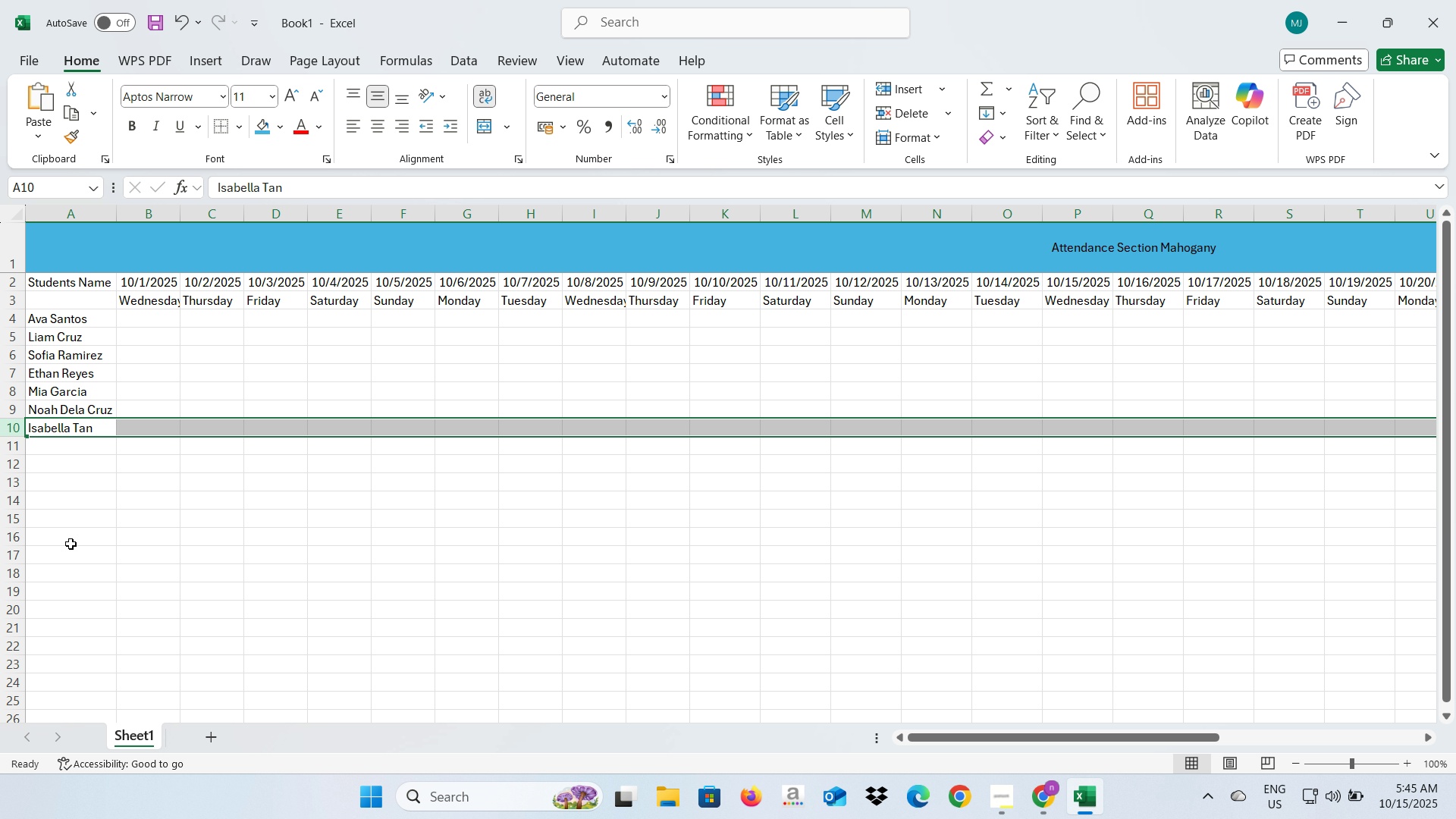 
left_click([71, 544])
 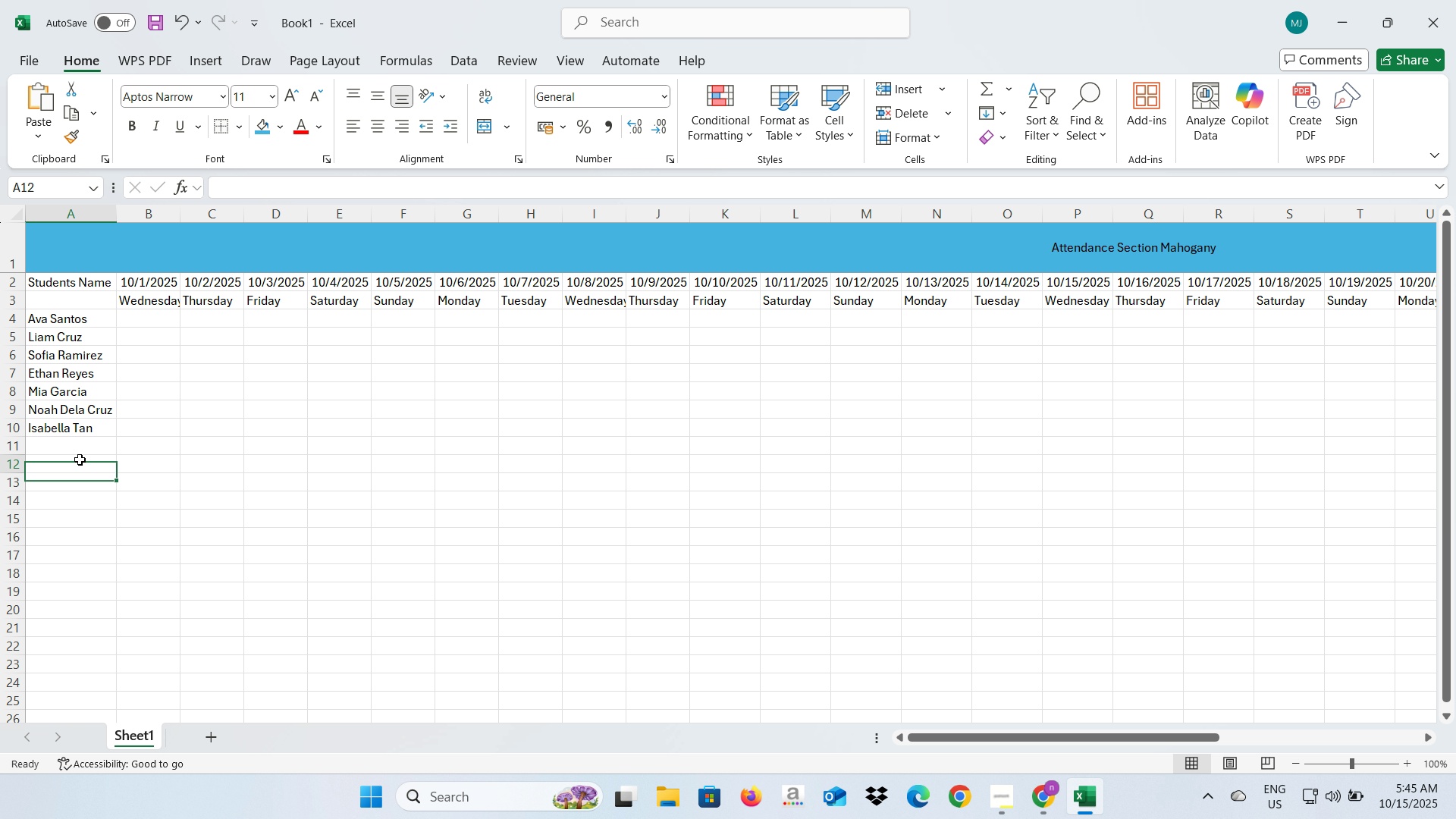 
left_click([80, 460])
 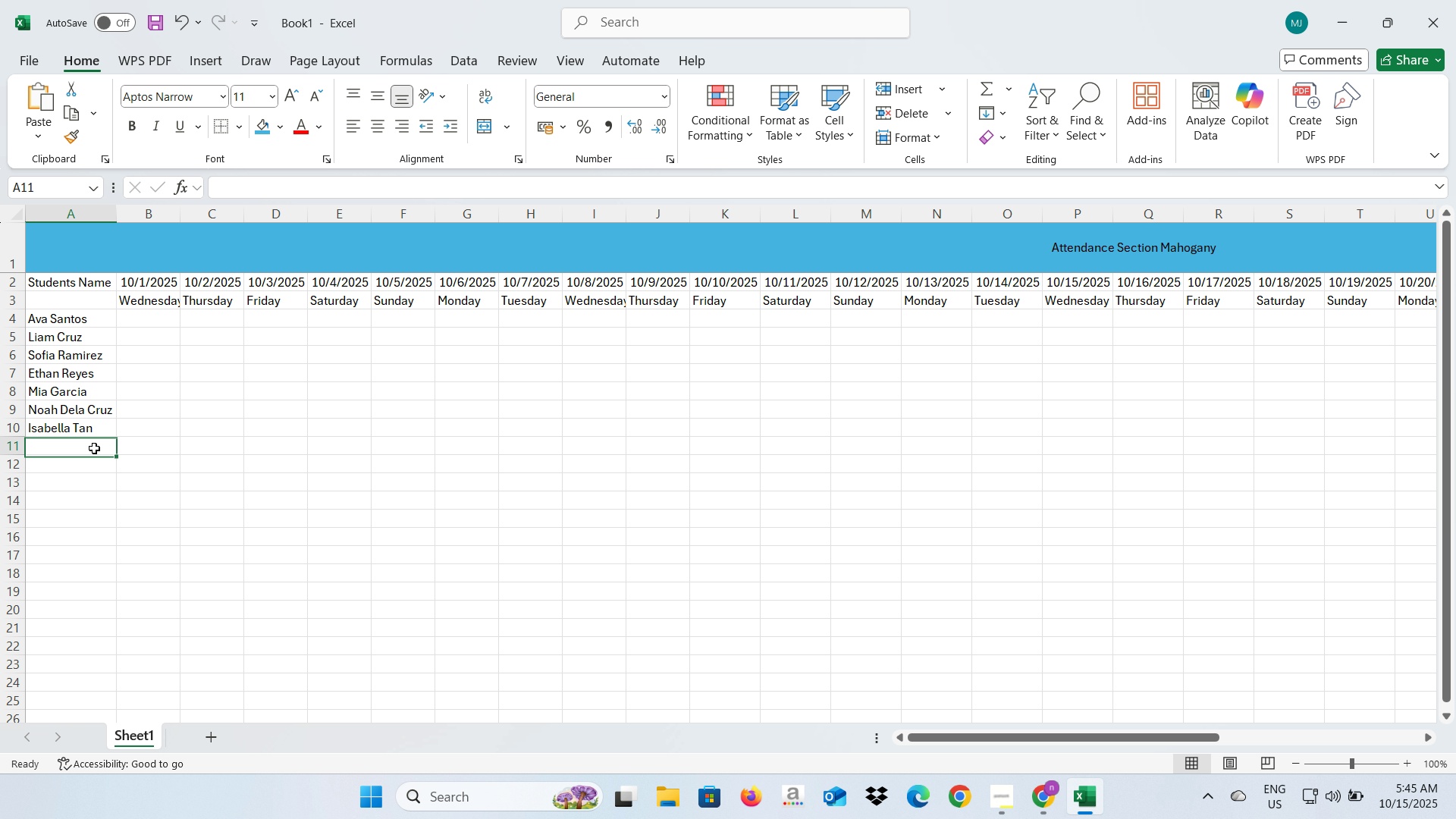 
left_click([94, 448])
 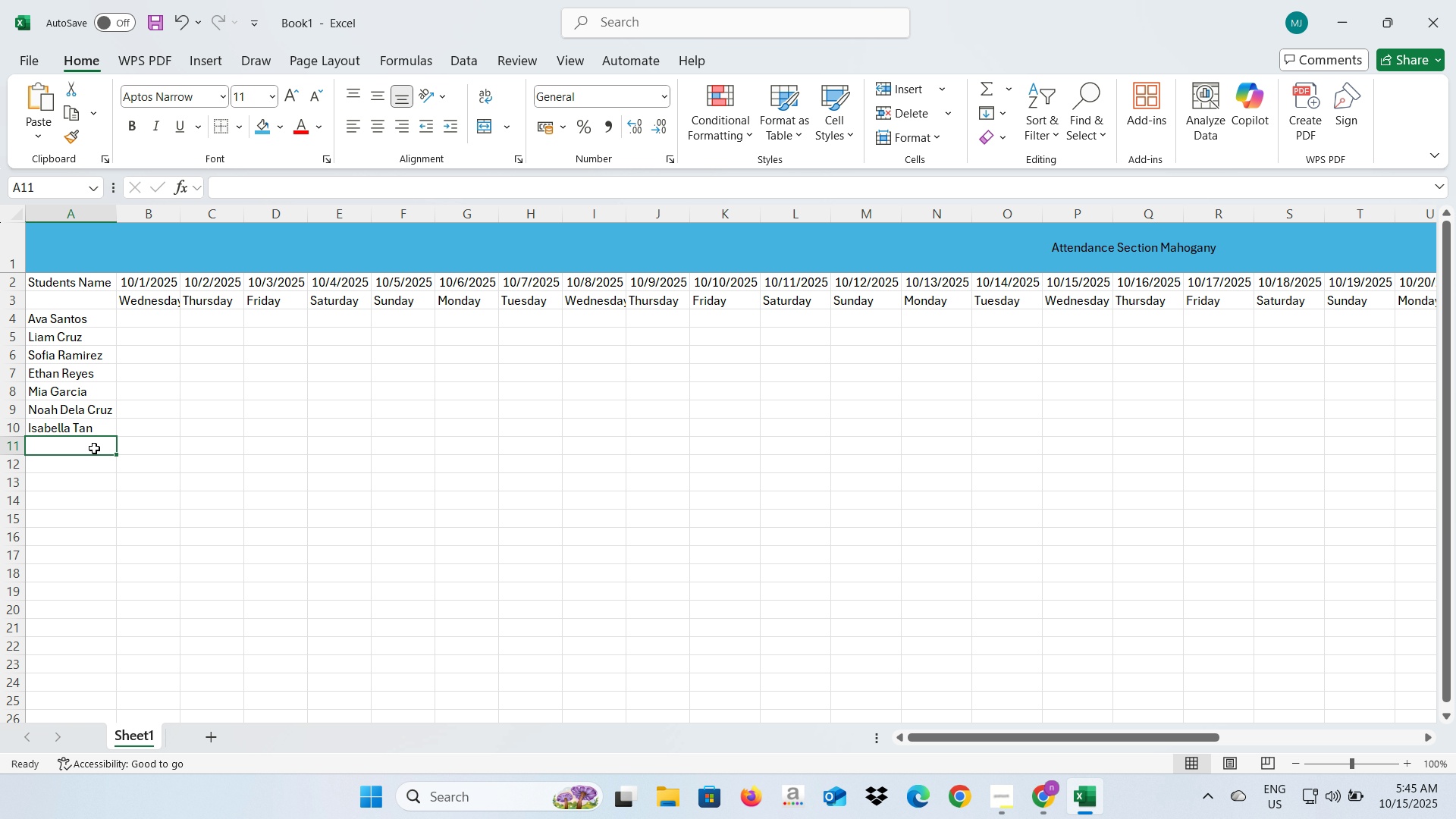 
key(Alt+AltLeft)
 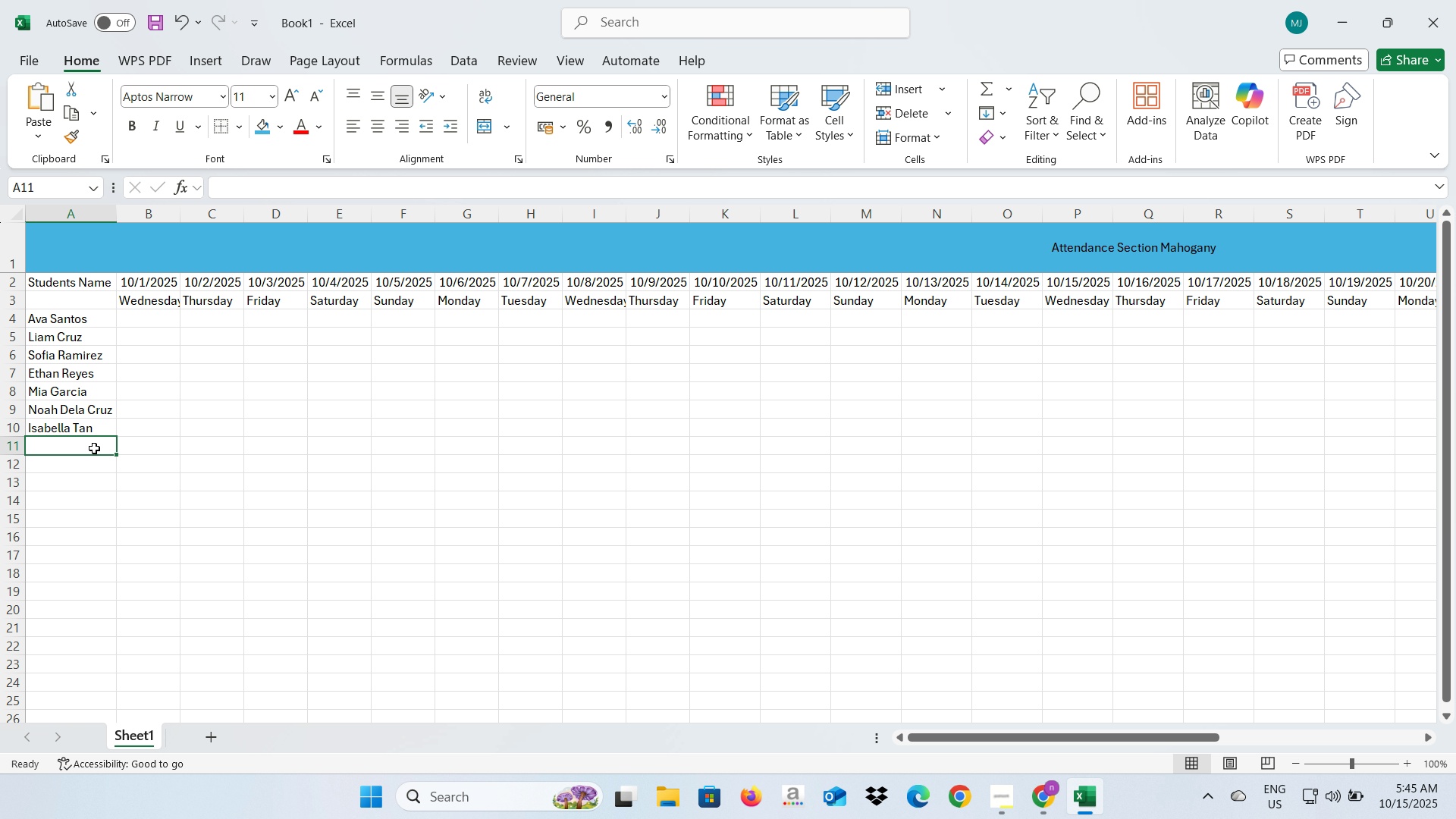 
key(Alt+Tab)
 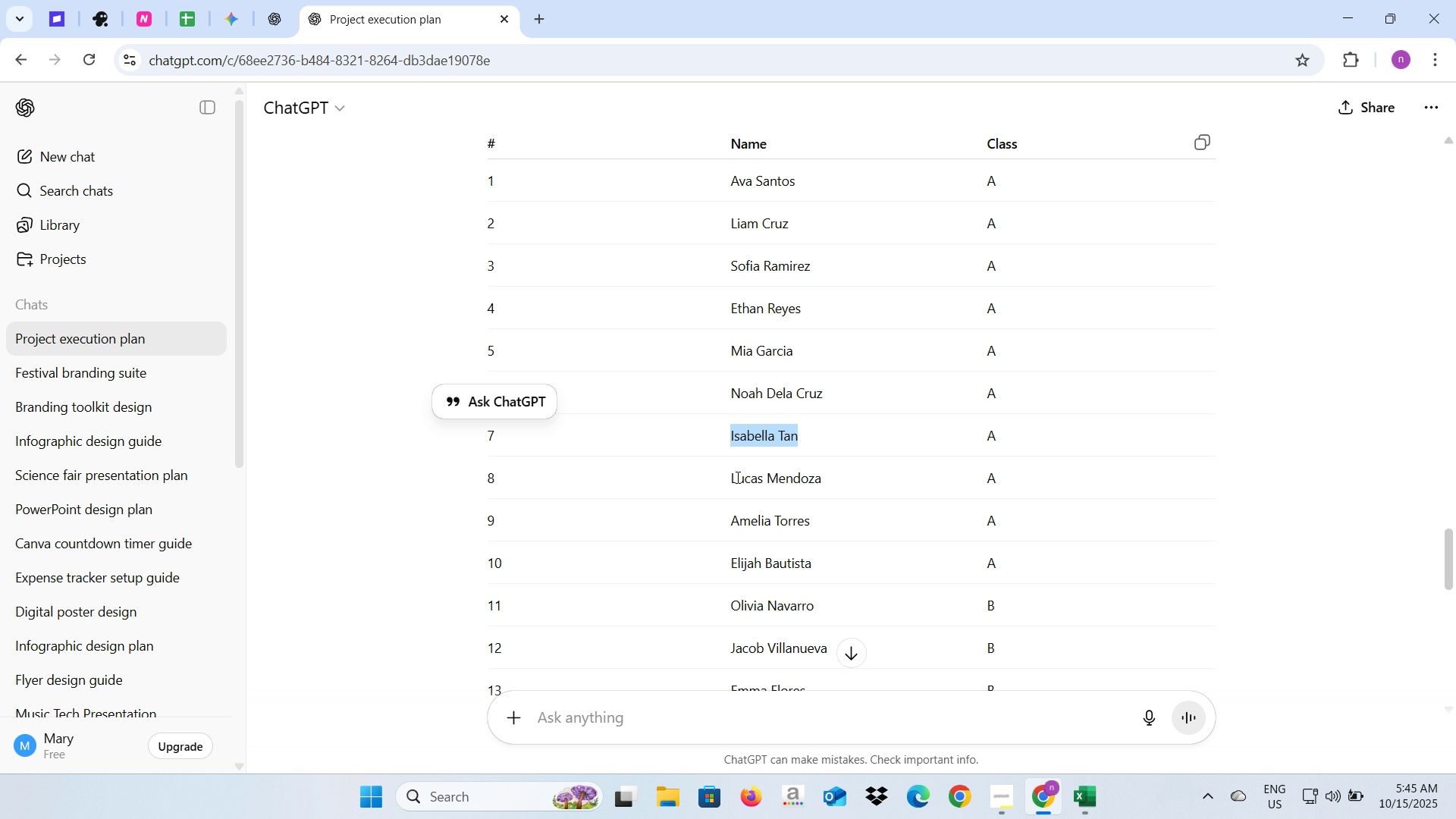 
left_click_drag(start_coordinate=[730, 478], to_coordinate=[824, 479])
 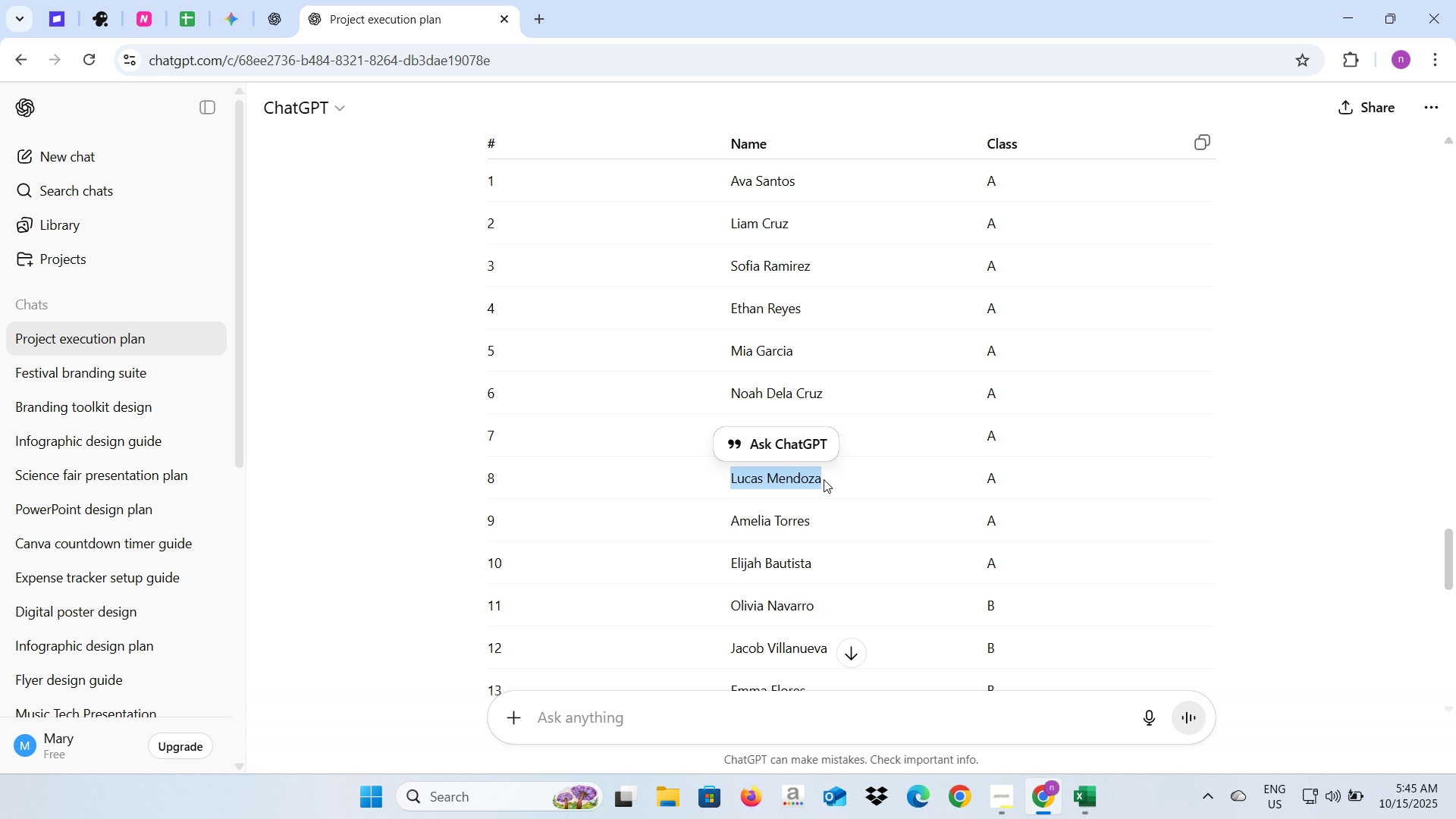 
key(Control+C)
 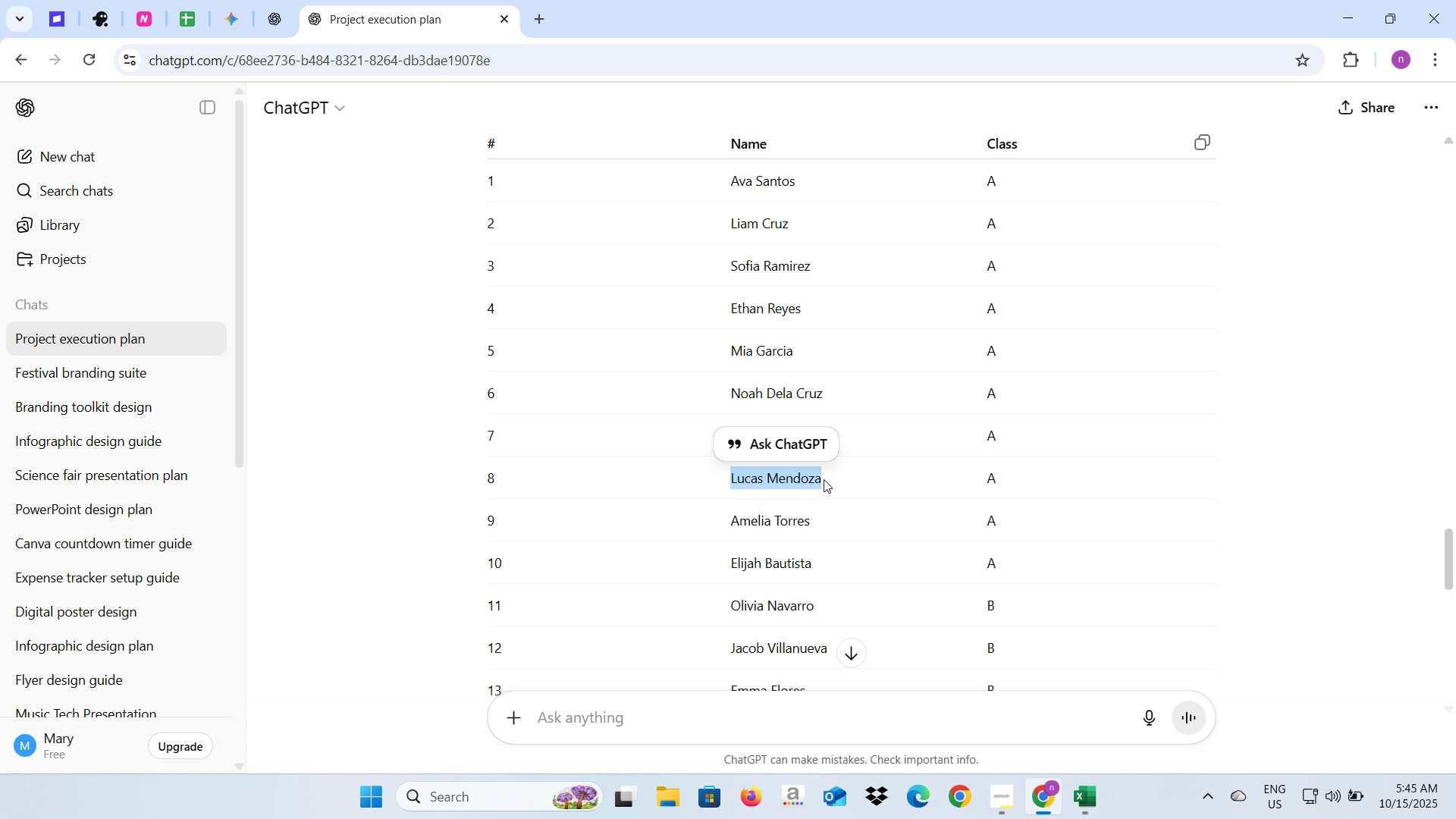 
key(Alt+AltLeft)
 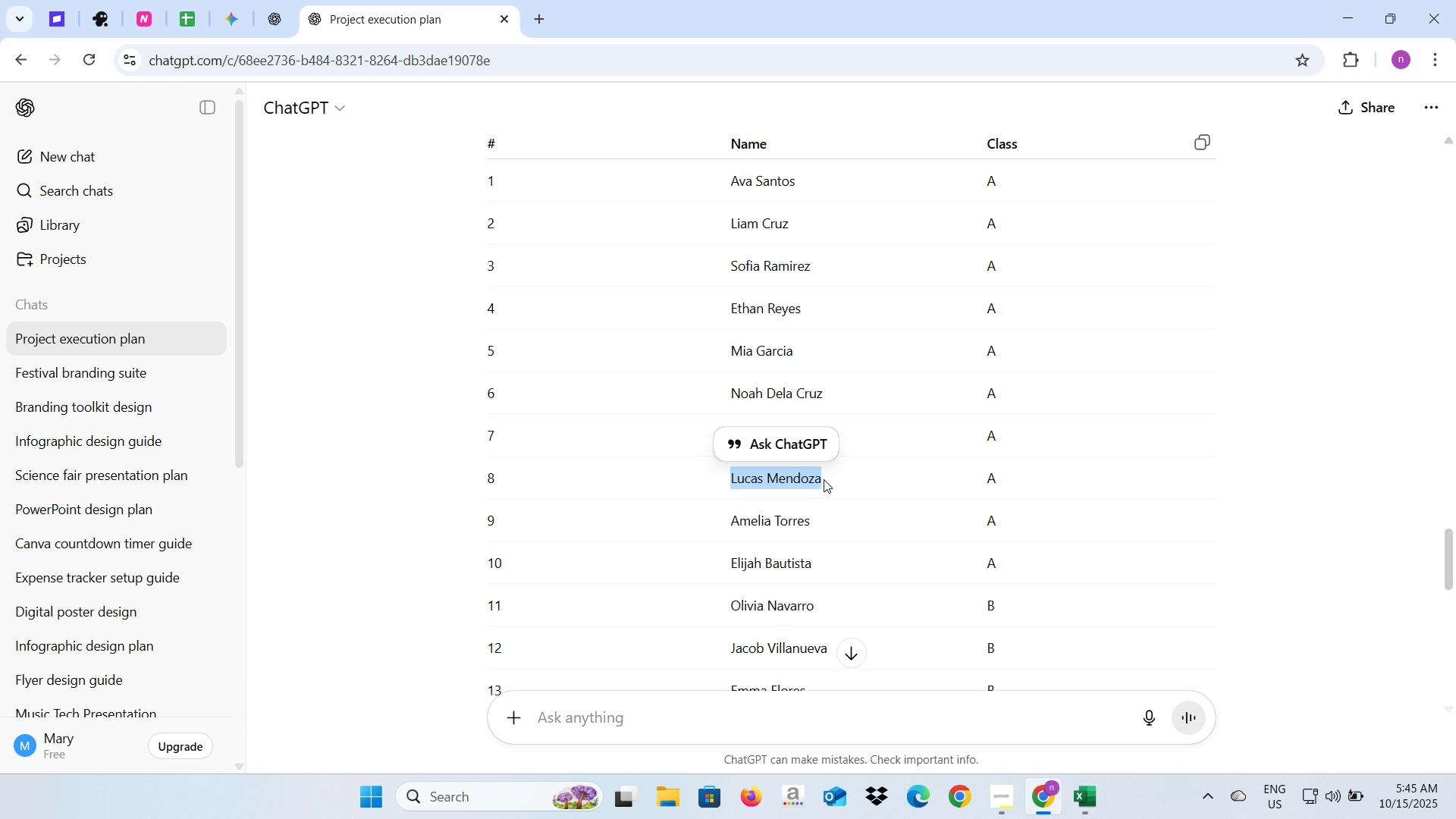 
key(Alt+Tab)
 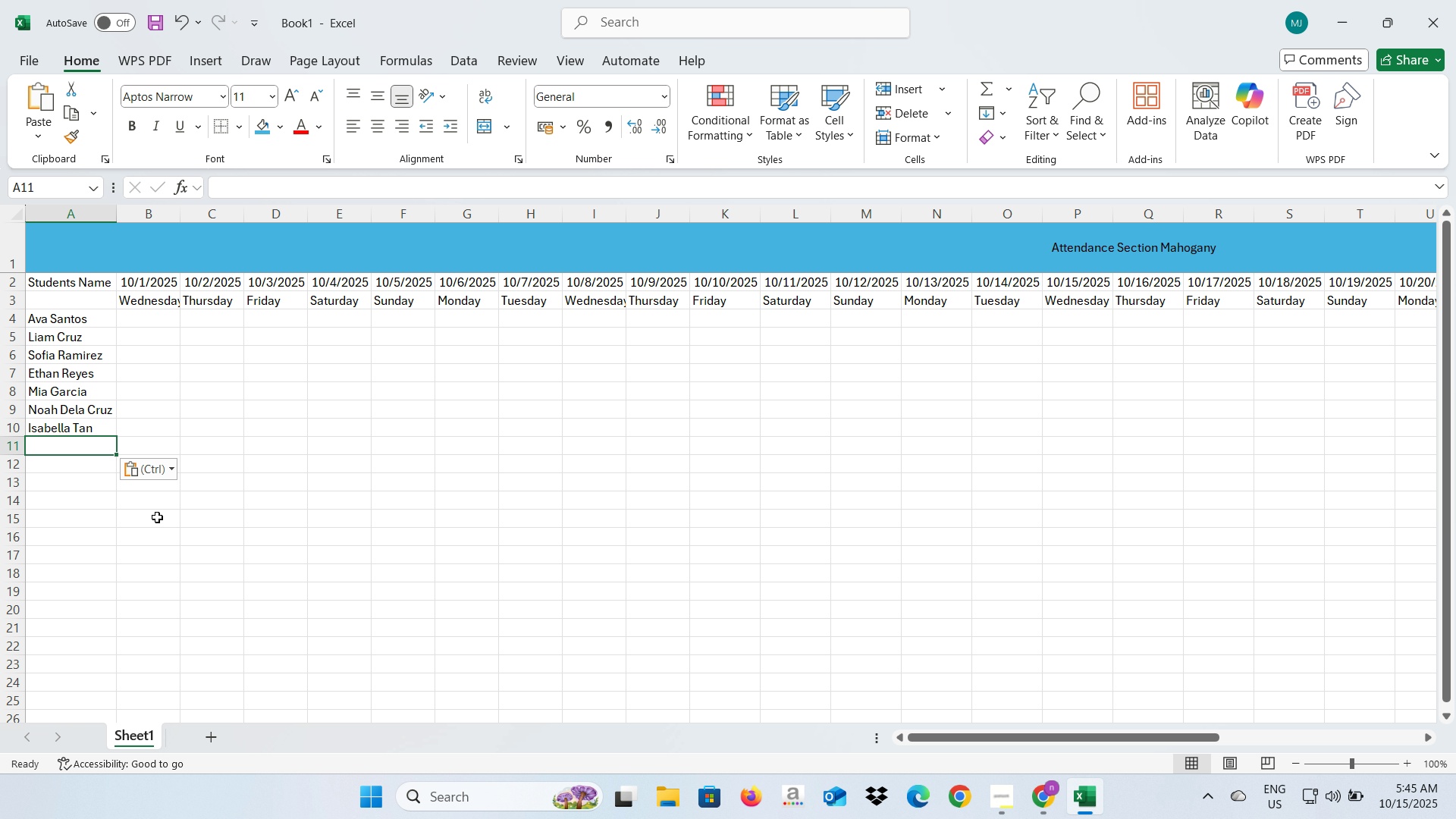 
key(Control+V)
 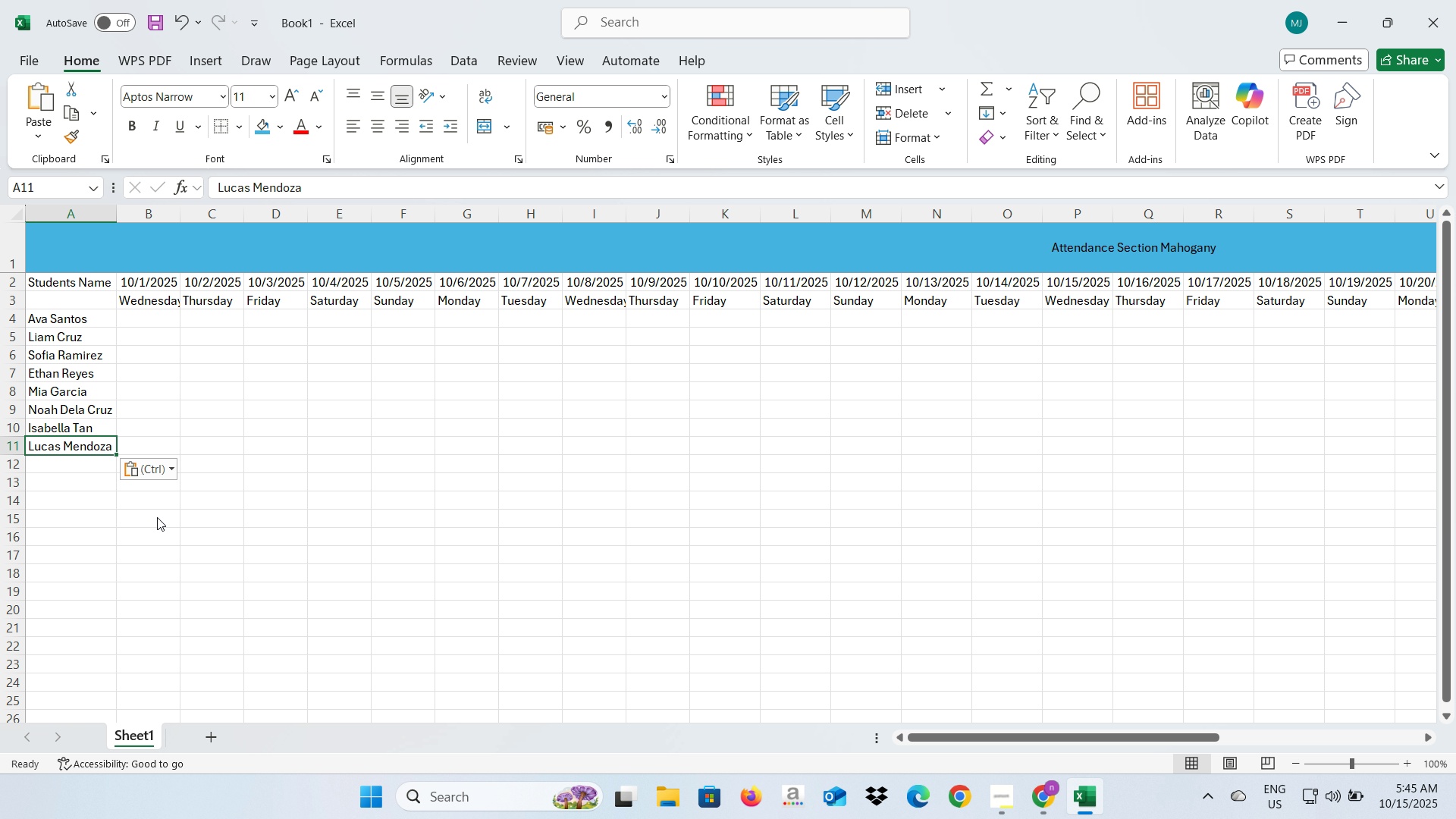 
key(Alt+AltLeft)
 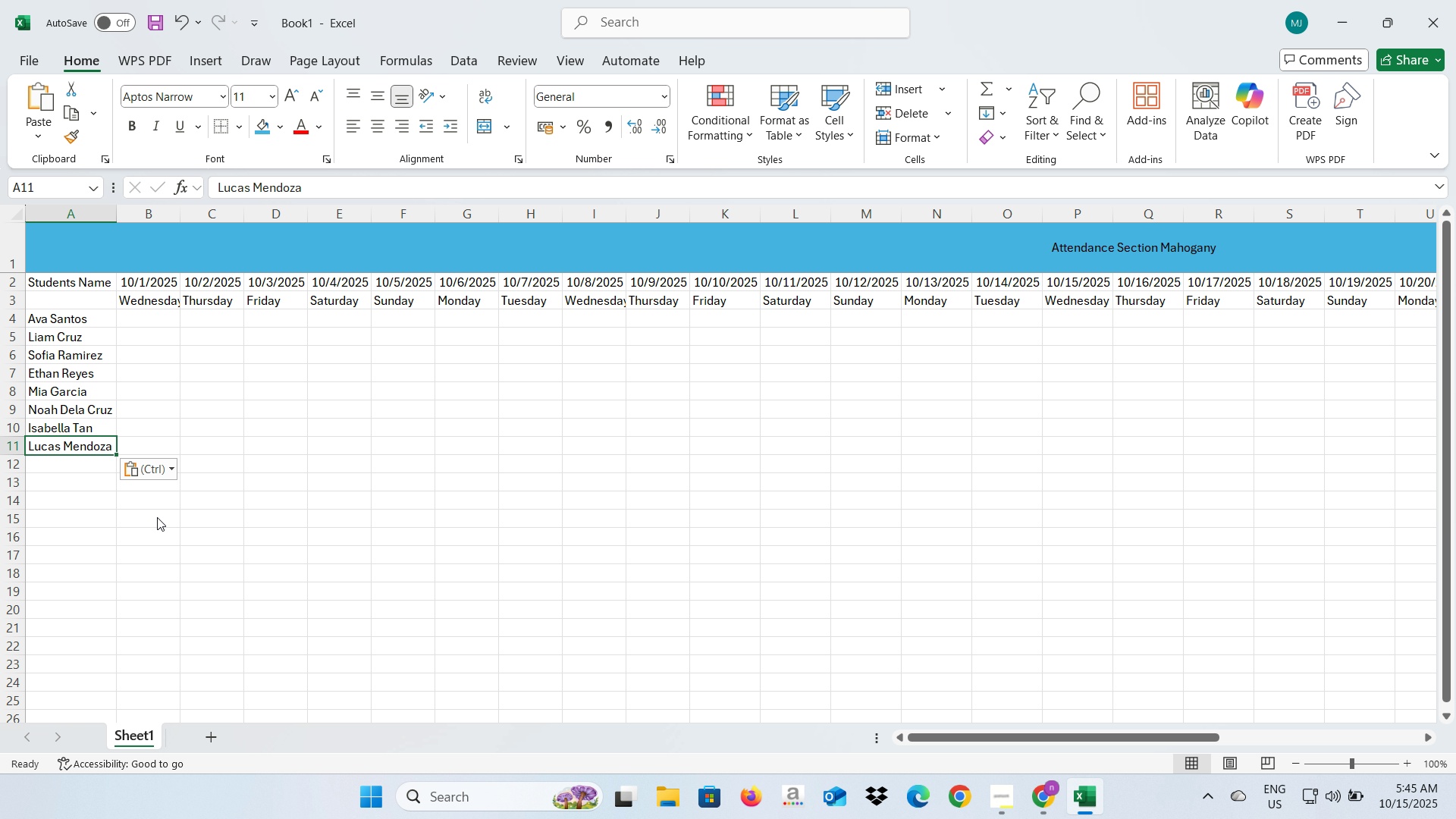 
key(Alt+Tab)
 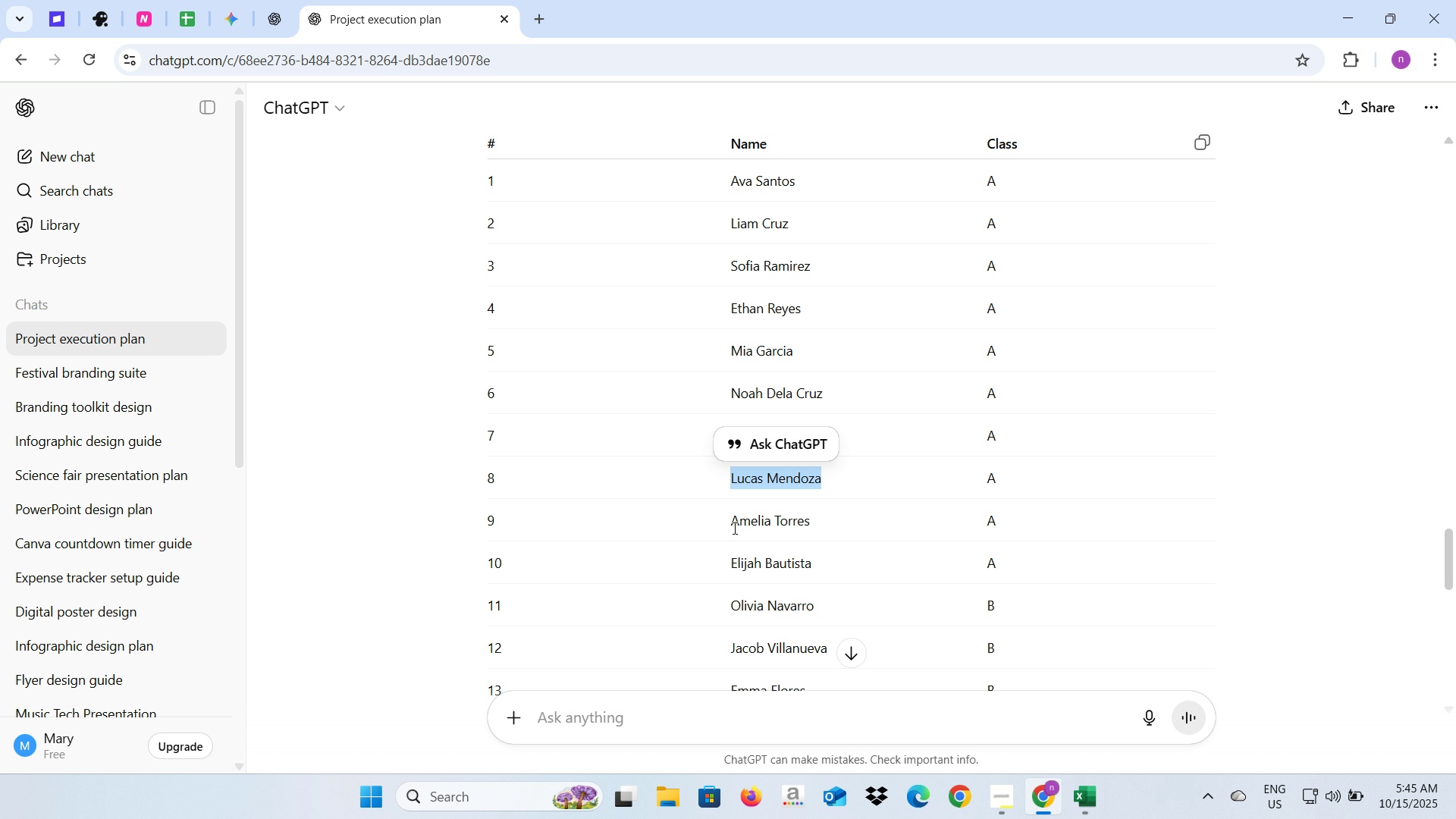 
left_click_drag(start_coordinate=[730, 526], to_coordinate=[814, 523])
 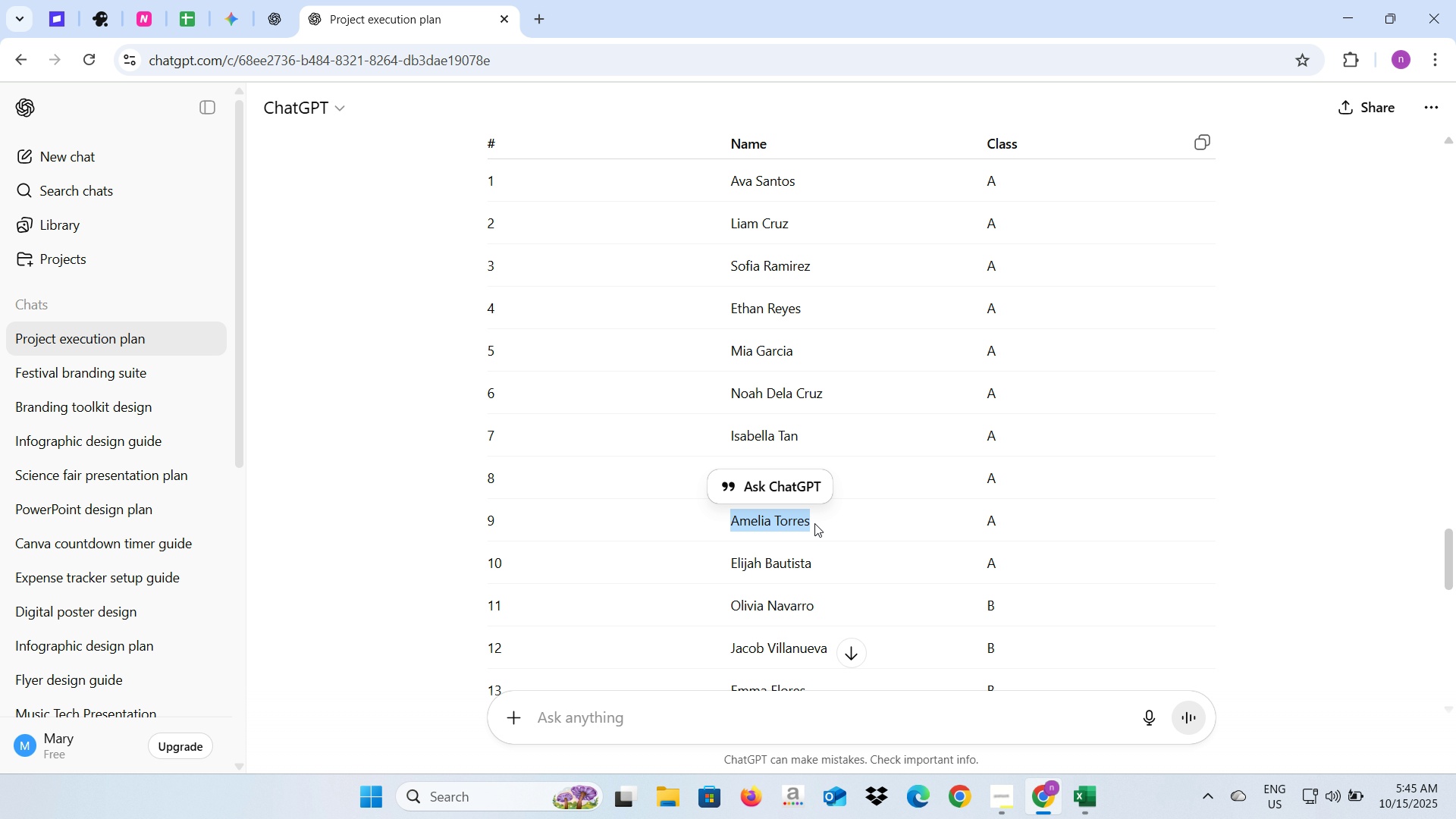 
key(Control+C)
 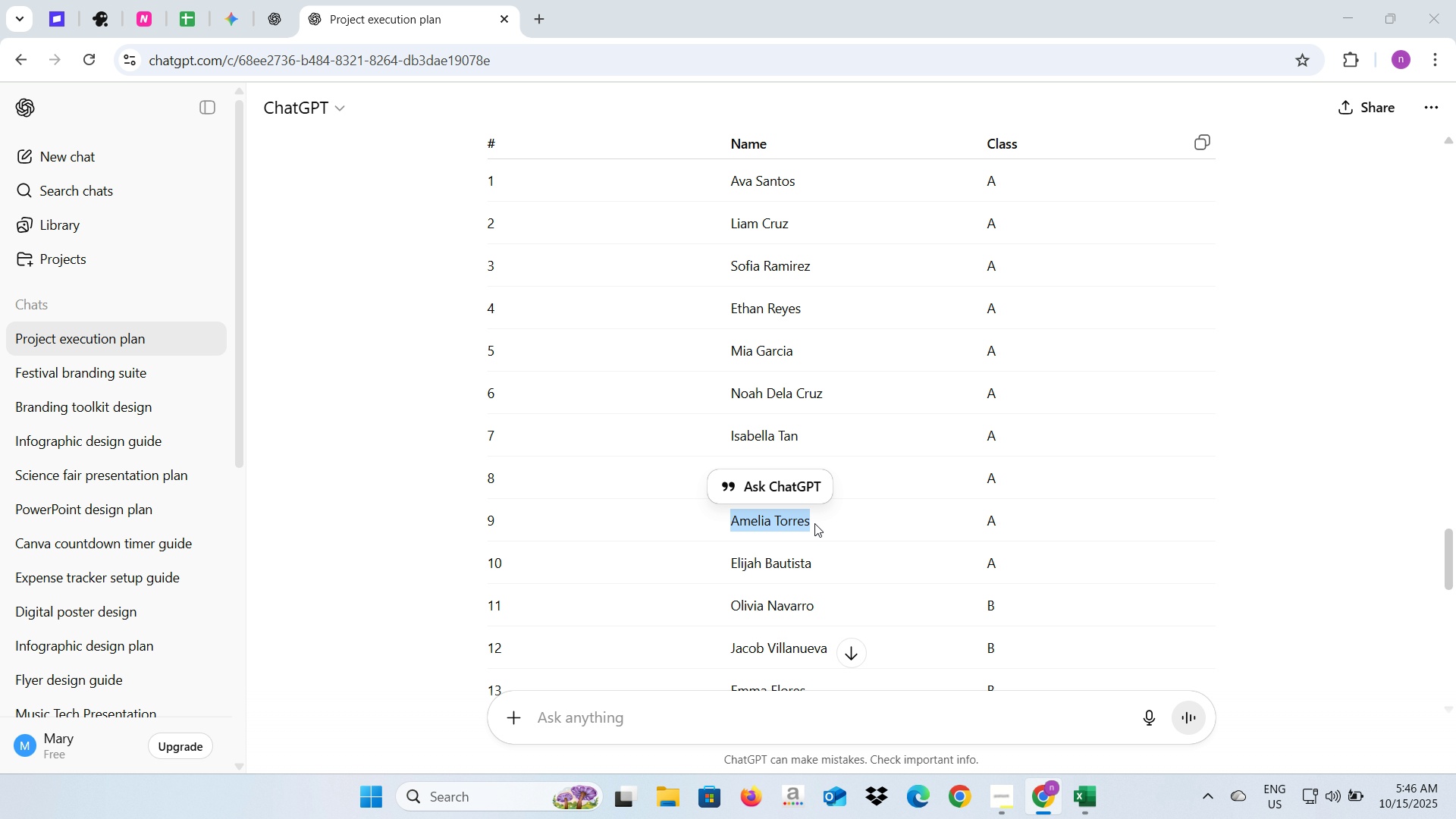 
key(Alt+AltLeft)
 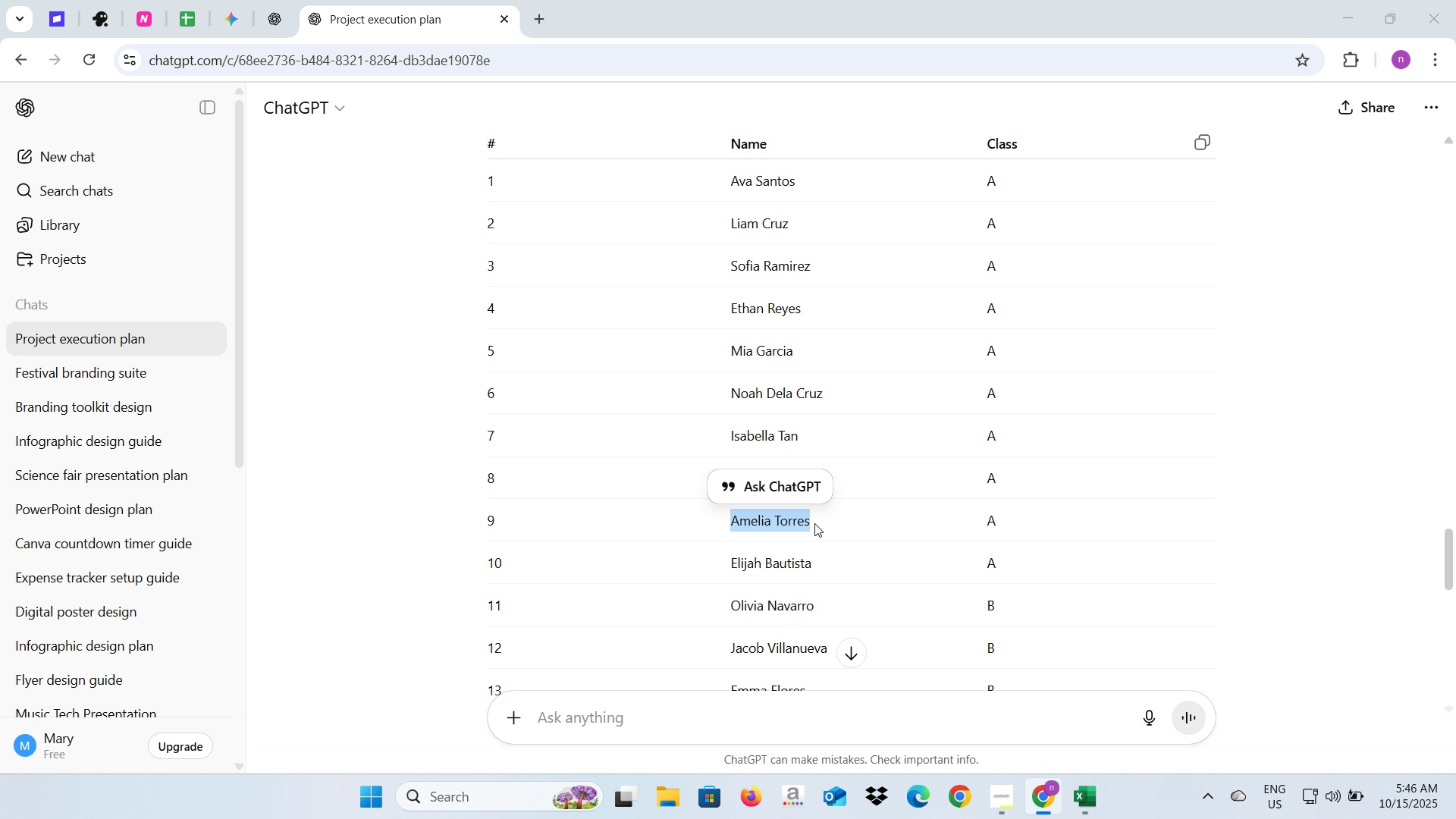 
key(Alt+Tab)
 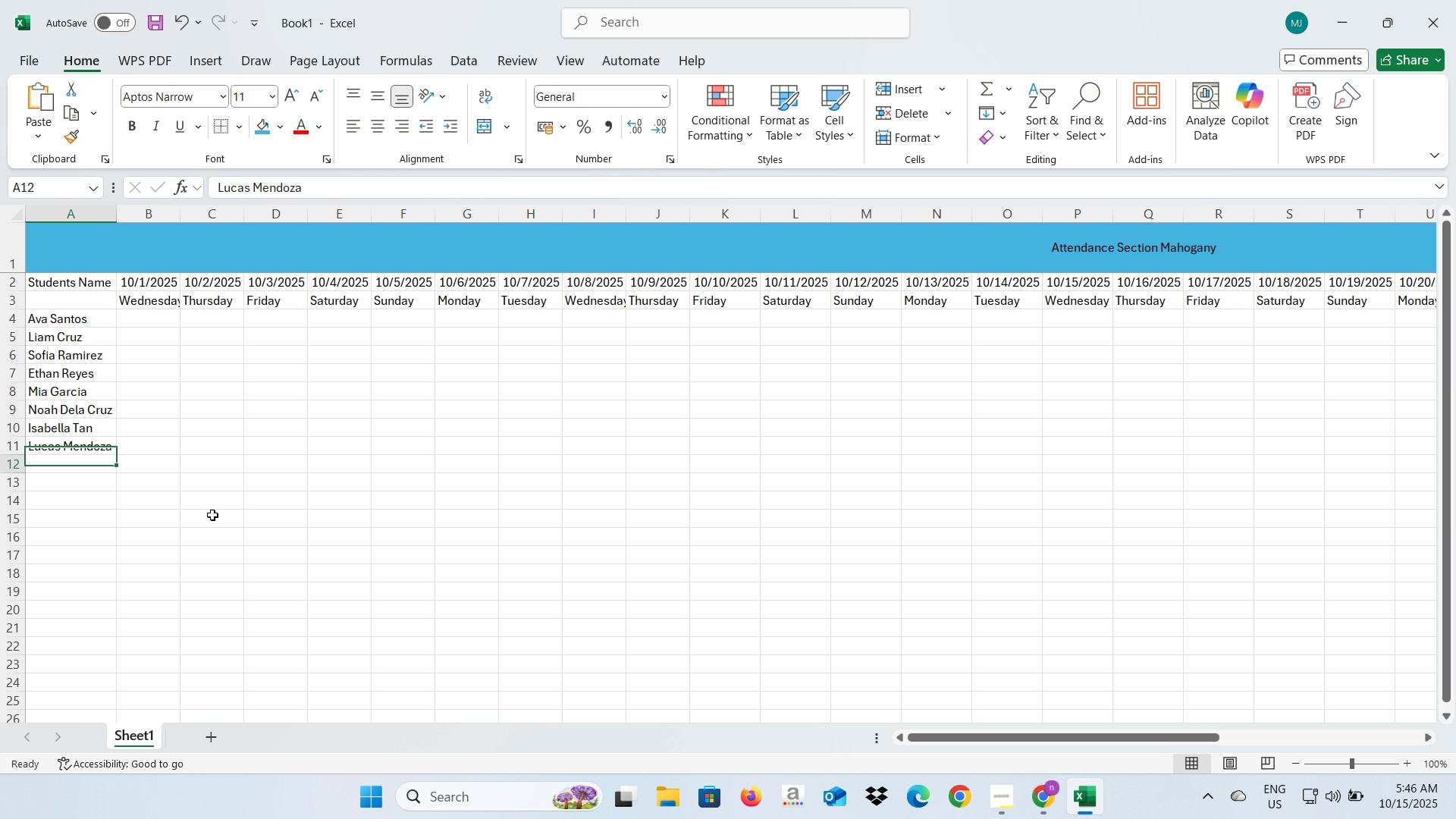 
key(Enter)
 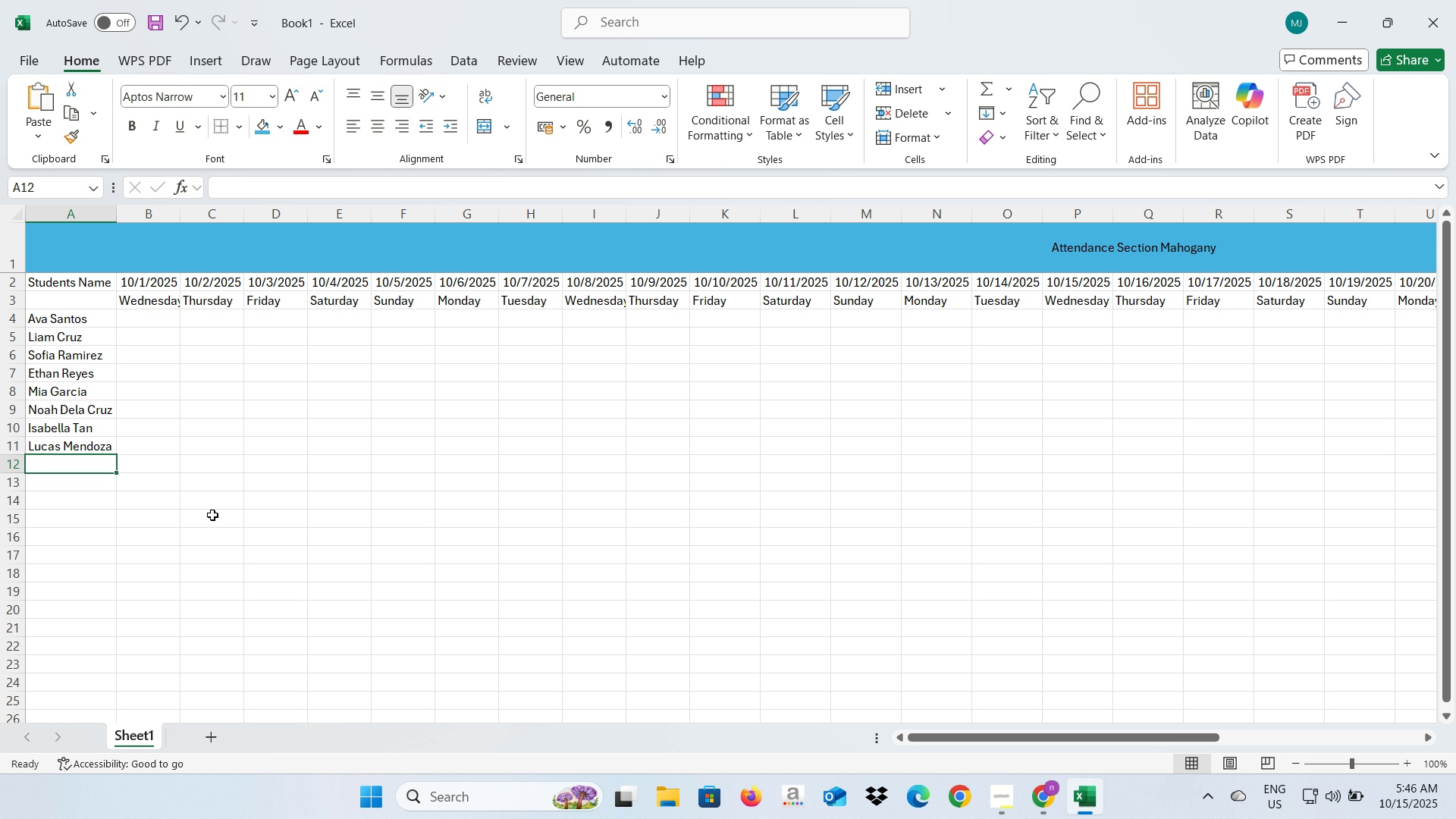 
key(Control+ControlLeft)
 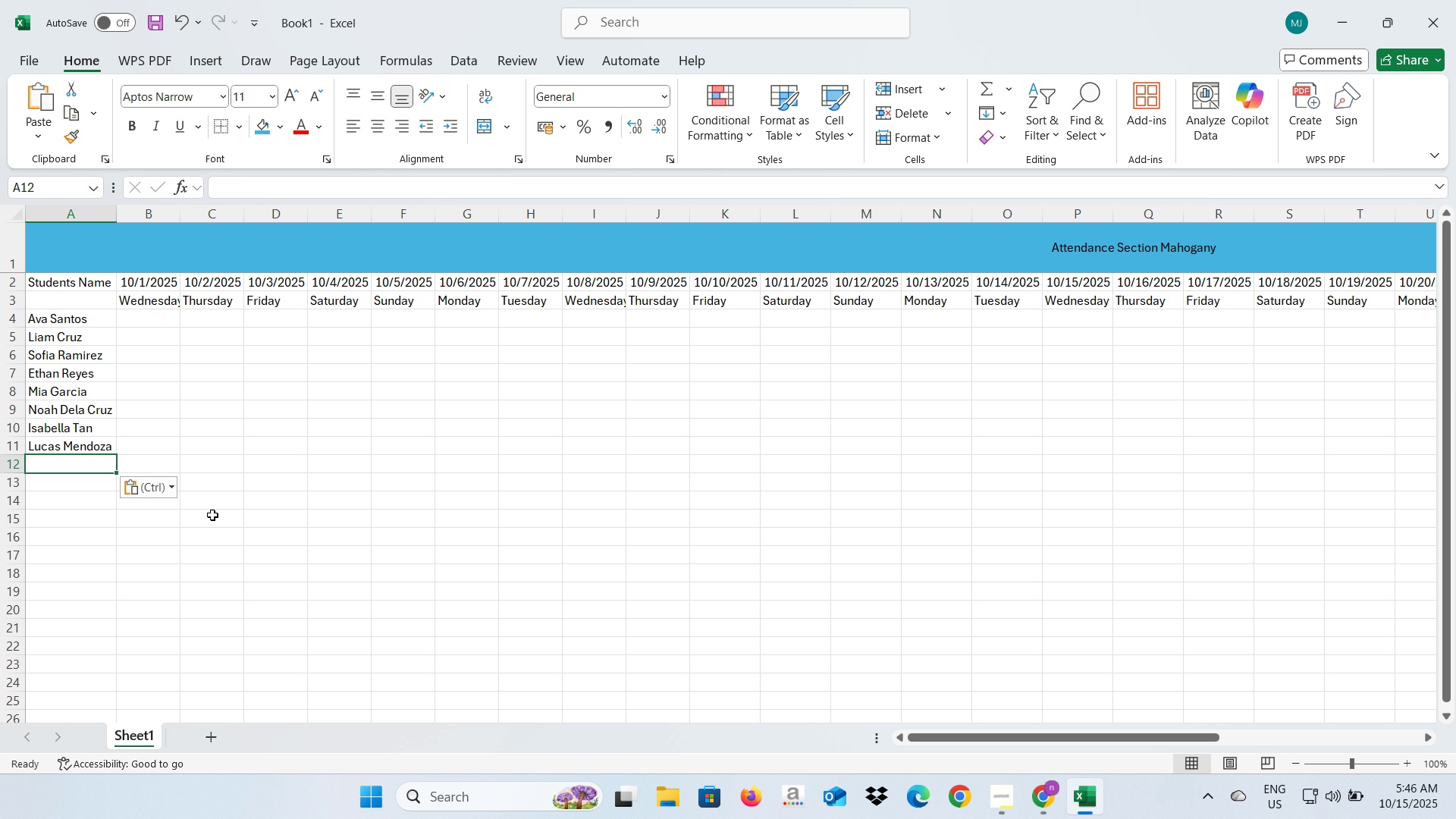 
key(Control+V)
 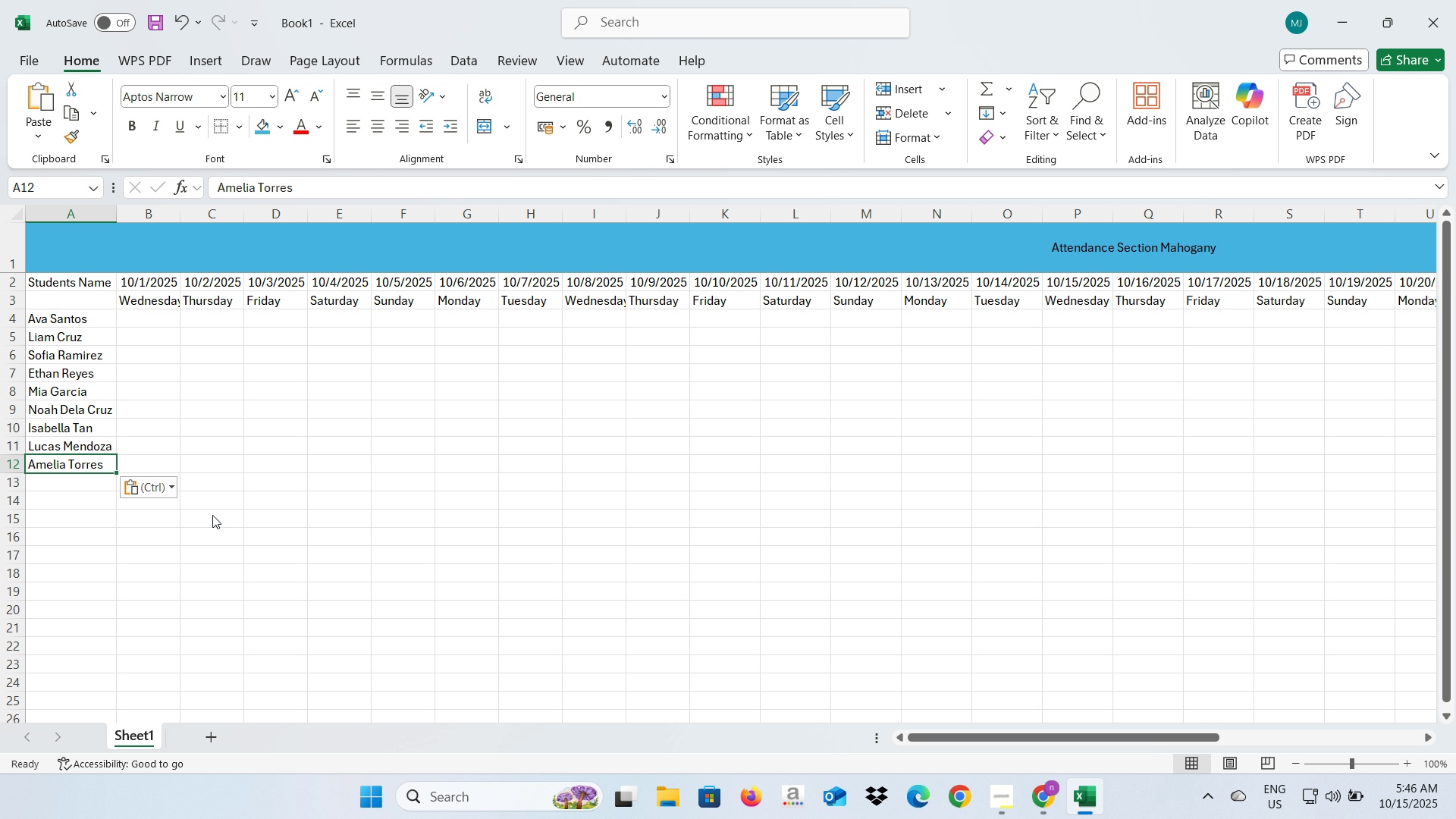 
key(Alt+AltLeft)
 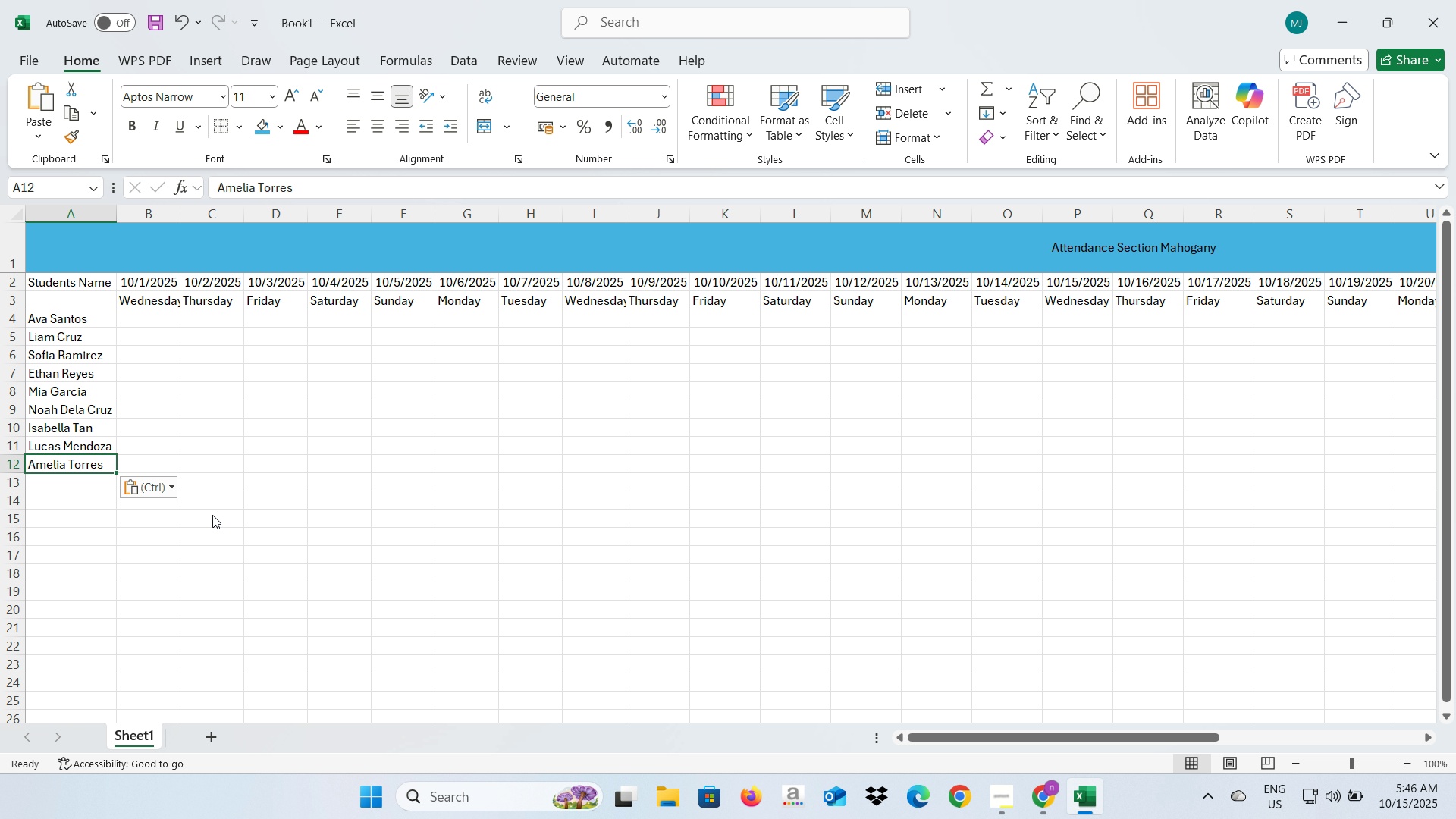 
key(Alt+Tab)
 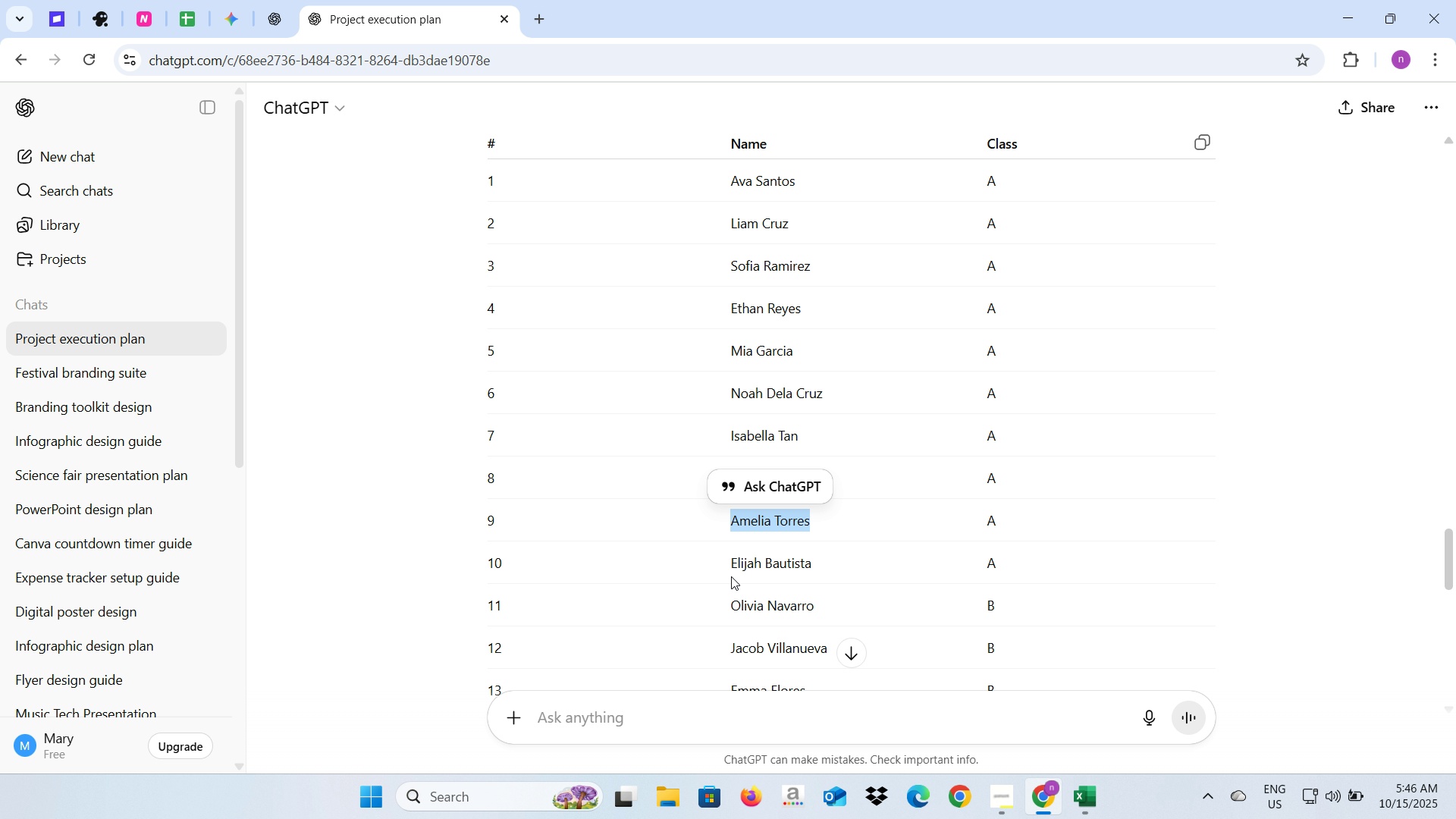 
left_click_drag(start_coordinate=[727, 566], to_coordinate=[818, 563])
 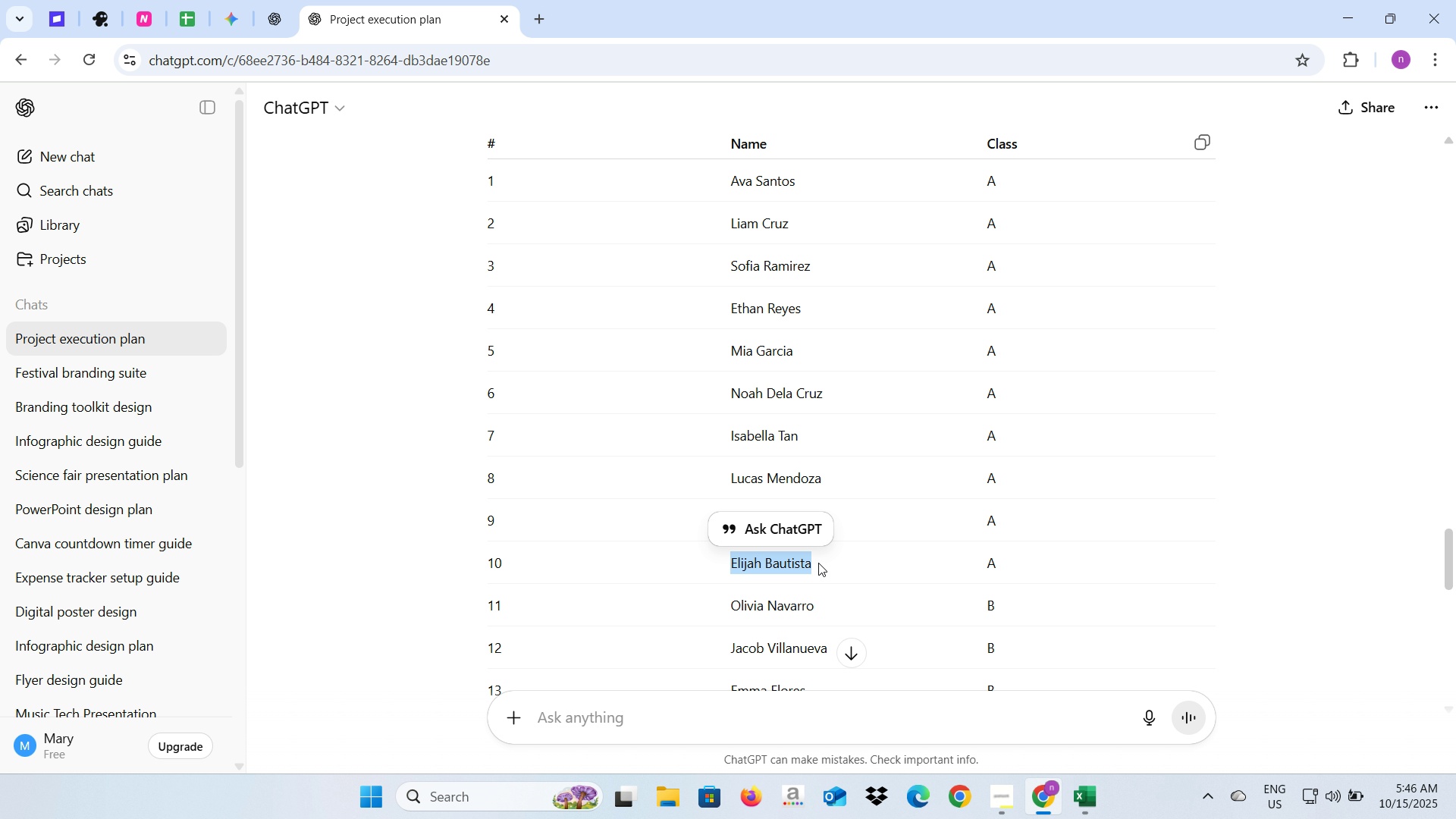 
key(Control+C)
 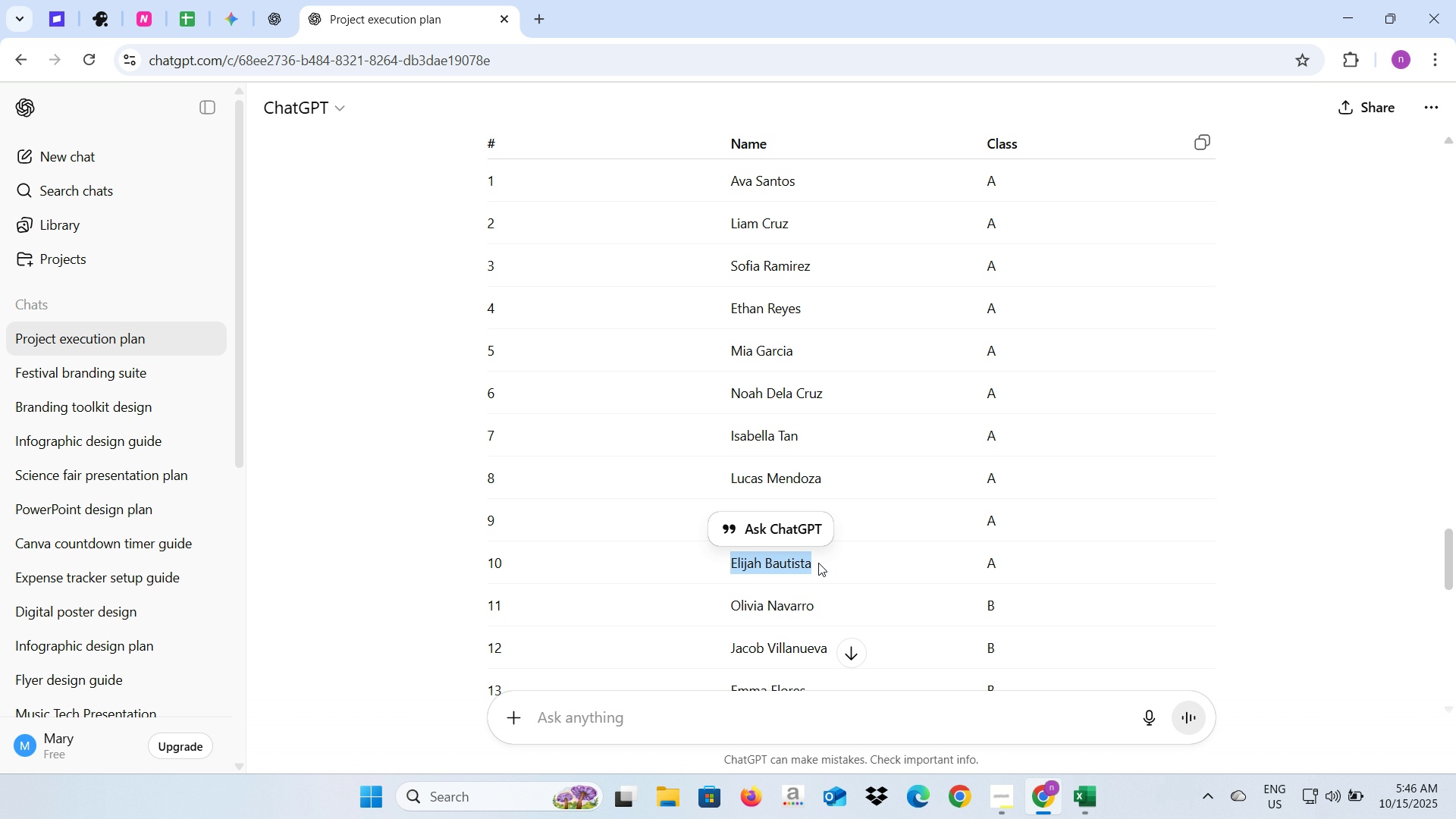 
key(Alt+AltLeft)
 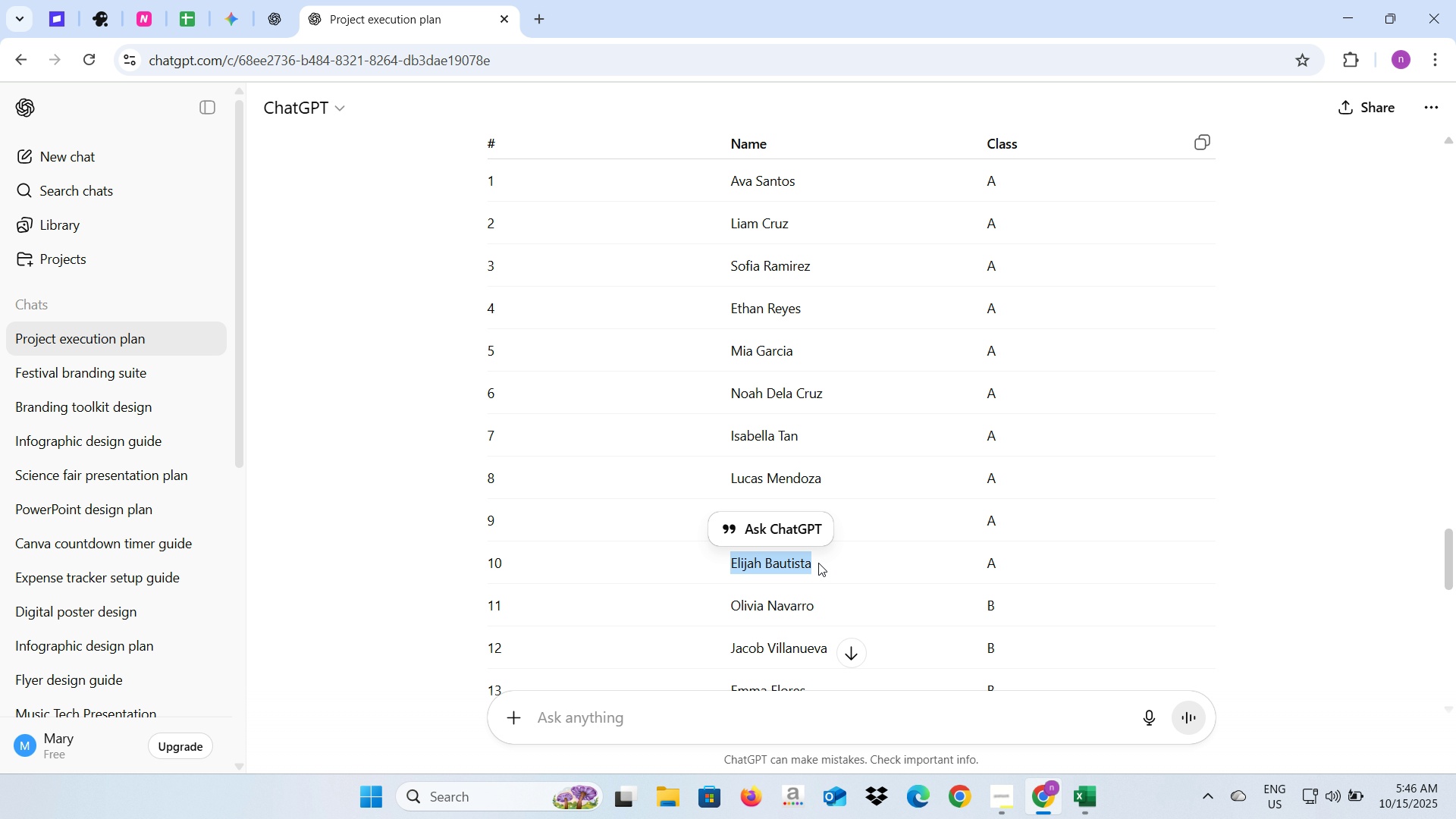 
key(Alt+Tab)
 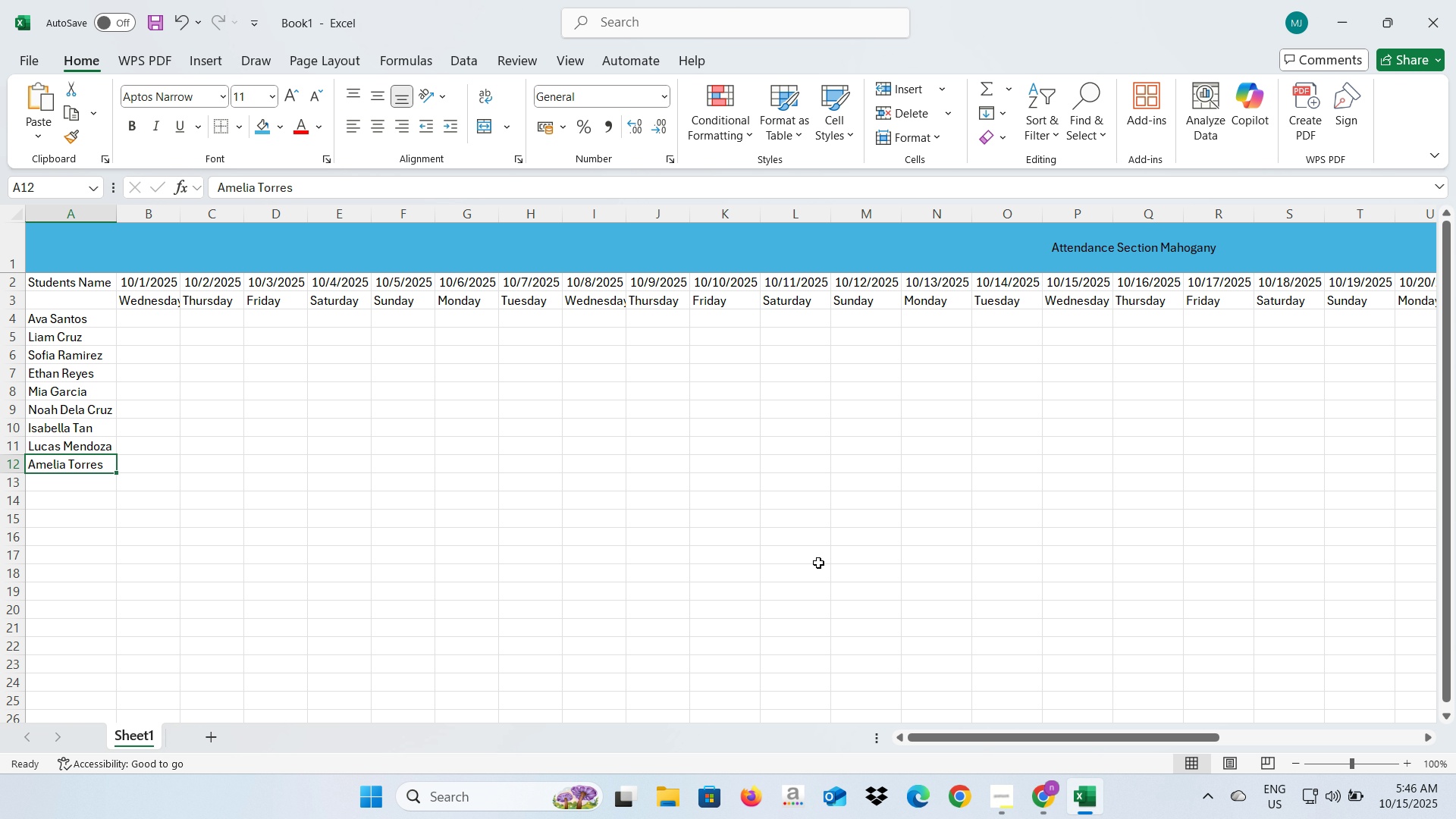 
key(Enter)
 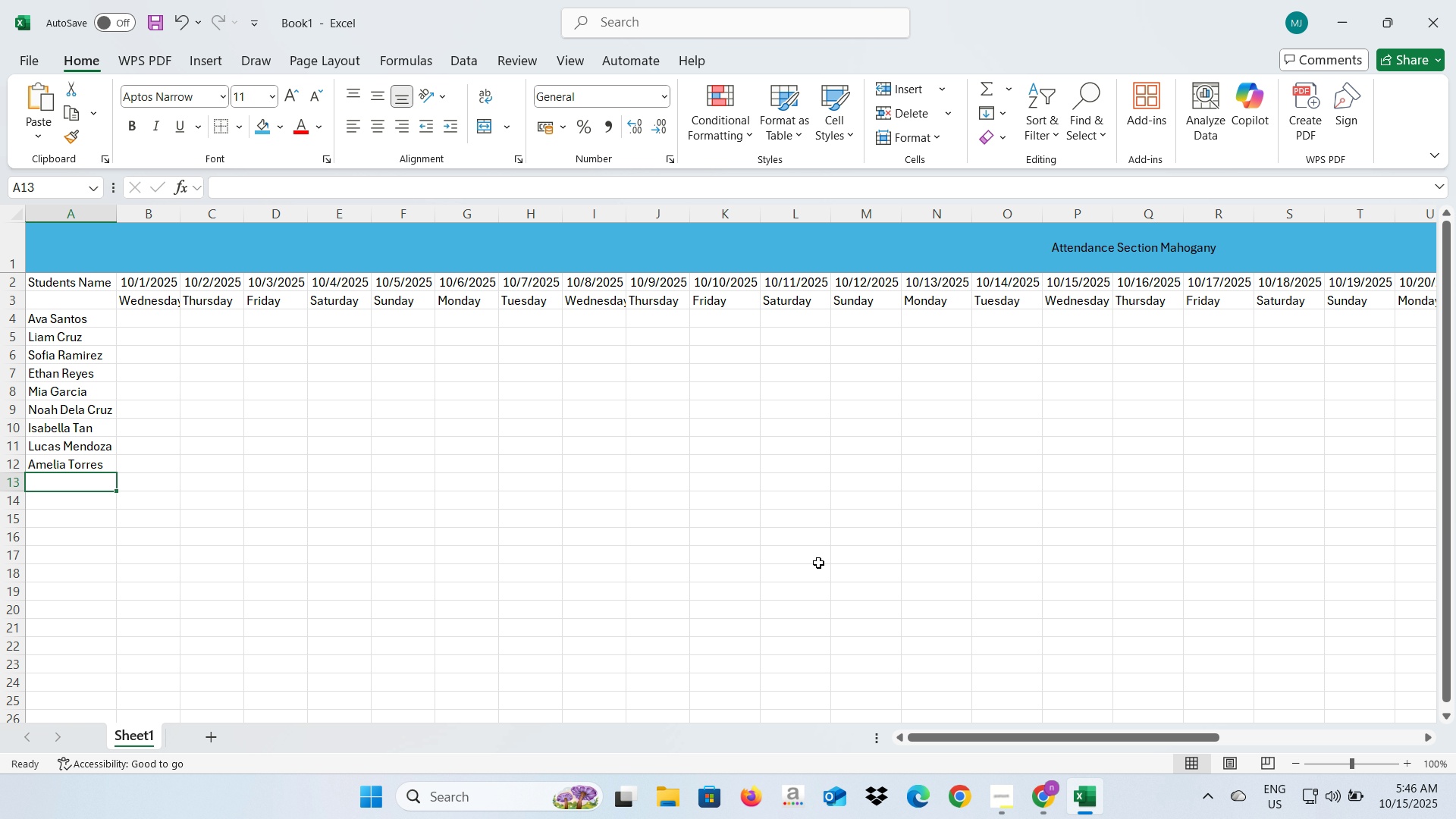 
key(Control+ControlLeft)
 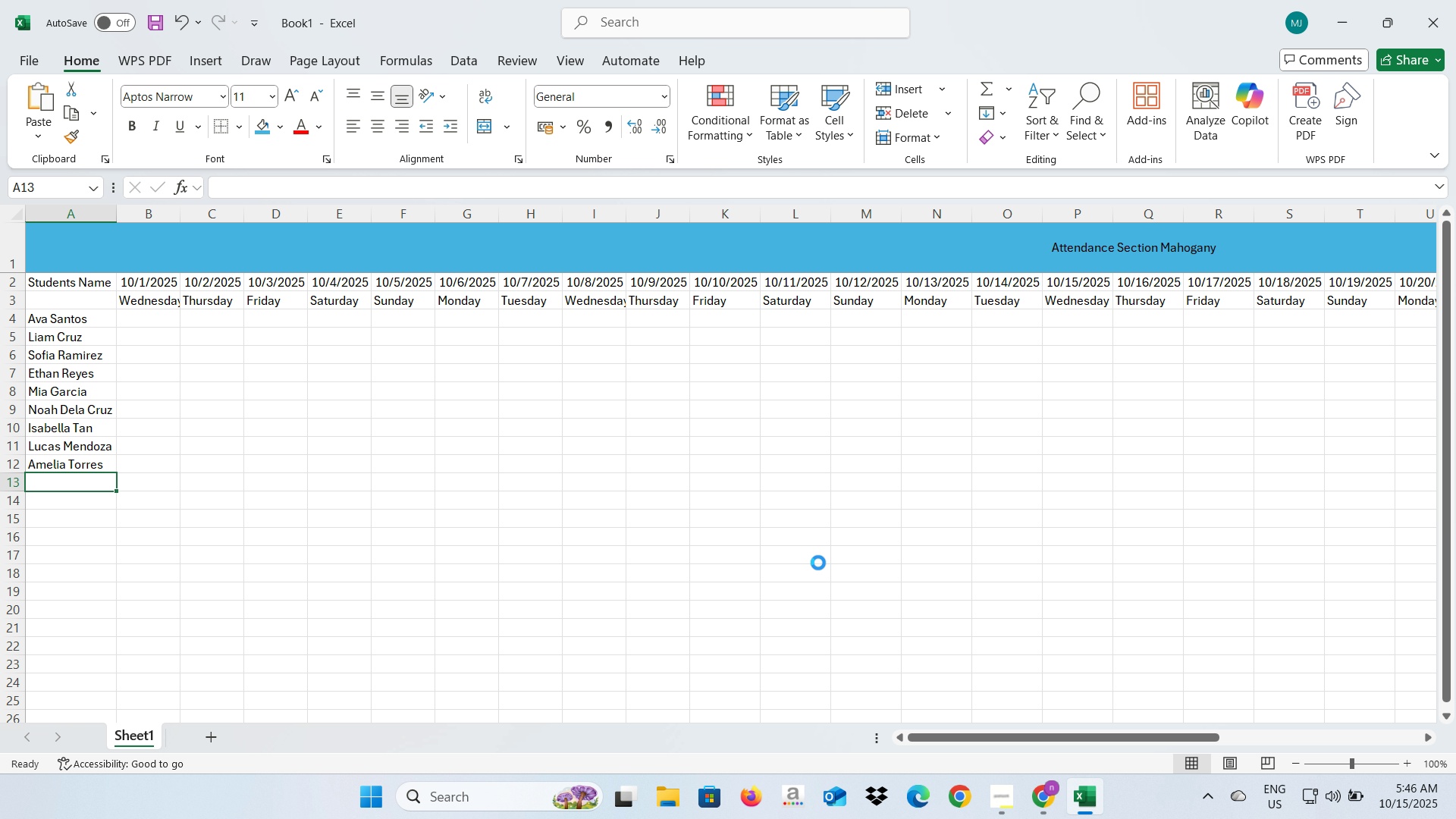 
key(Control+ControlLeft)
 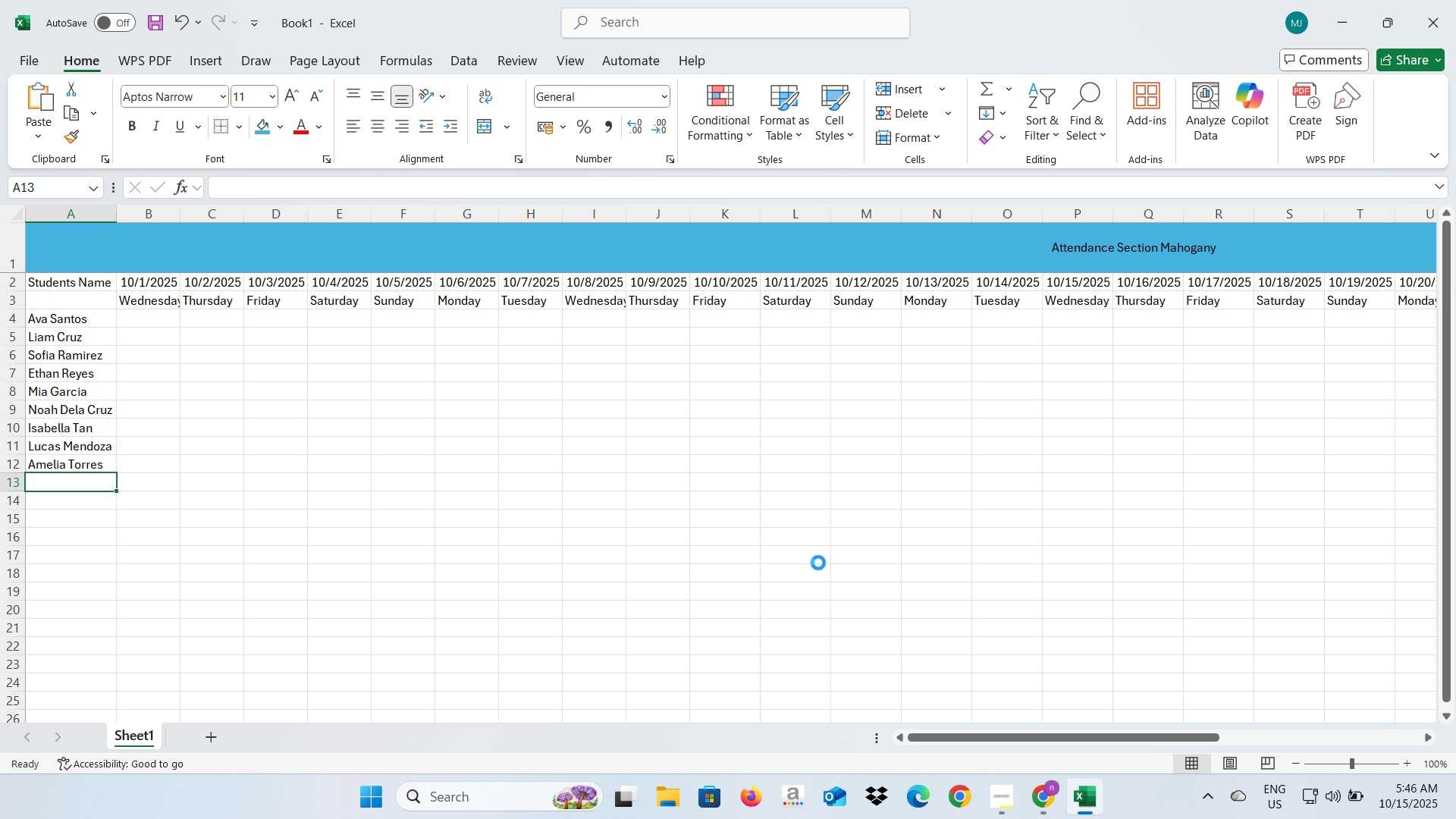 
key(Control+V)
 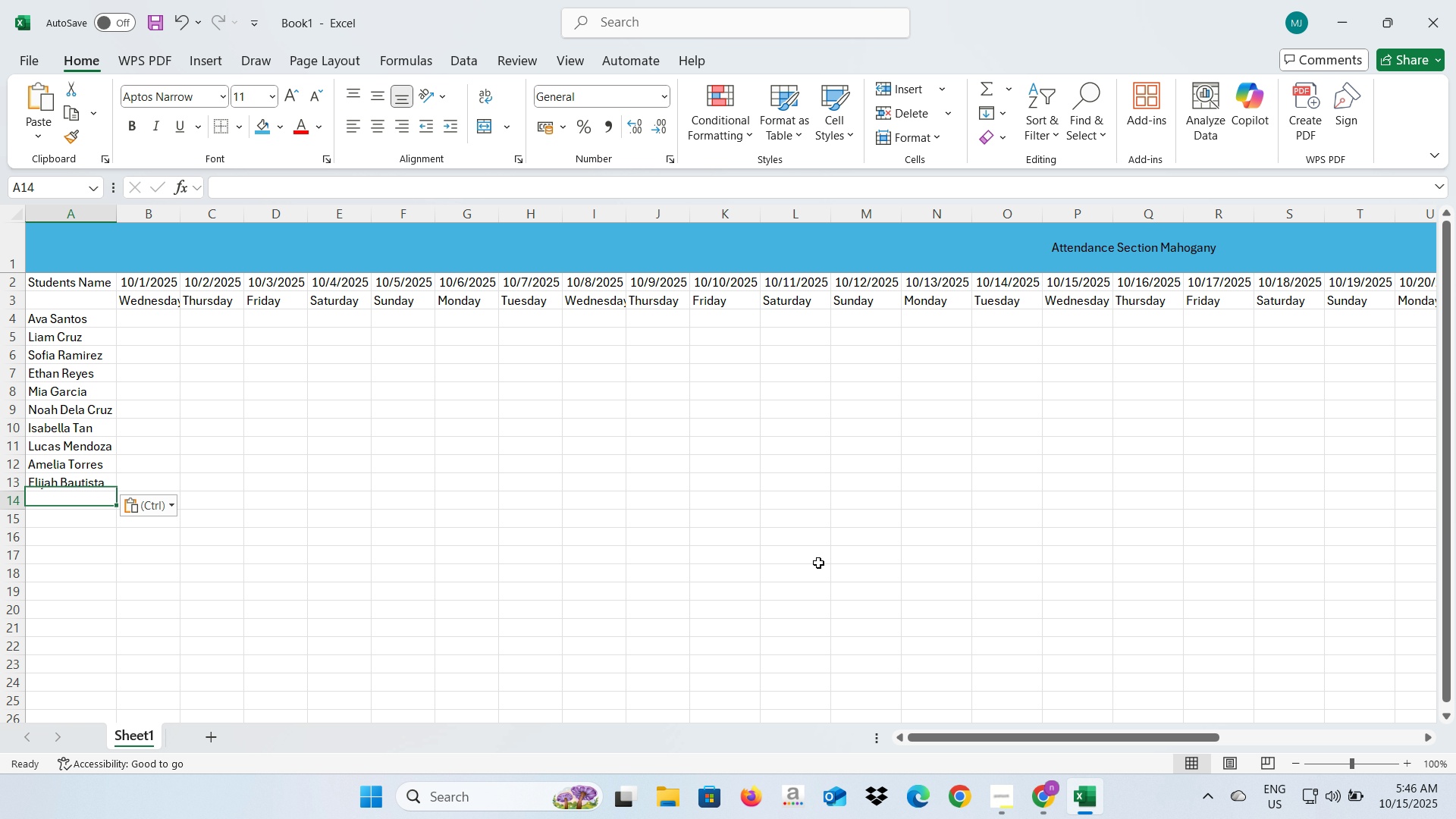 
key(Enter)
 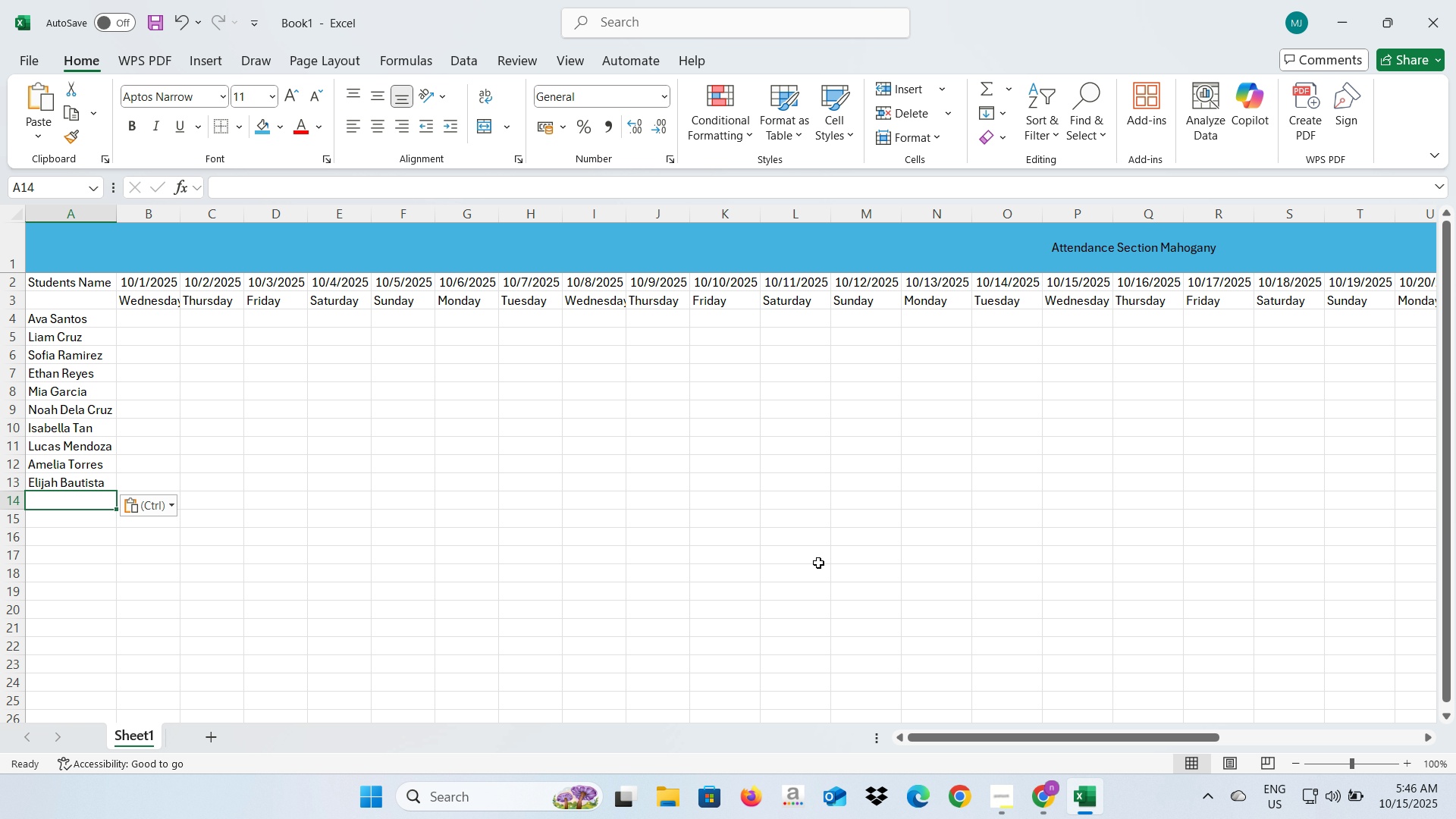 
key(Alt+AltLeft)
 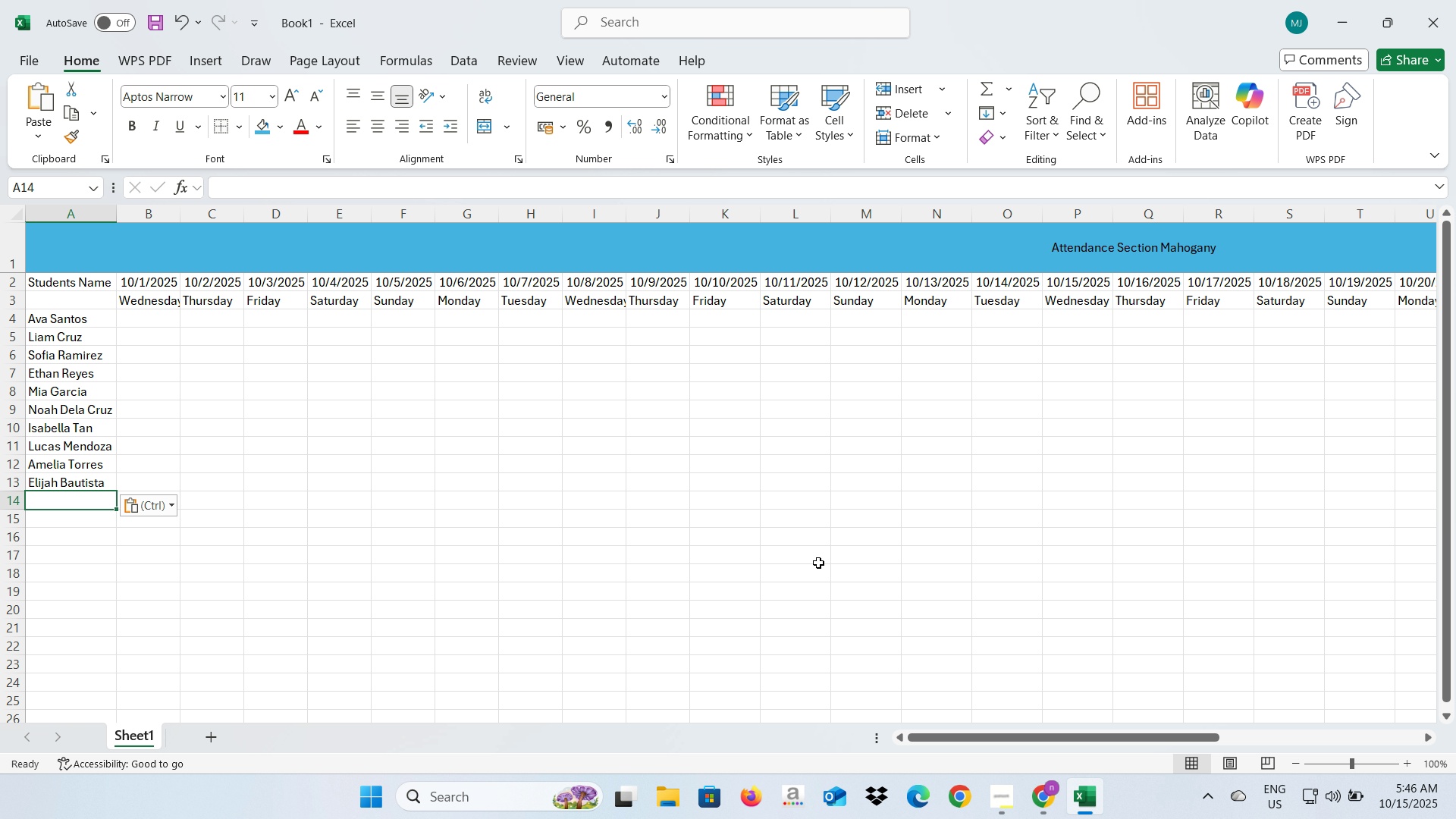 
key(Alt+Tab)
 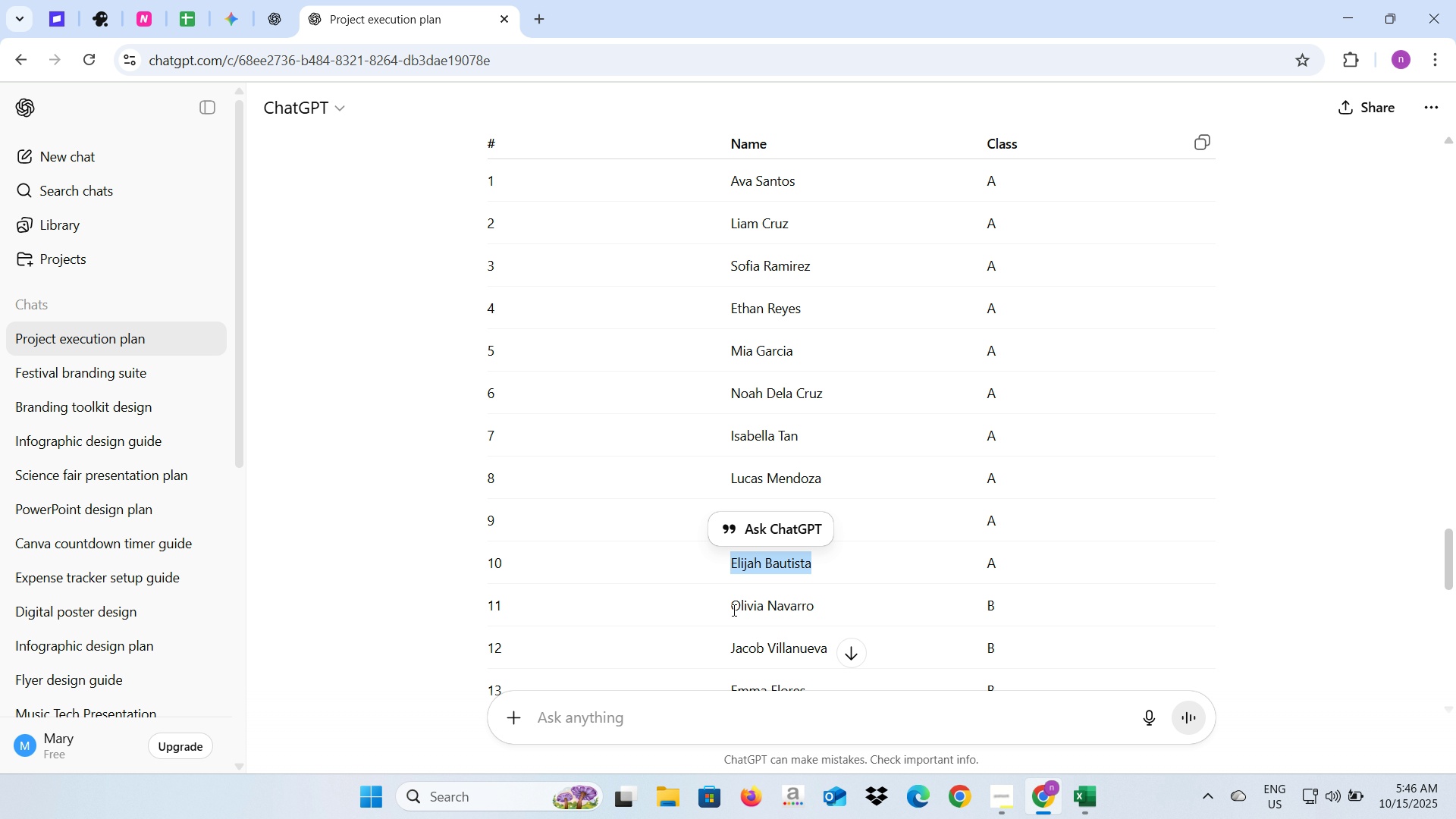 
left_click_drag(start_coordinate=[727, 607], to_coordinate=[811, 606])
 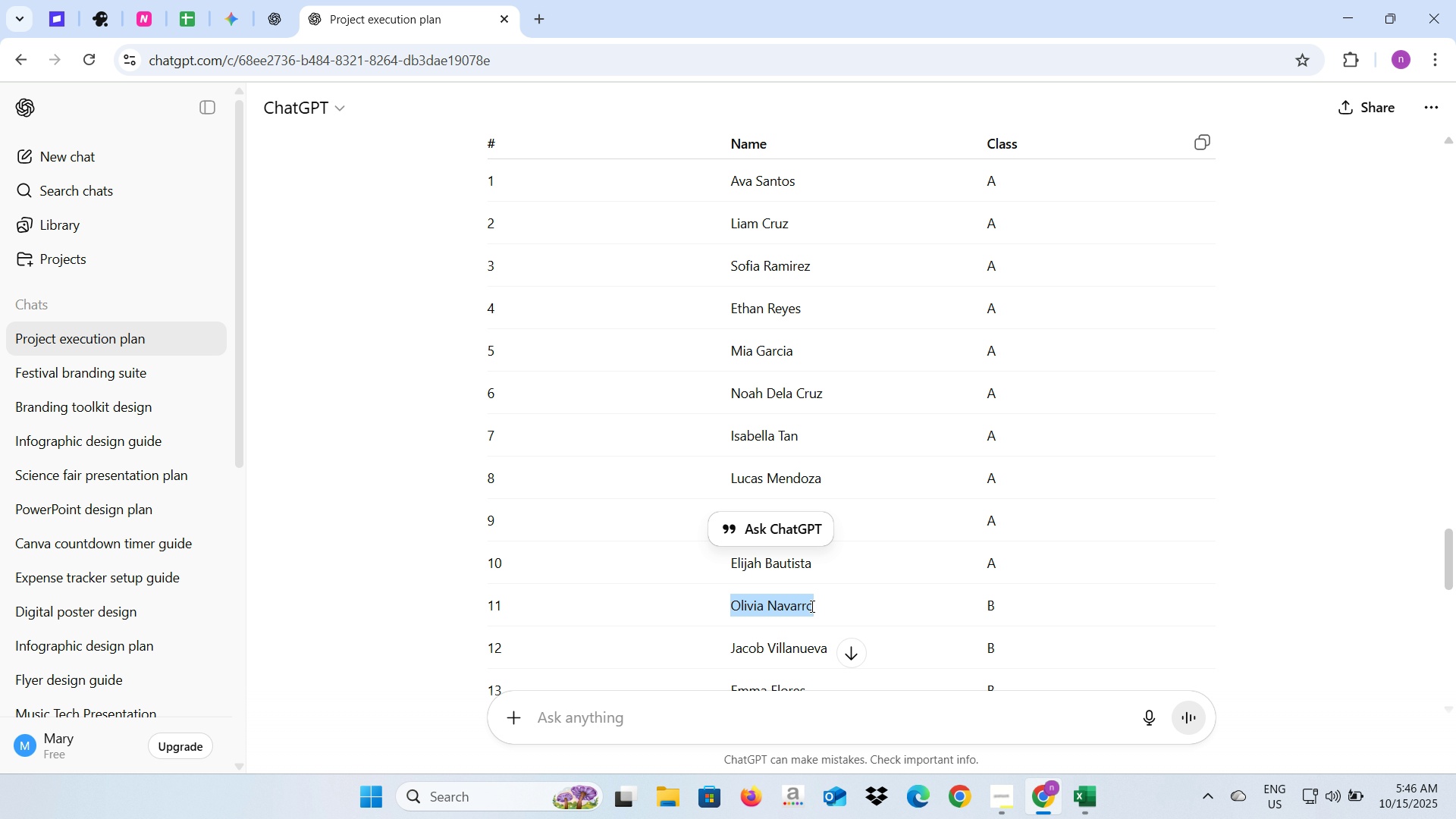 
key(Control+C)
 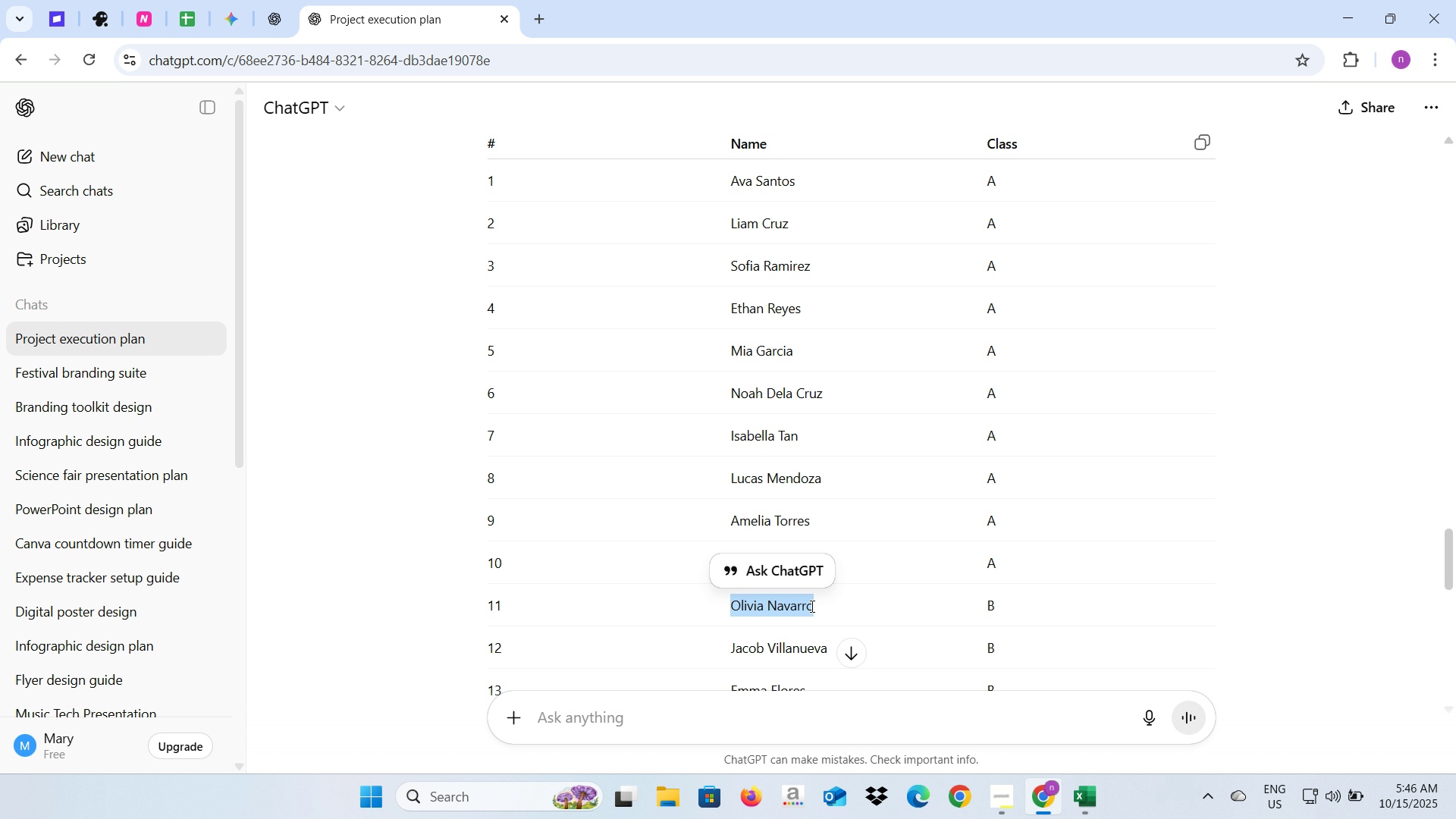 
key(Alt+AltLeft)
 